 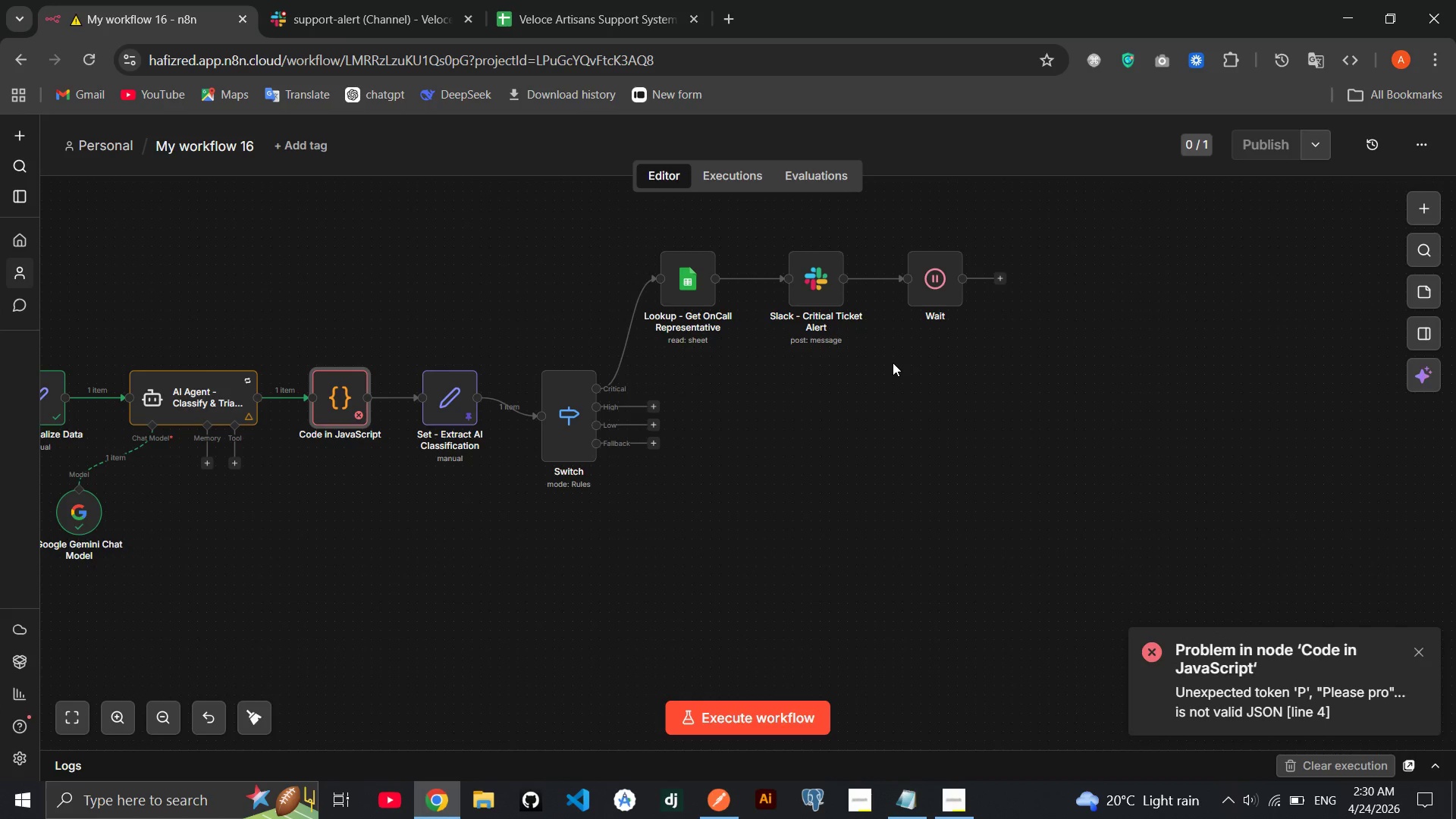 
double_click([699, 274])
 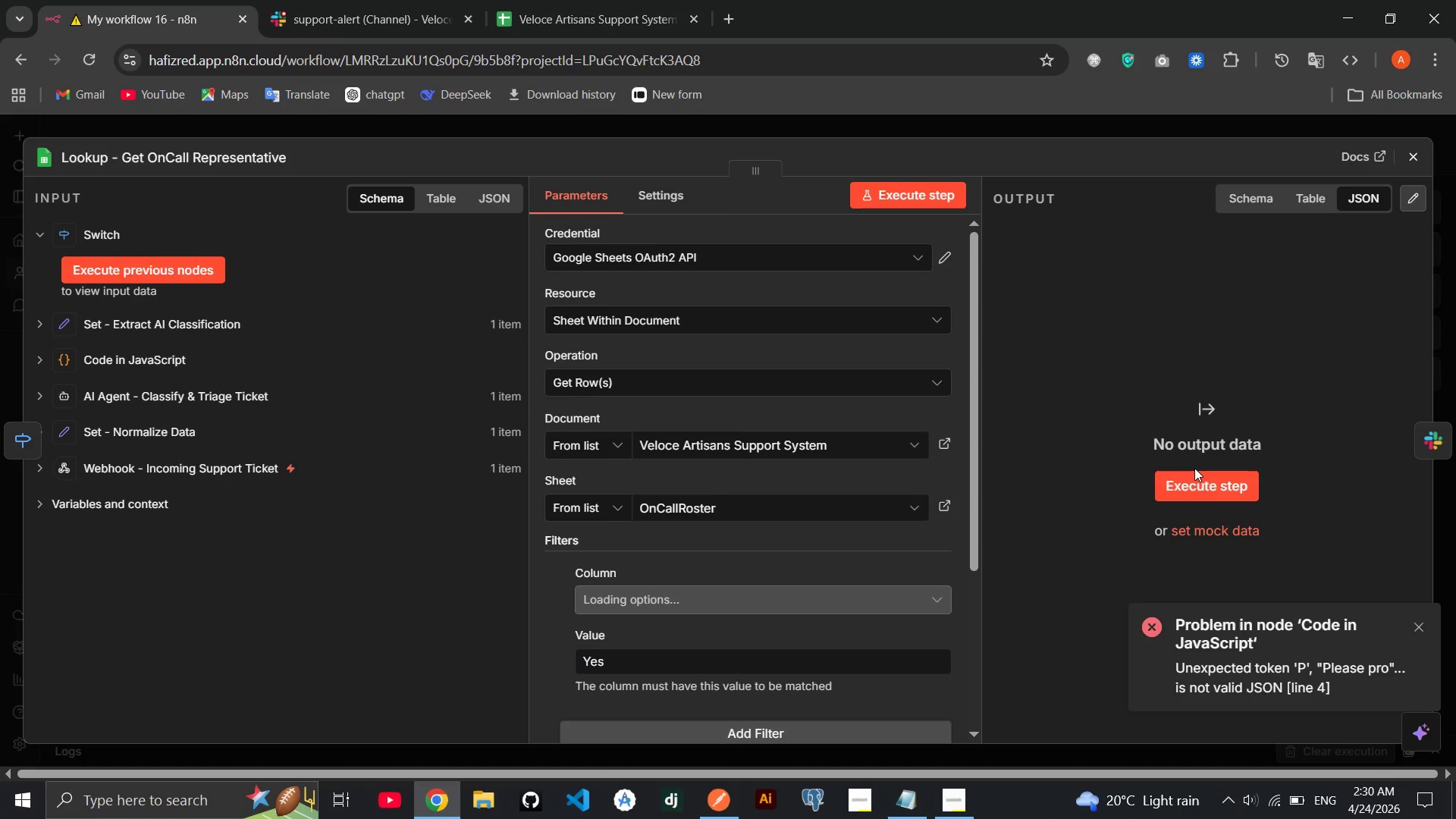 
left_click([1399, 168])
 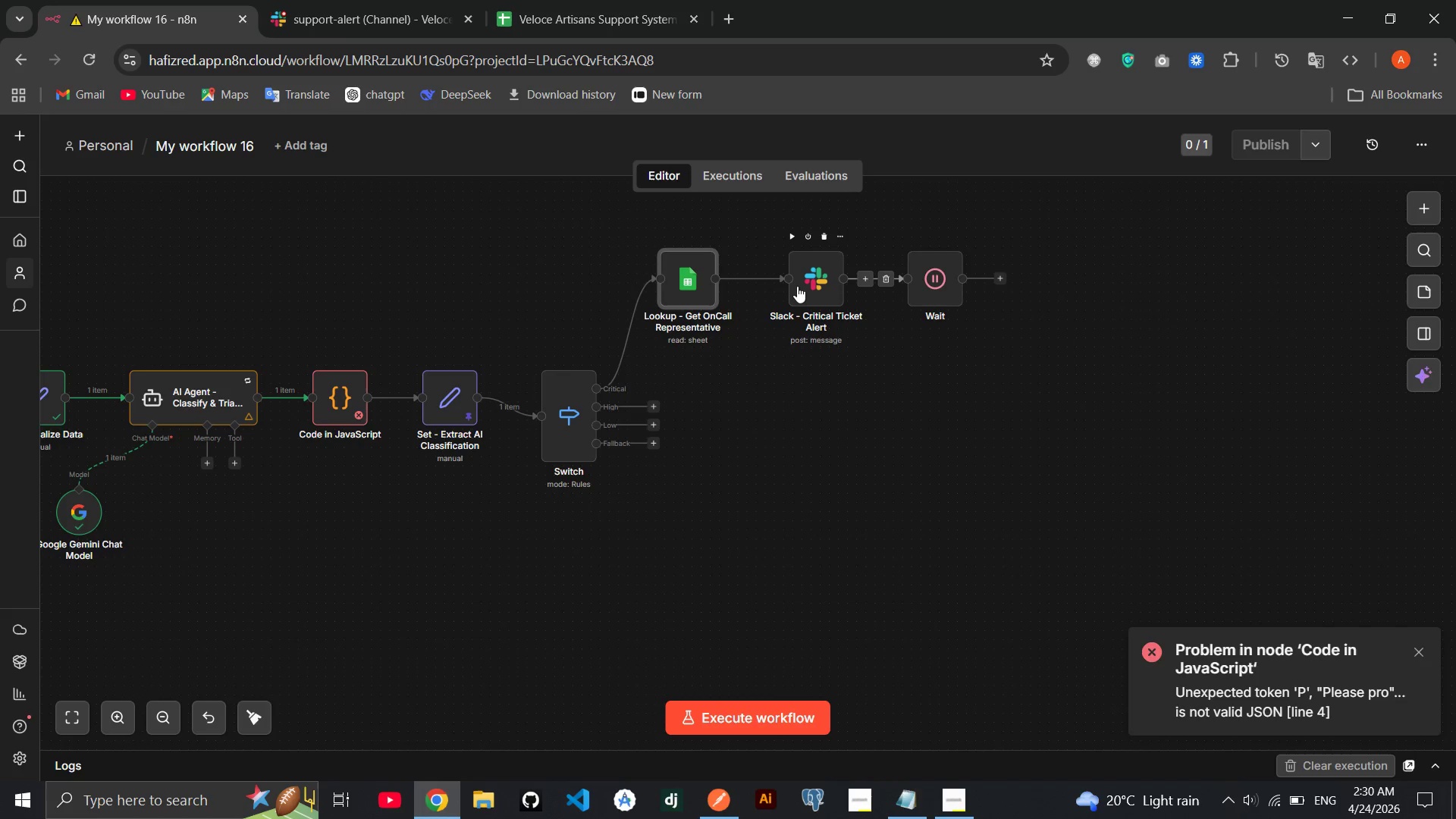 
double_click([797, 286])
 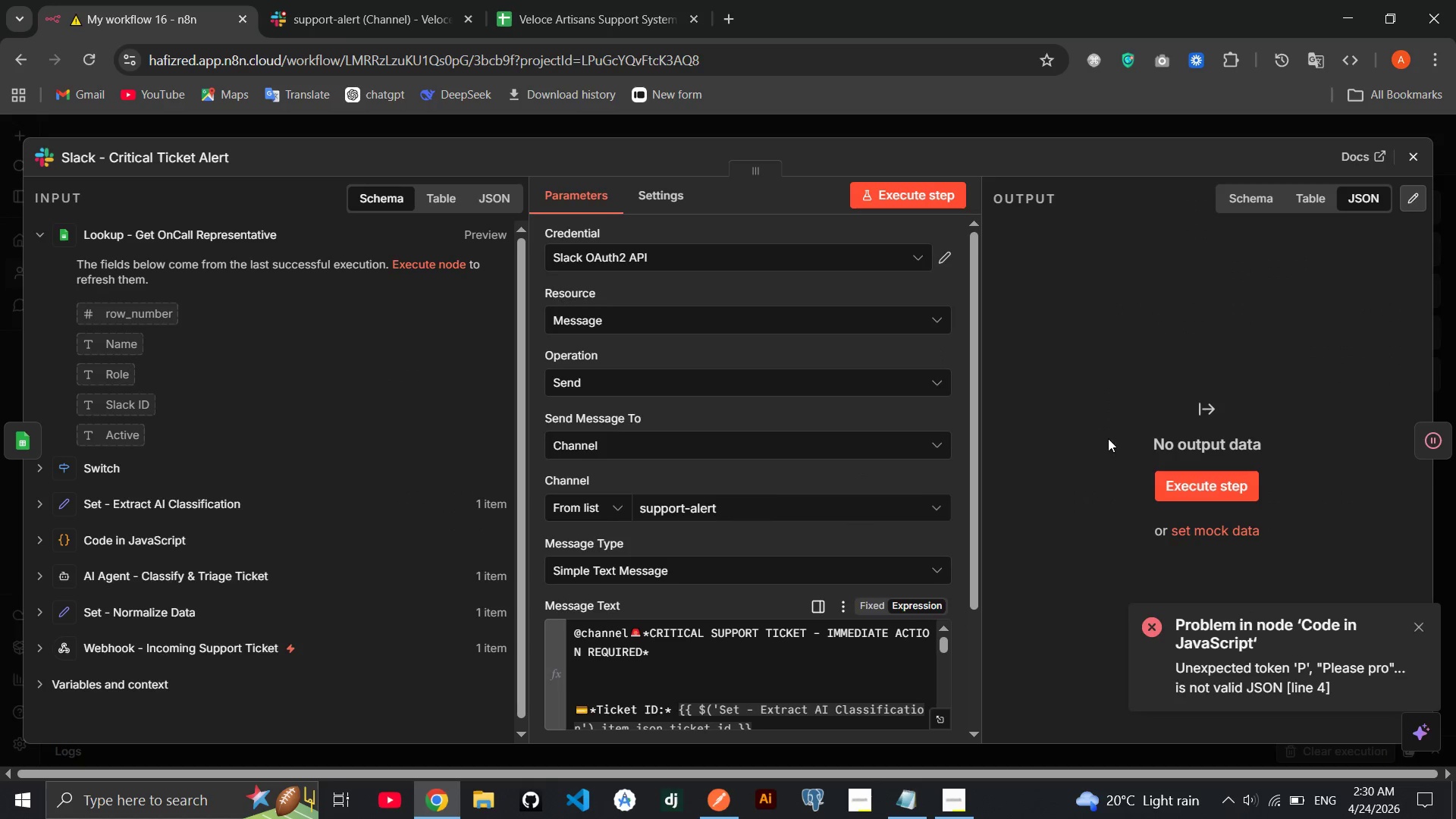 
left_click([1216, 488])
 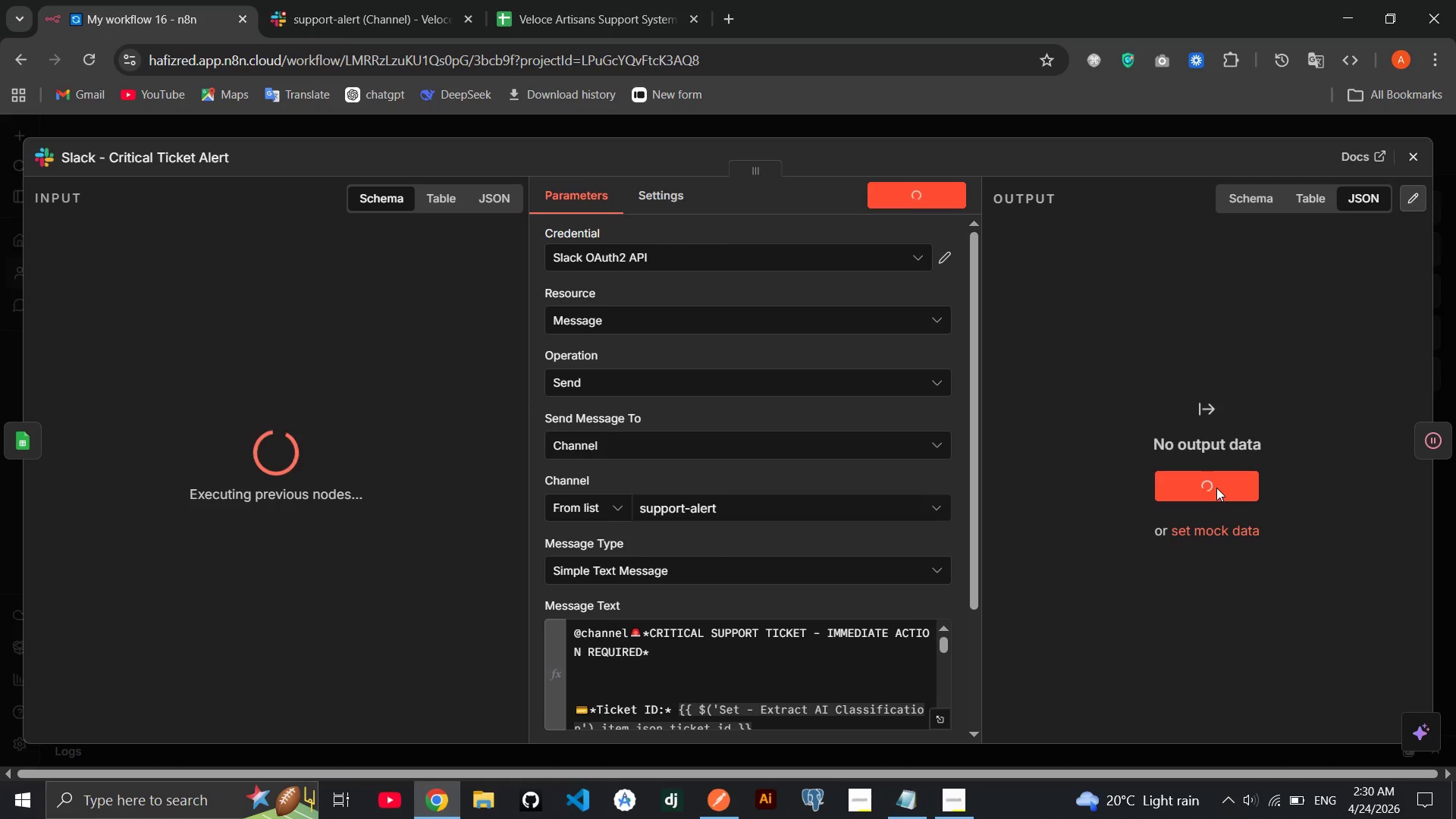 
wait(11.84)
 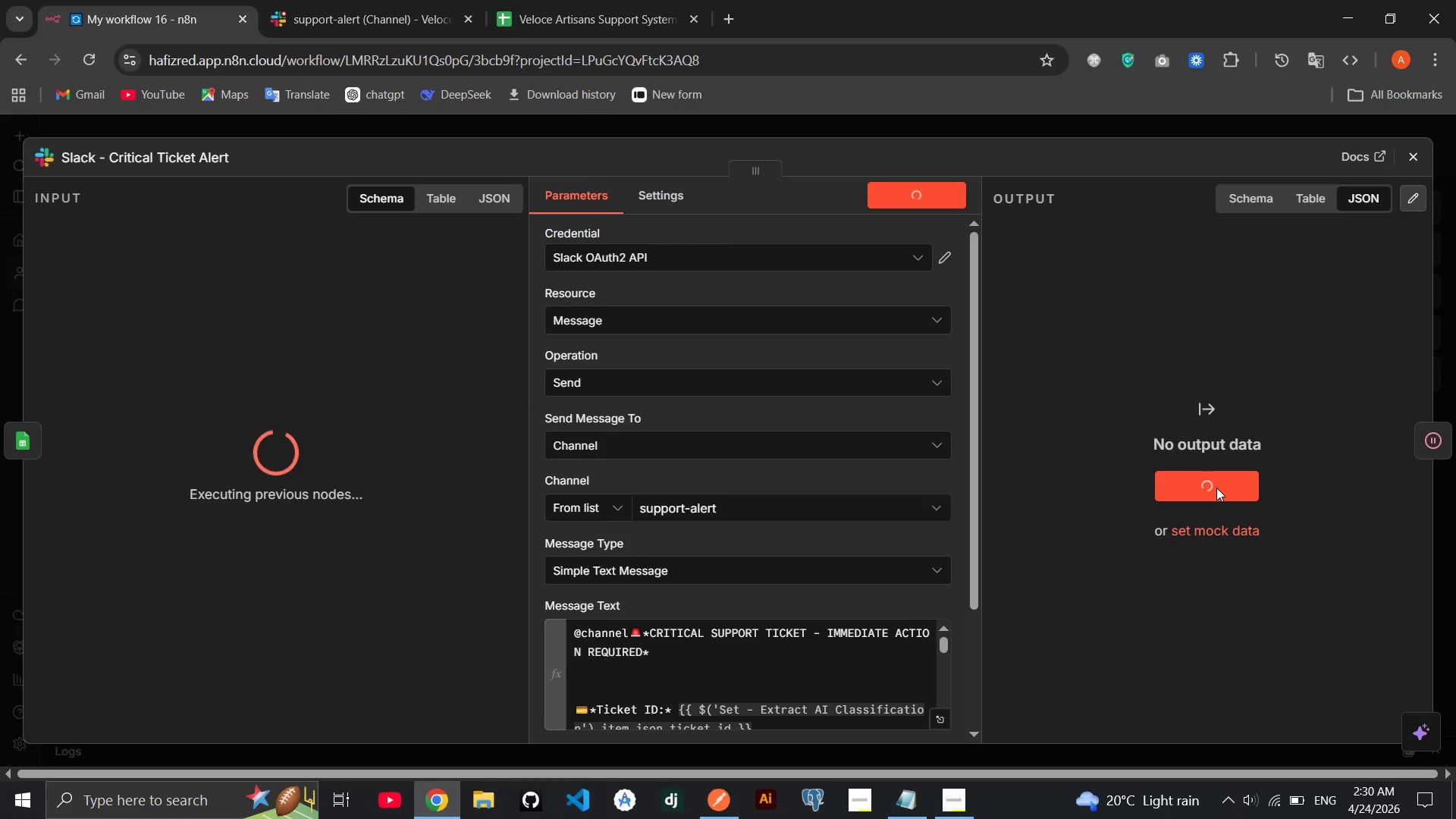 
left_click([1417, 152])
 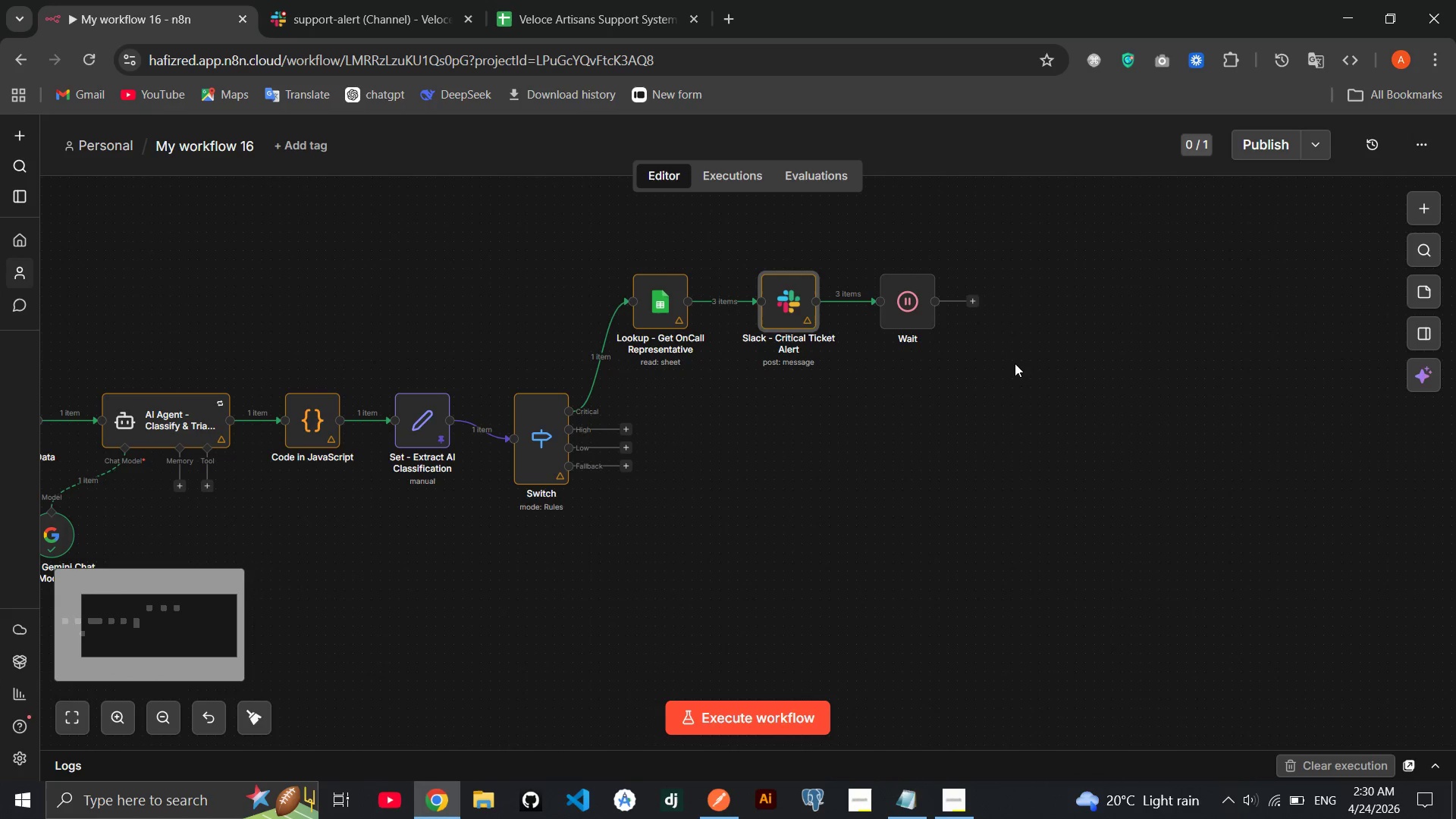 
double_click([894, 302])
 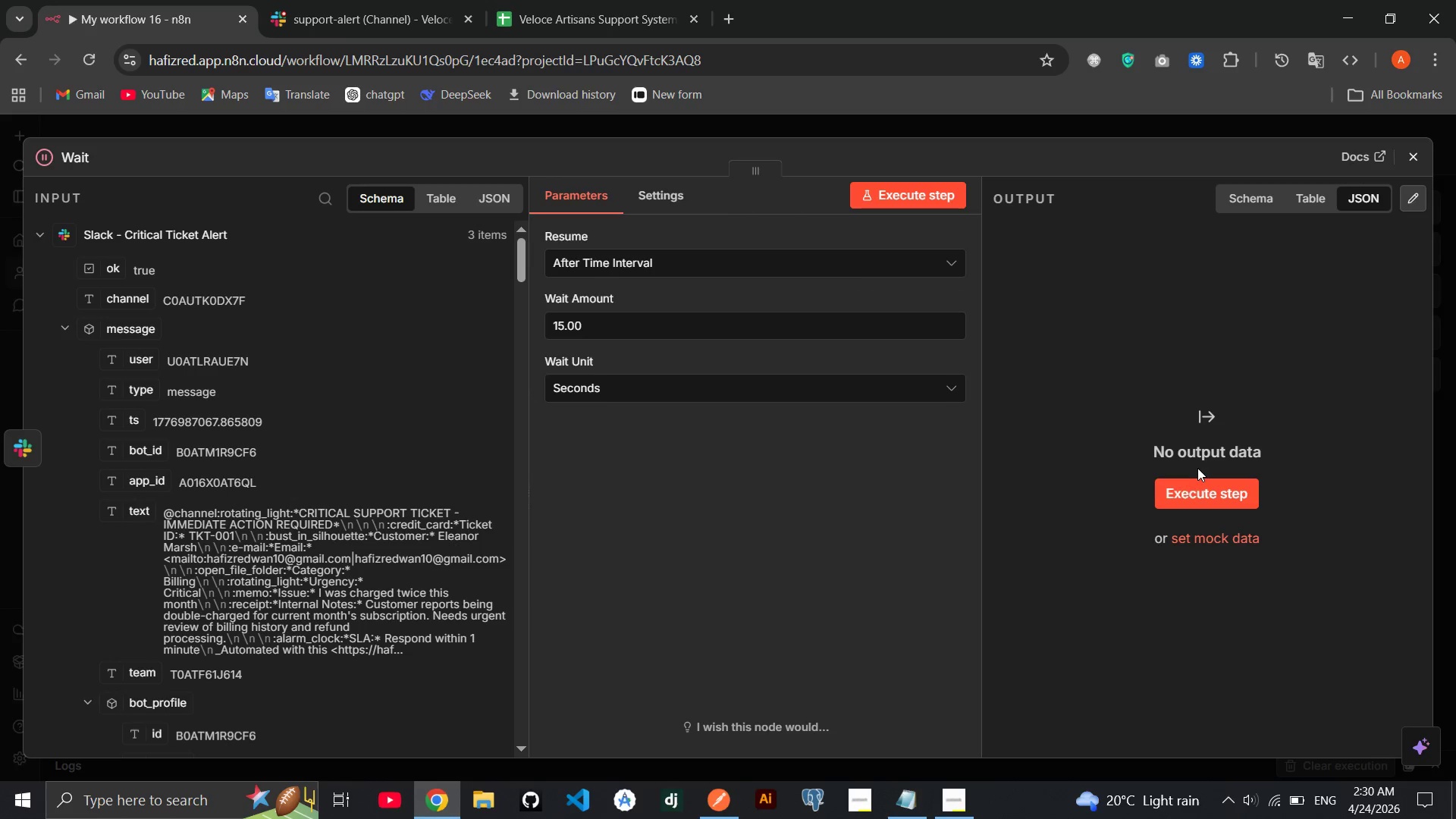 
left_click([1188, 483])
 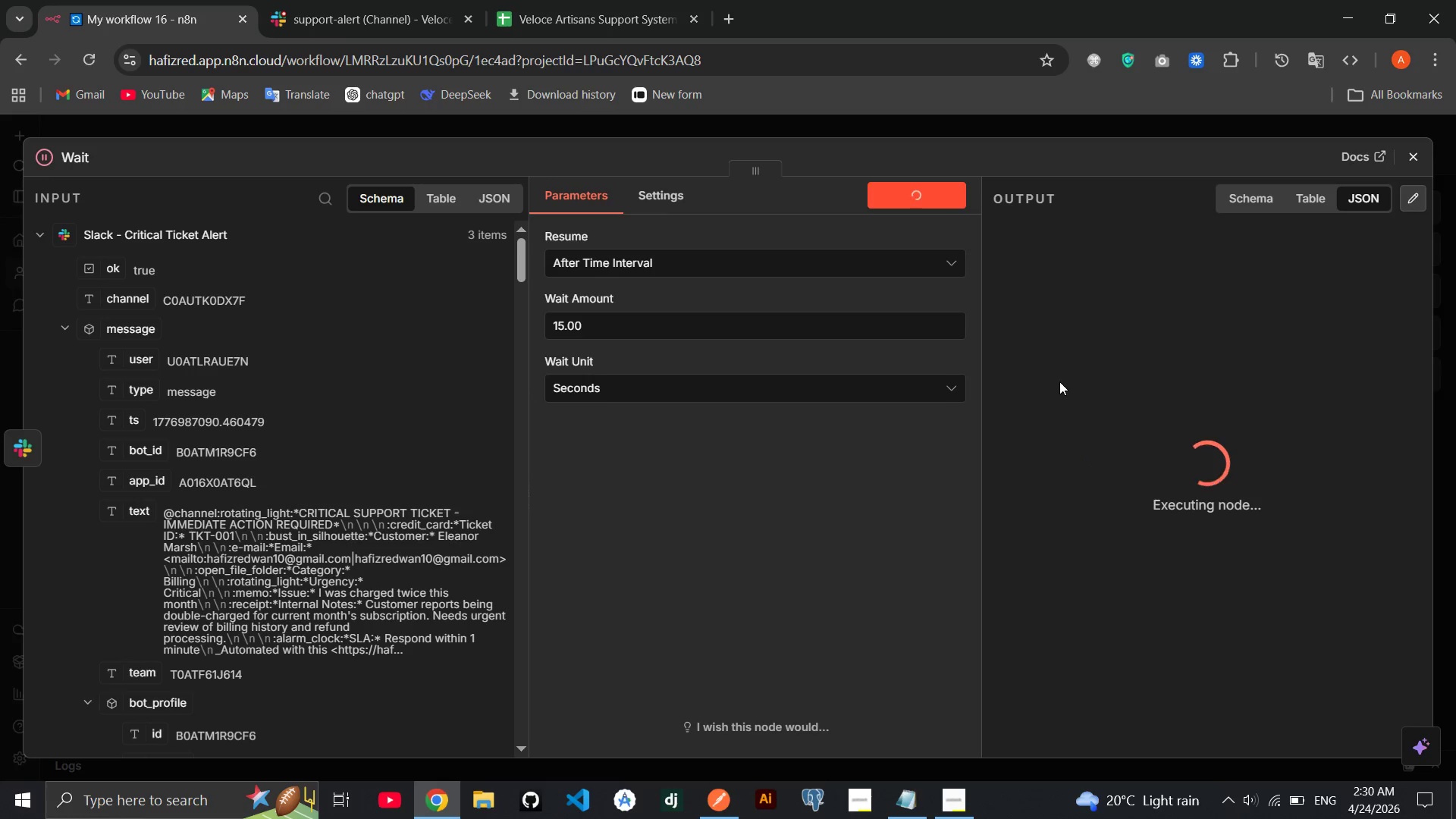 
wait(19.98)
 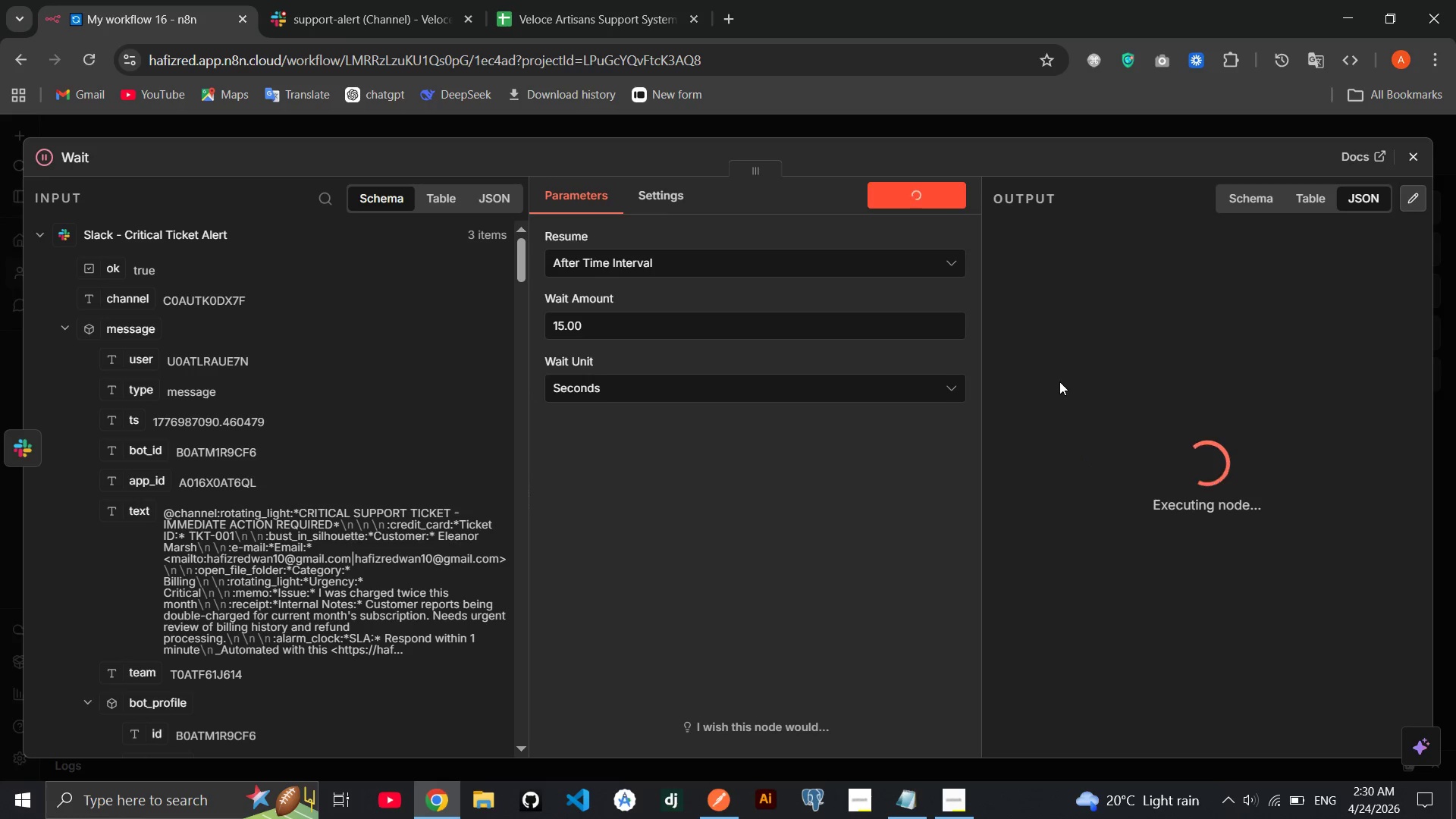 
left_click([1420, 162])
 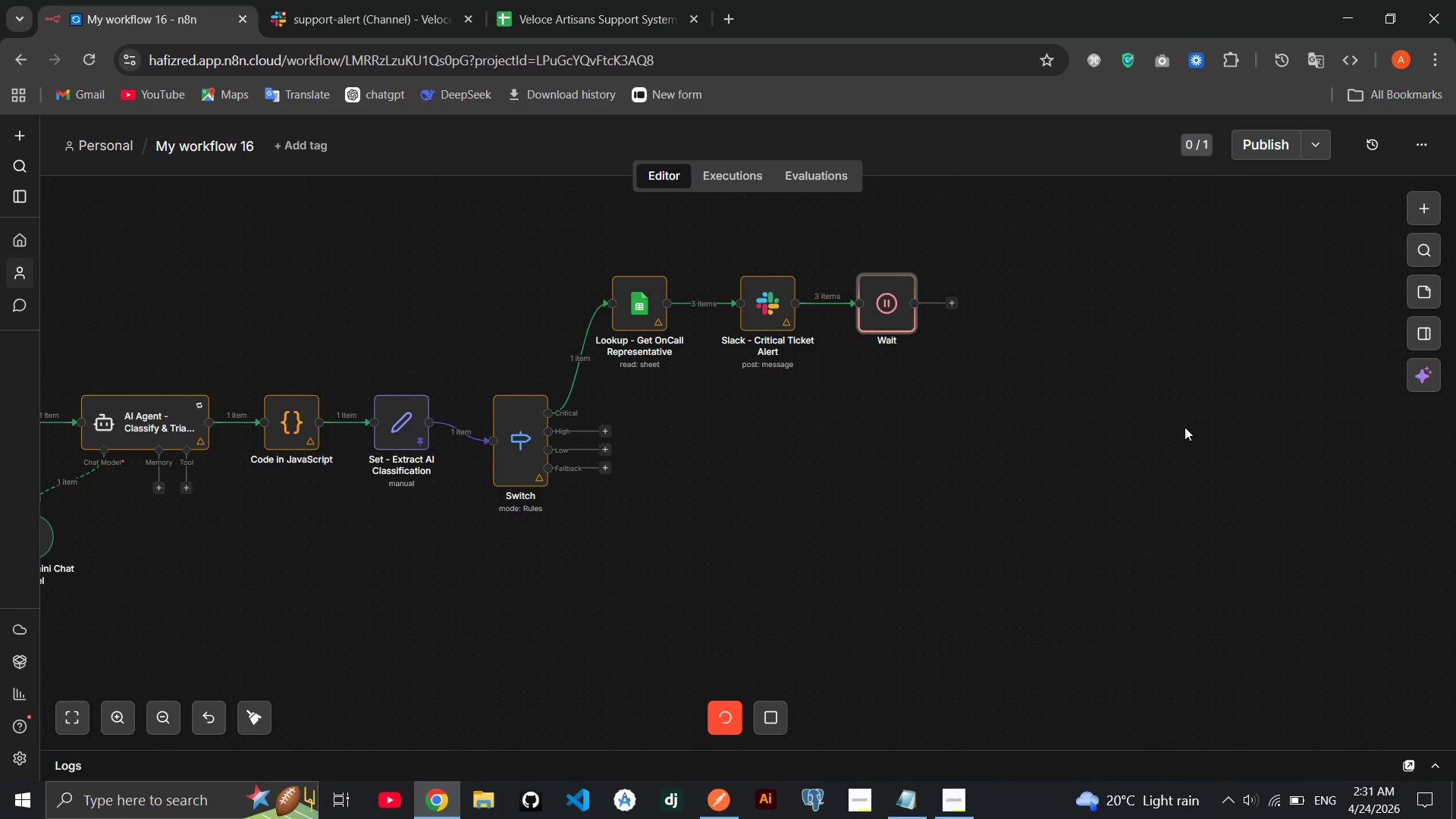 
wait(12.98)
 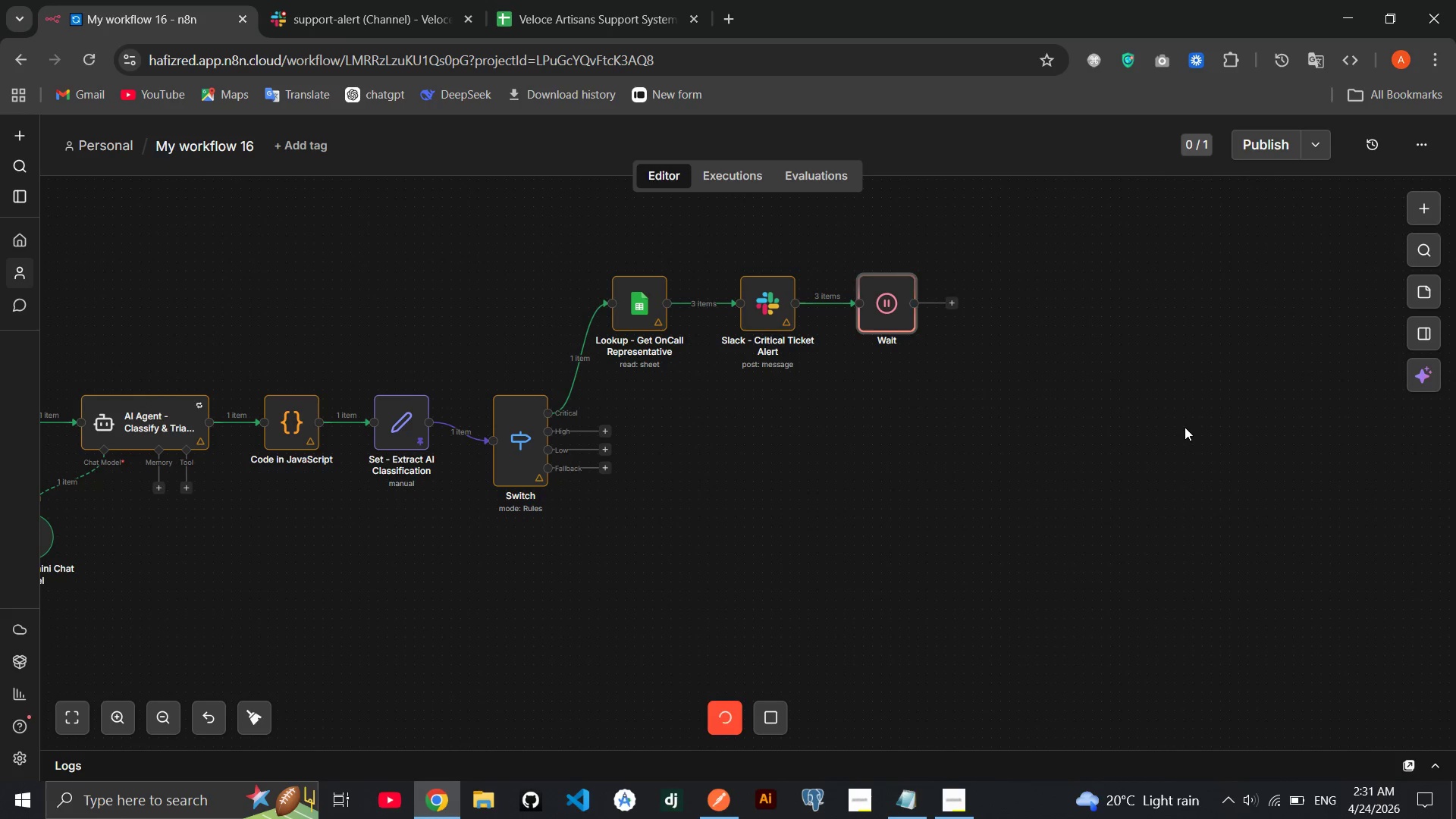 
double_click([889, 309])
 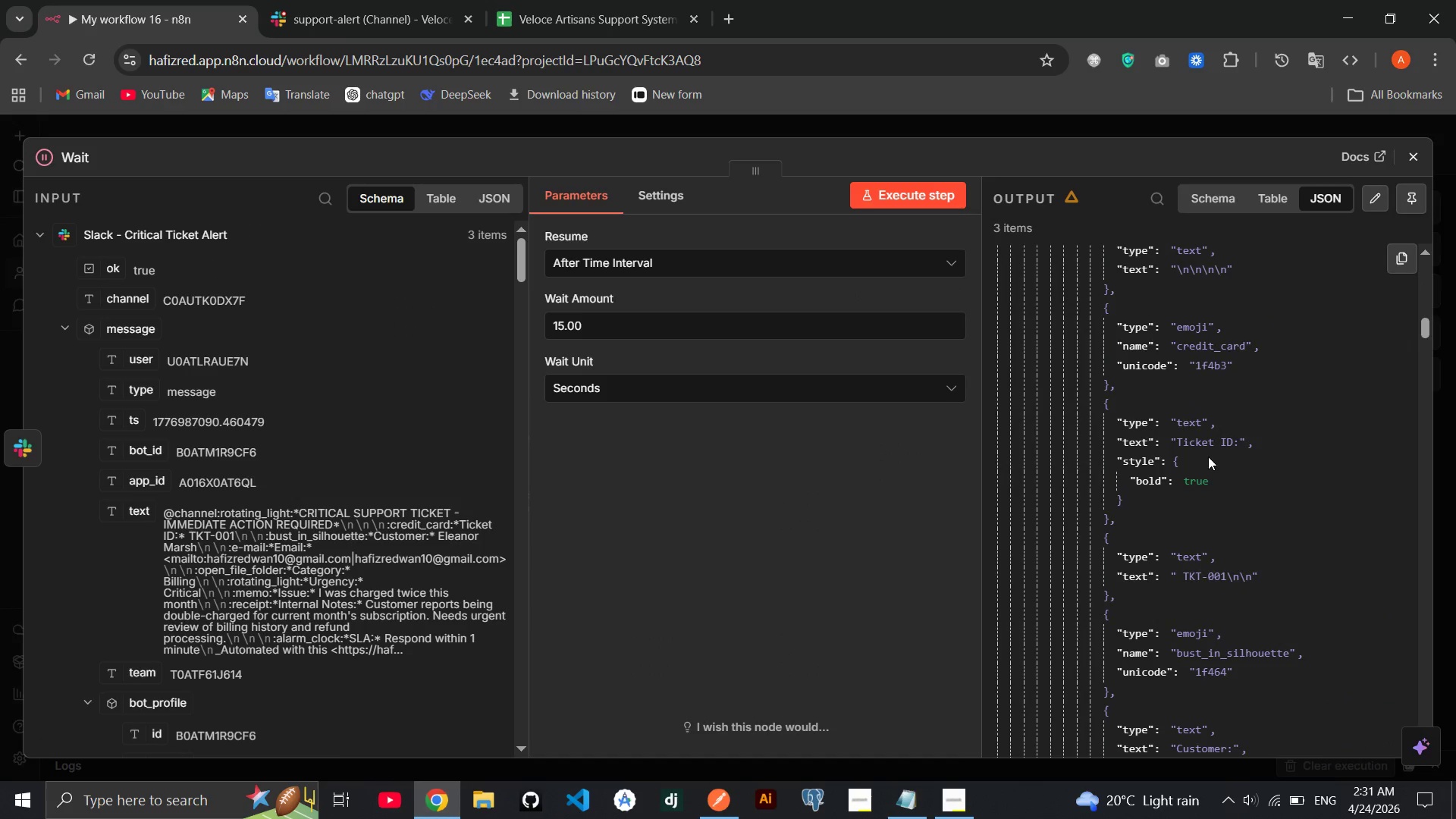 
wait(10.94)
 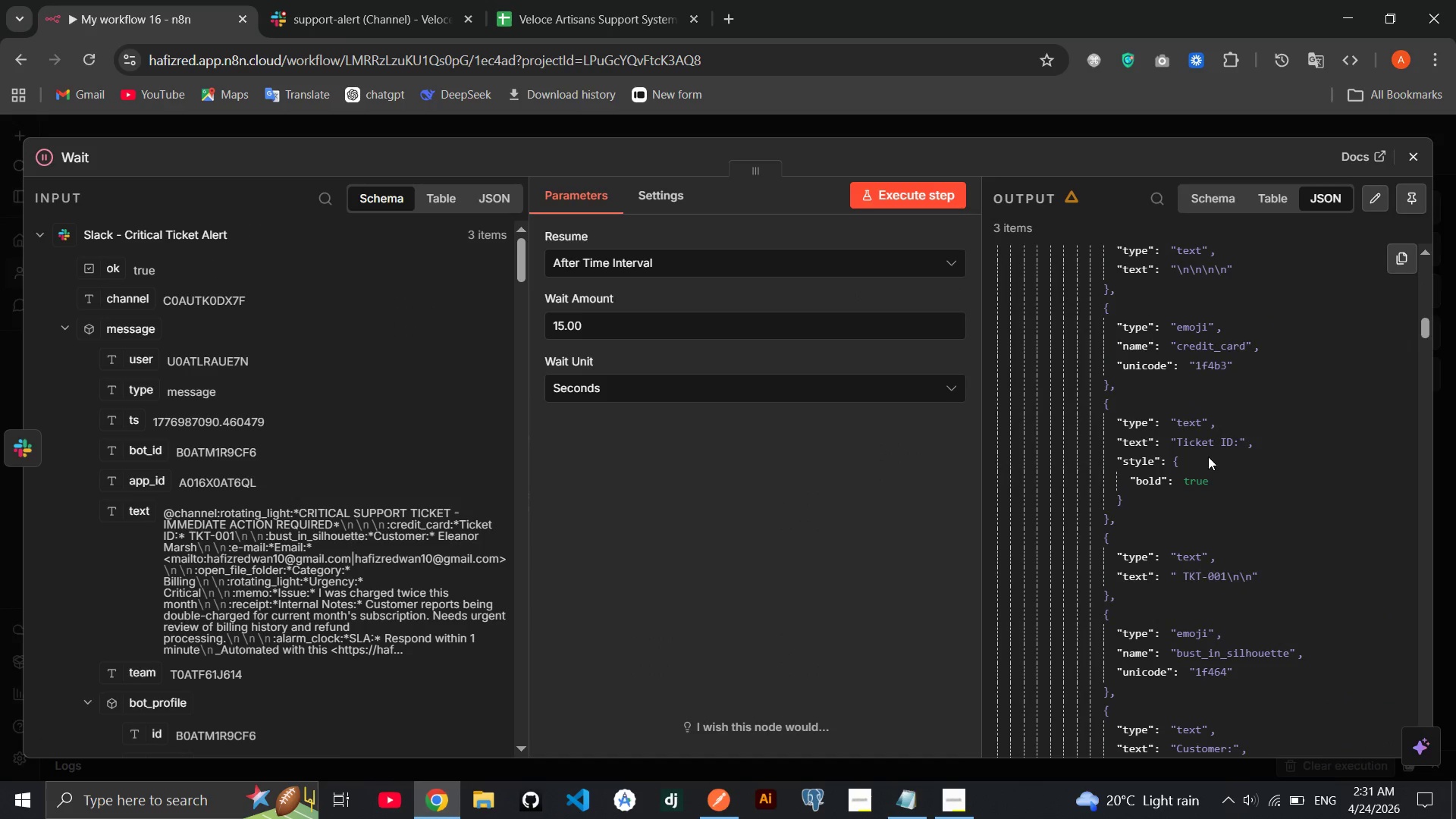 
left_click([1407, 167])
 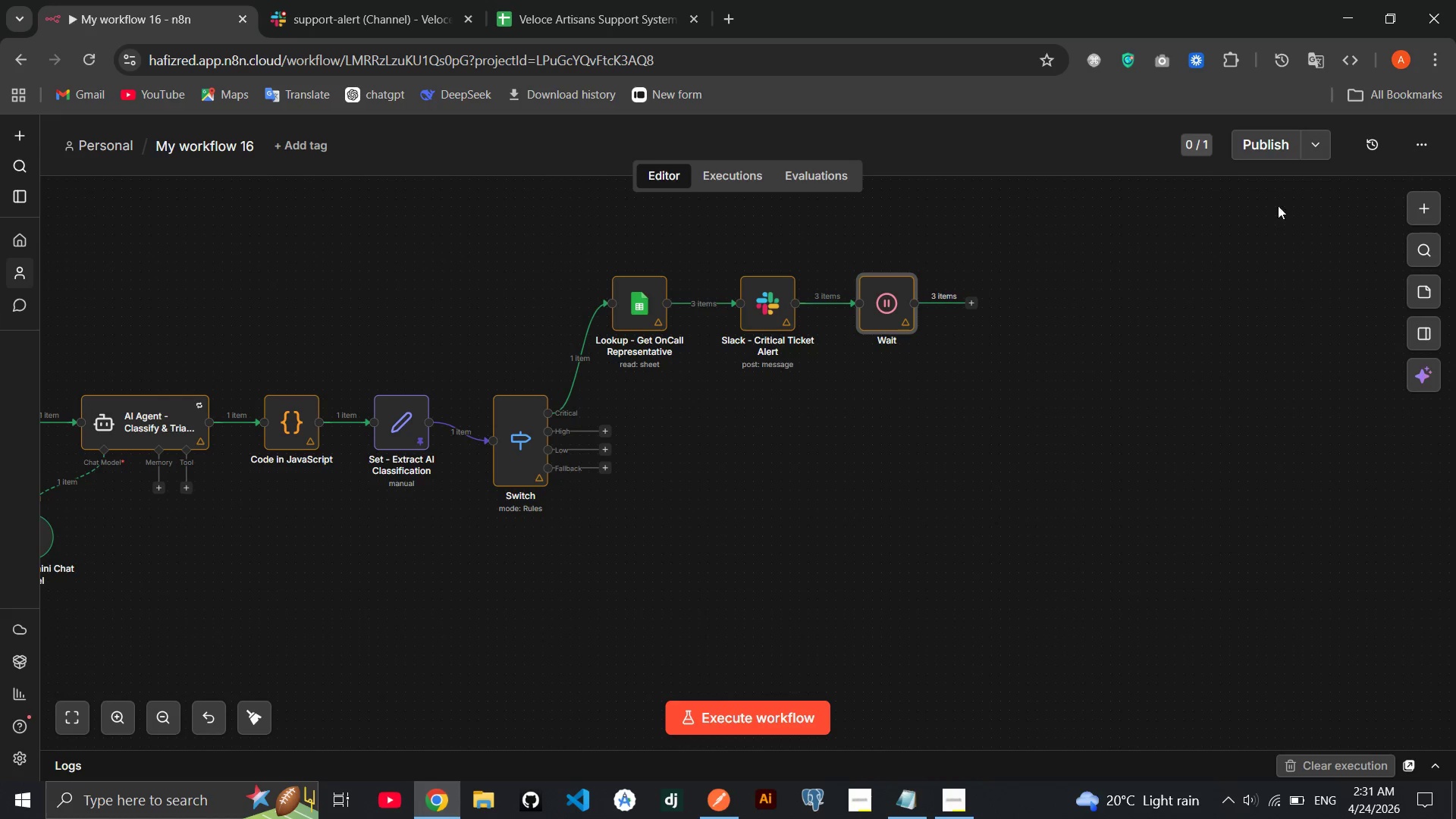 
left_click([972, 300])
 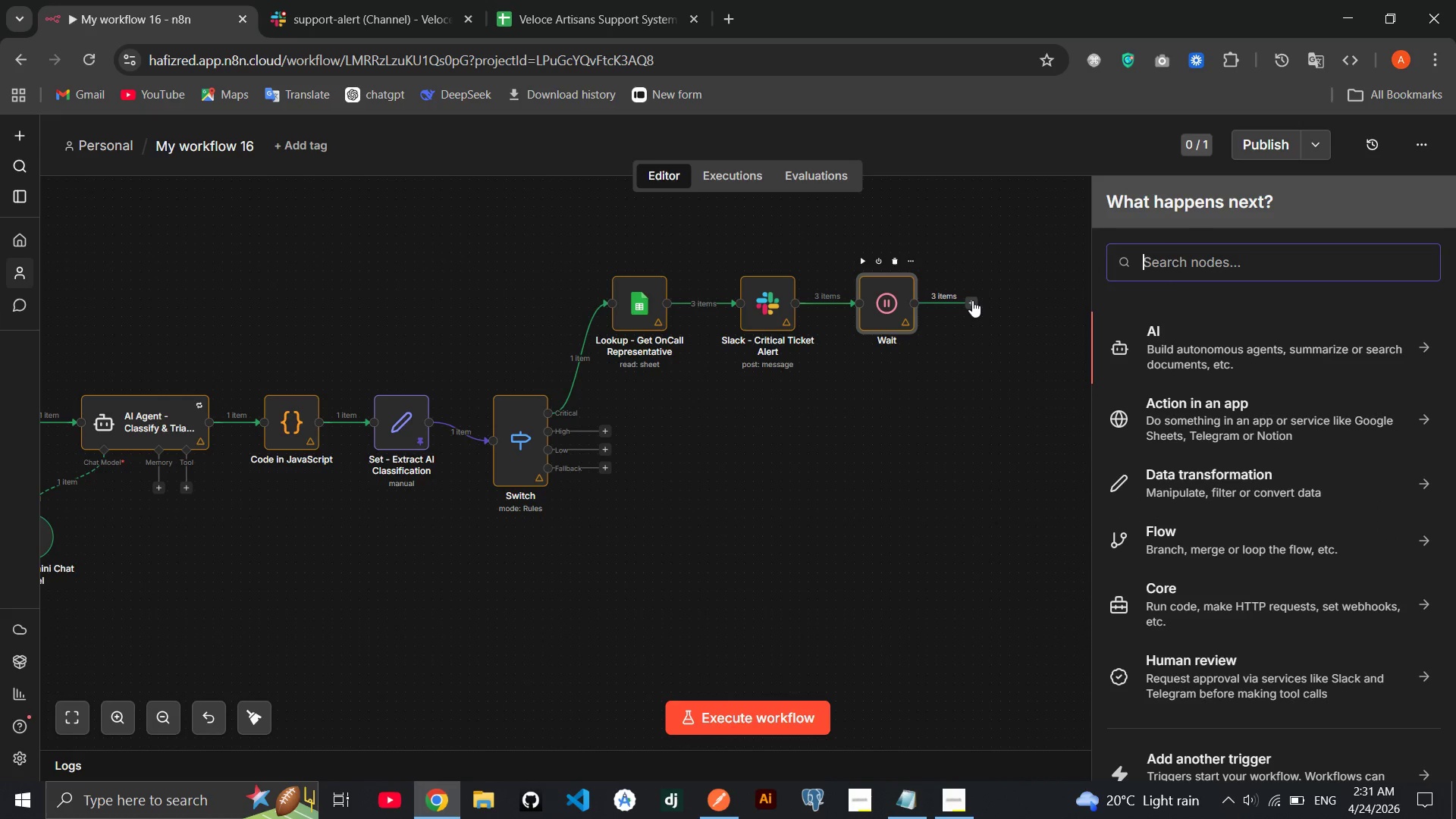 
type(sla)
 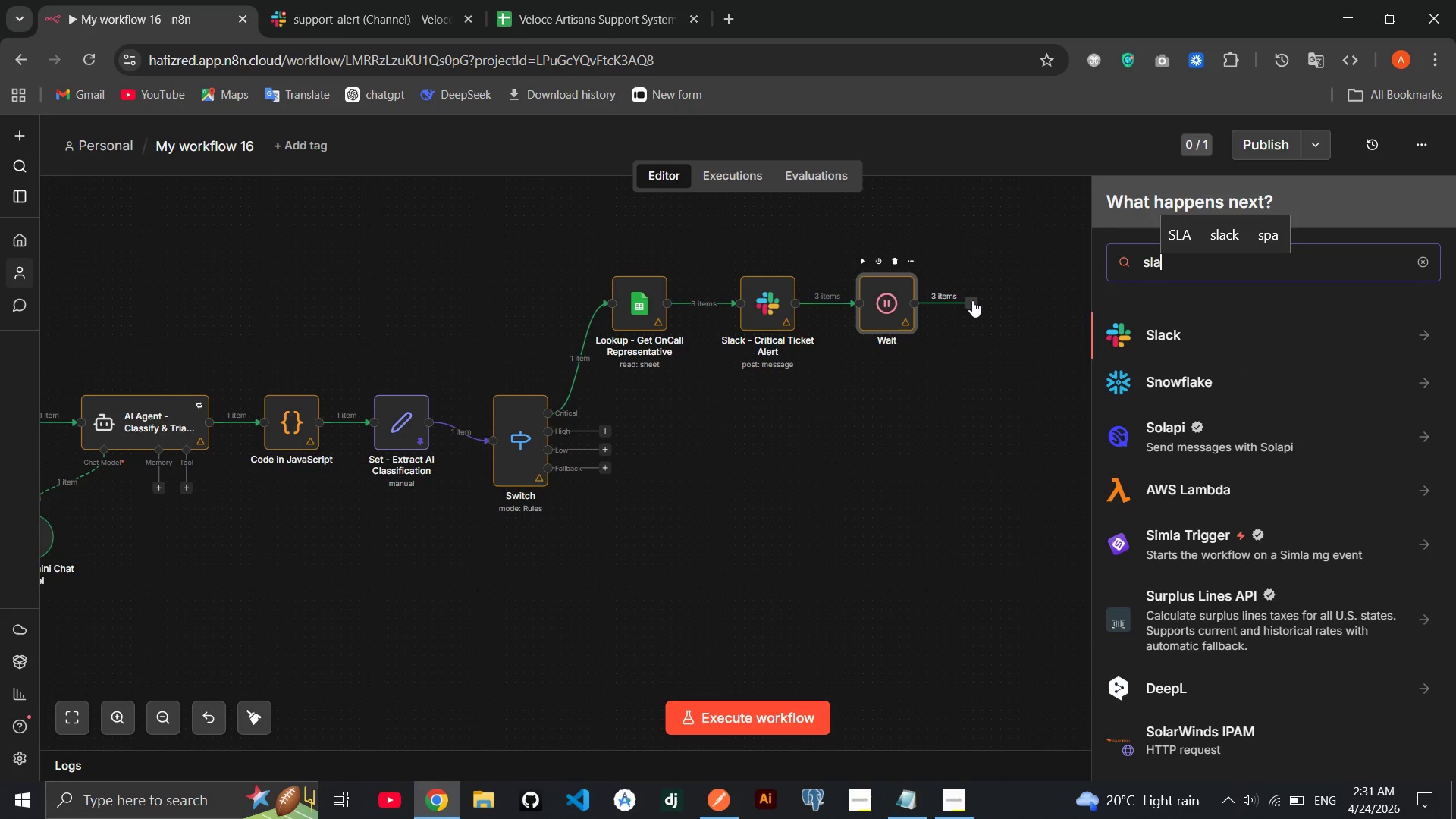 
key(Enter)
 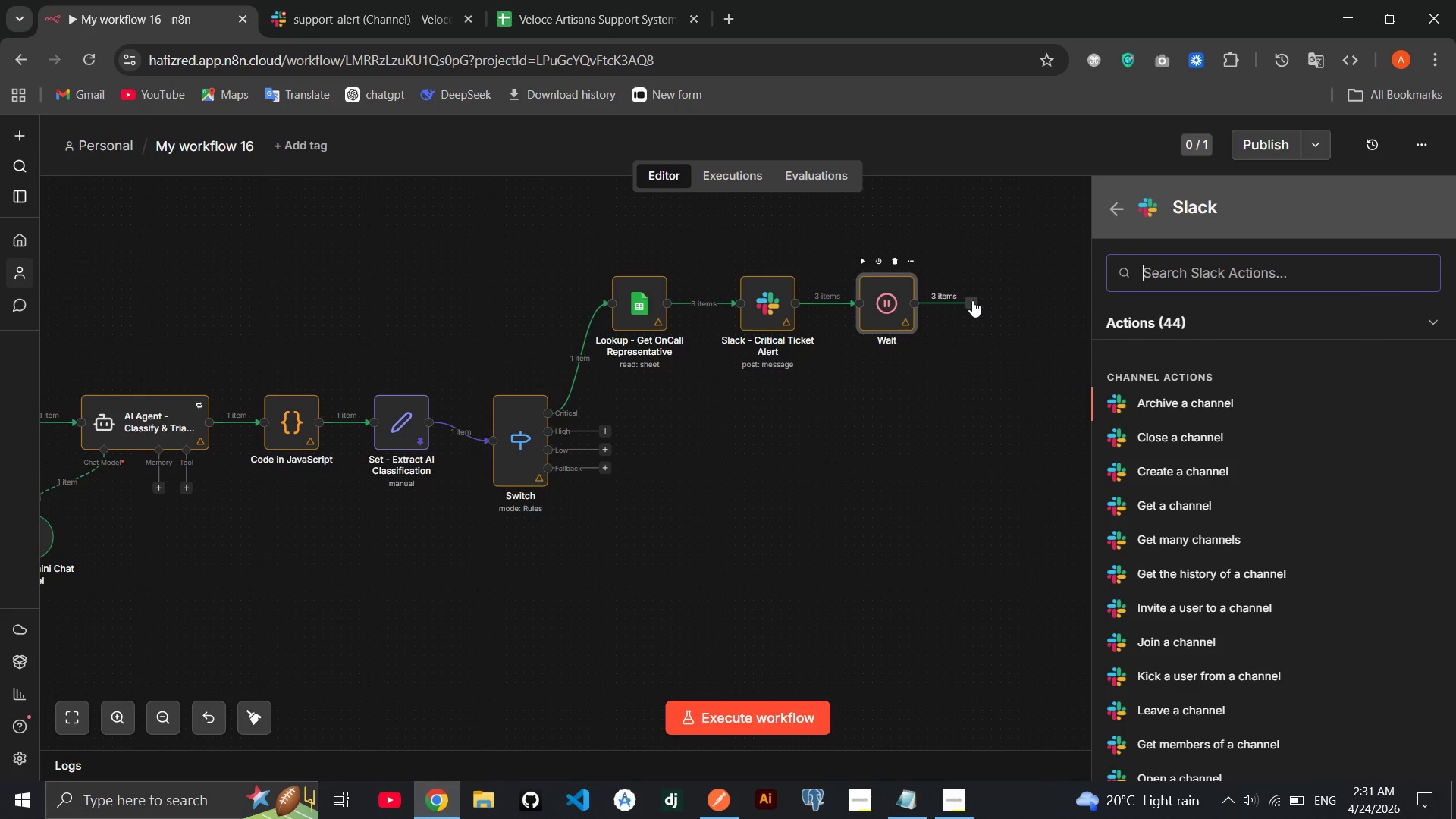 
wait(8.62)
 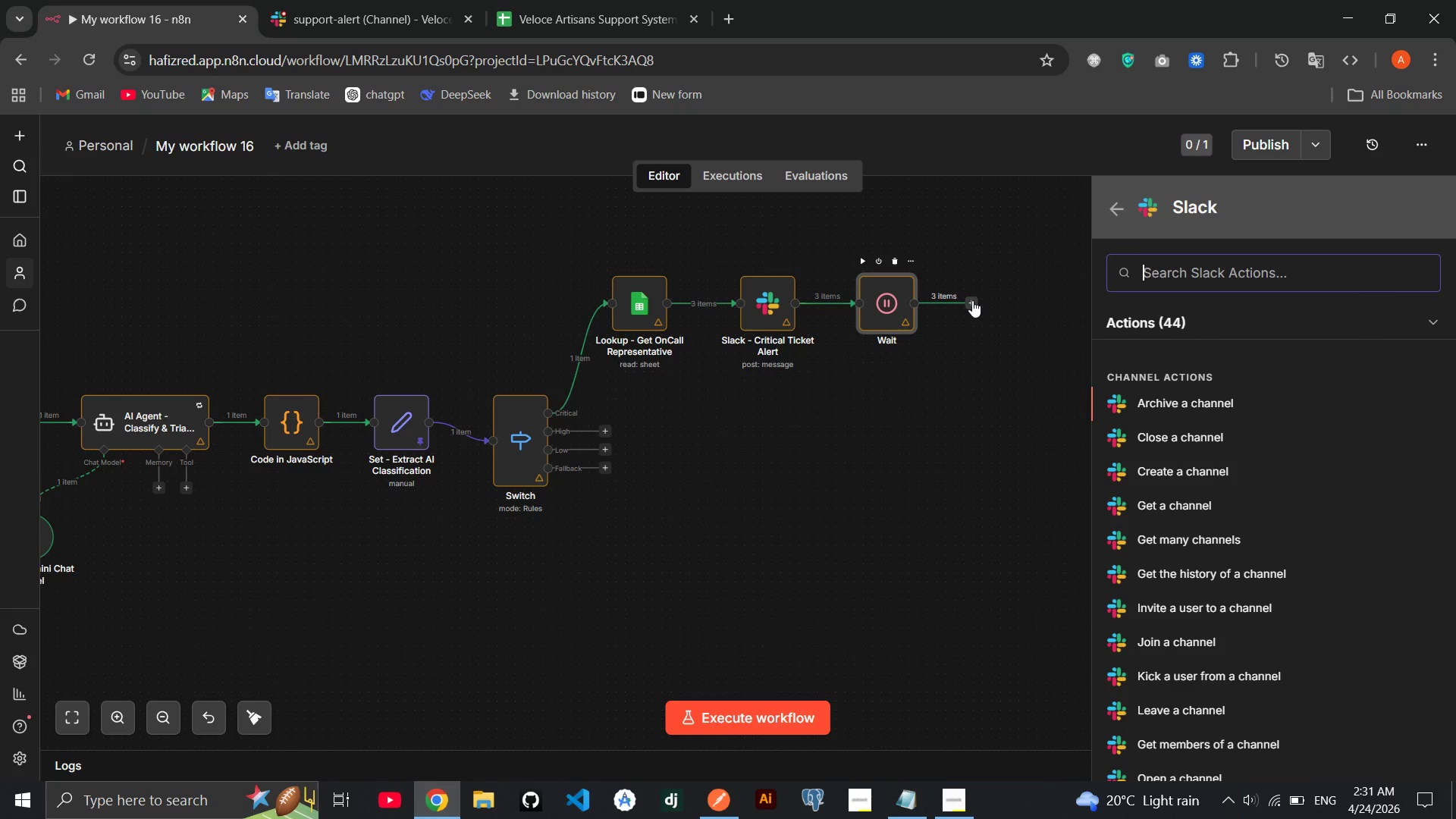 
double_click([894, 291])
 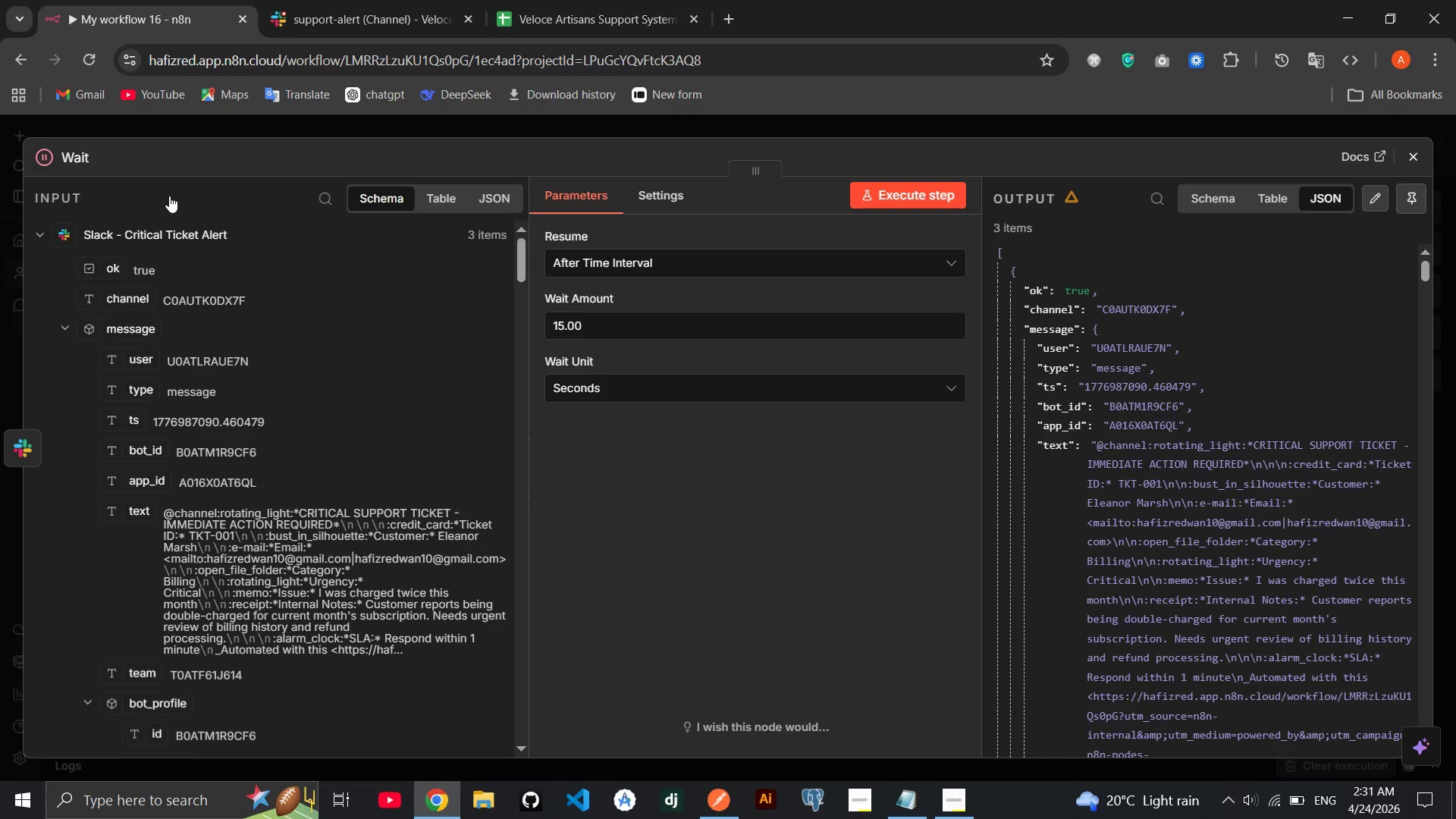 
left_click([77, 156])
 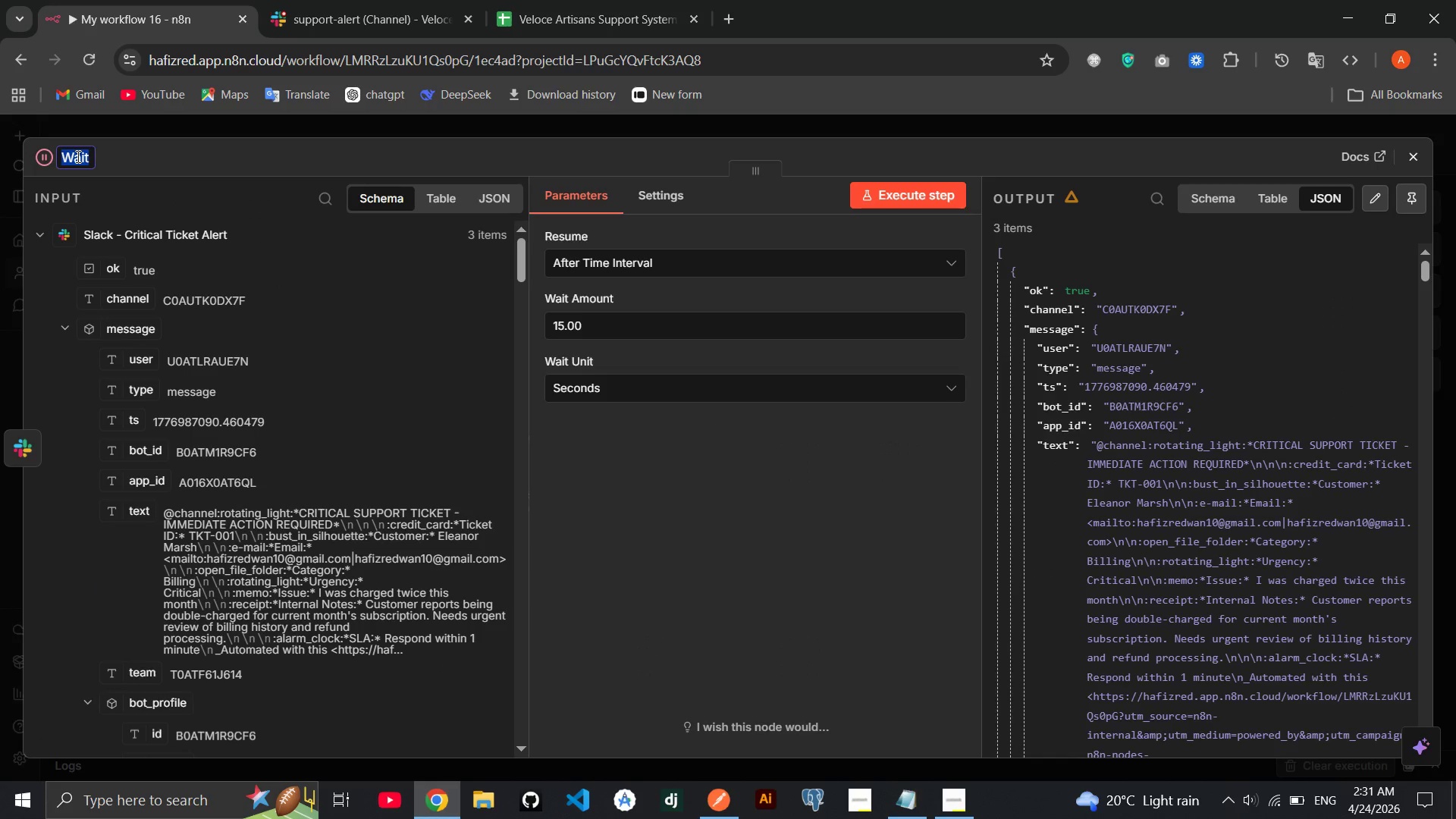 
key(ArrowRight)
 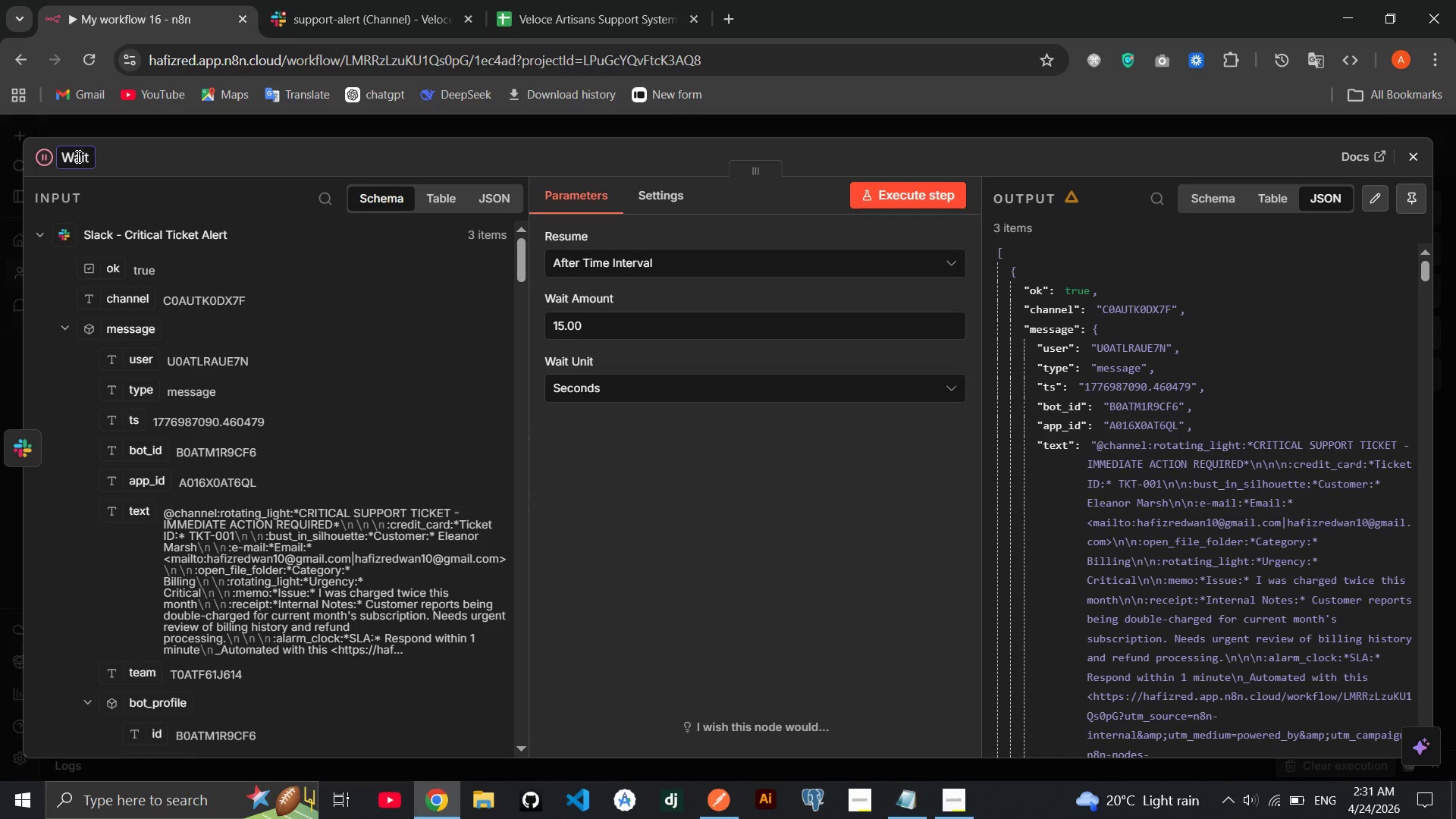 
type( - SLA Resolution Winow)
 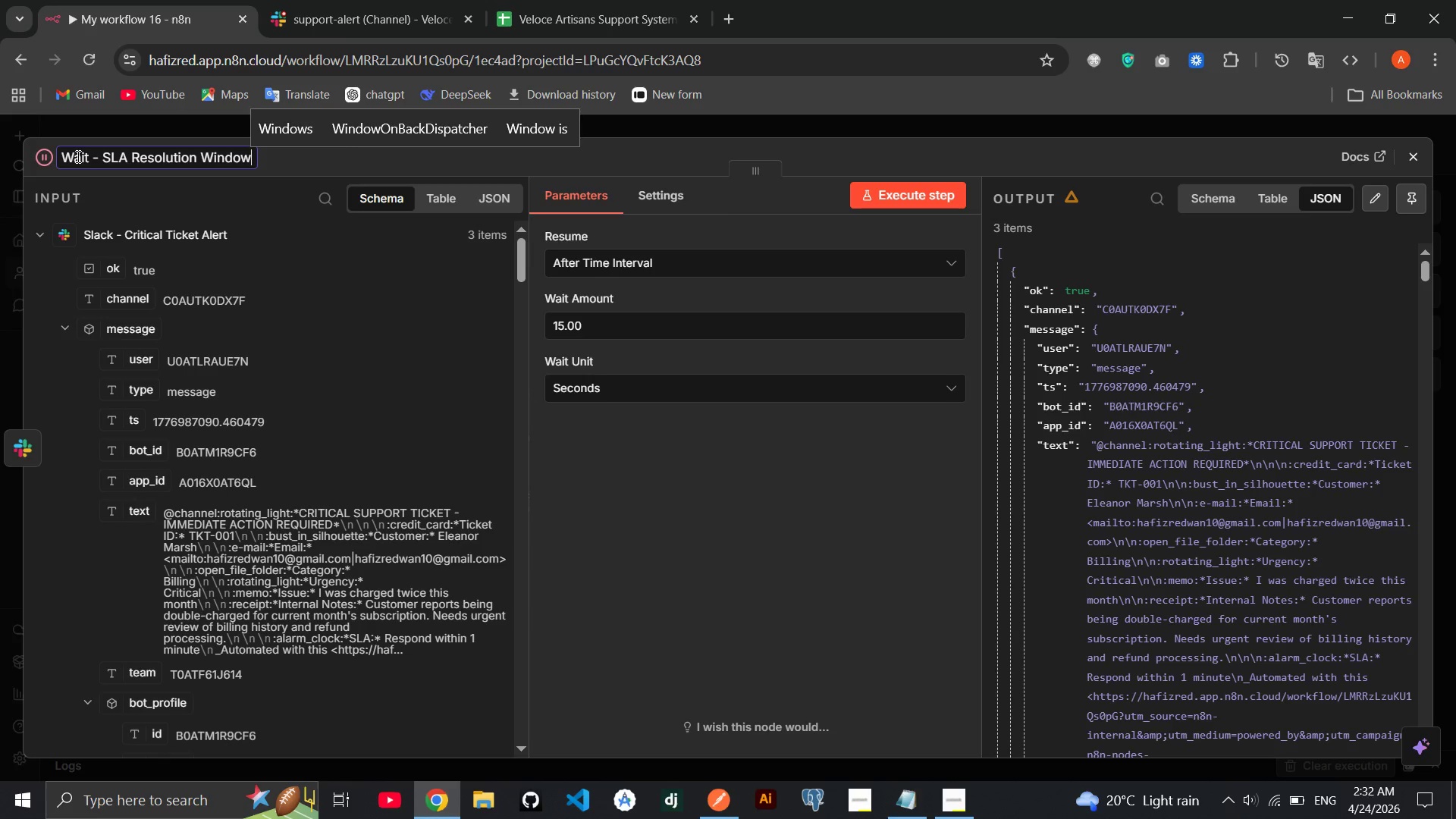 
hold_key(key=D, duration=0.31)
 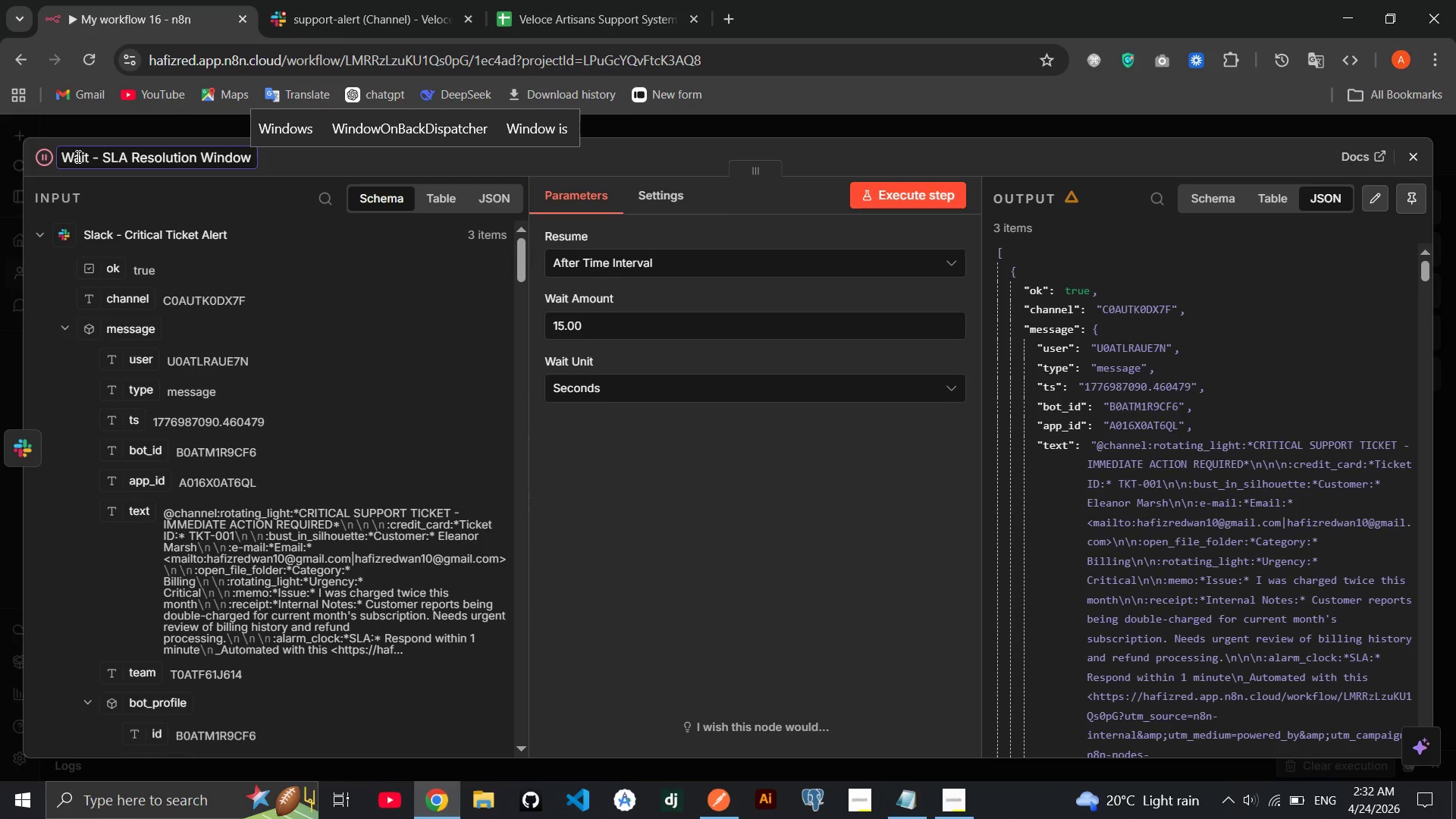 
key(Enter)
 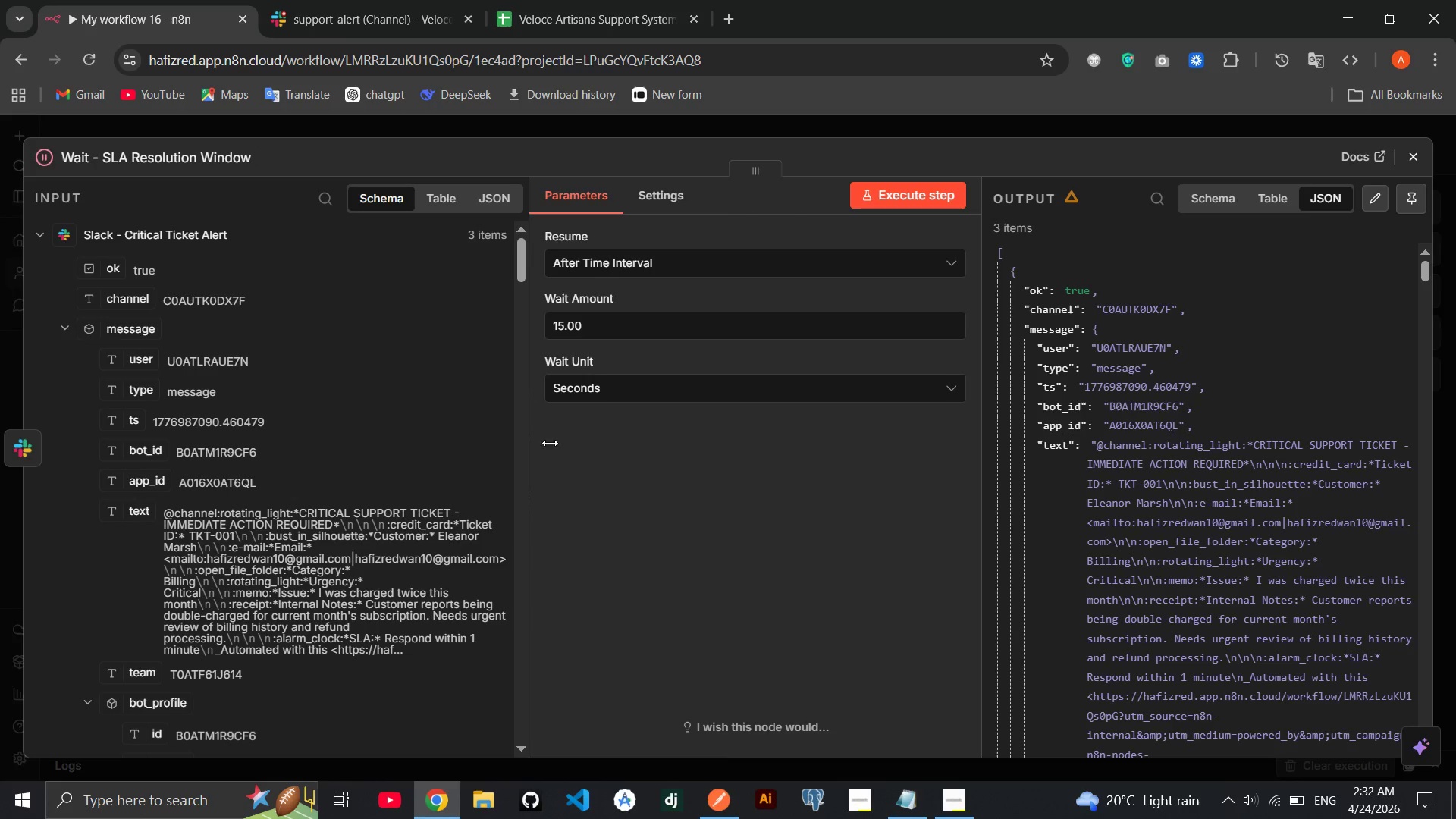 
left_click([617, 469])
 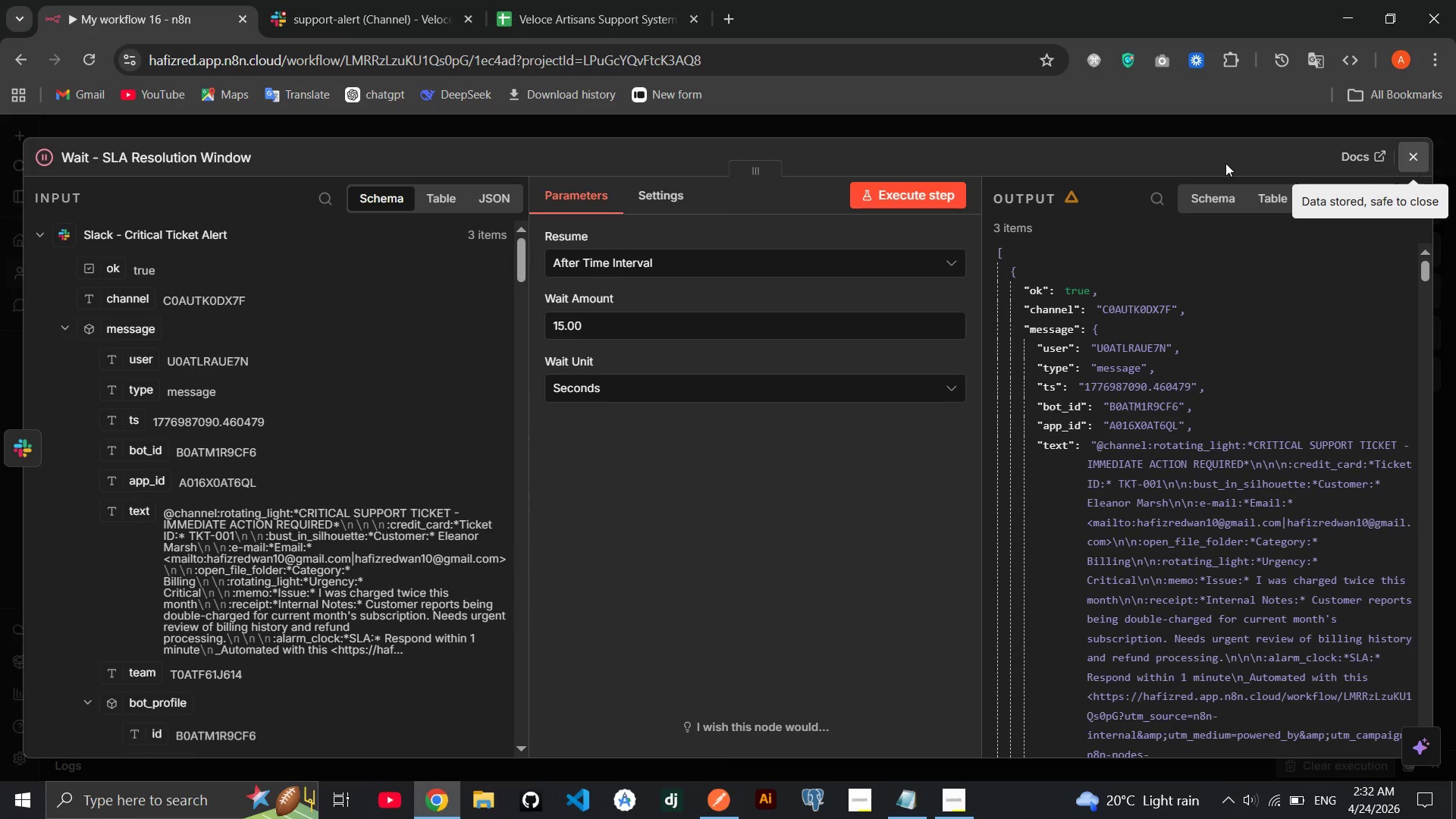 
left_click([238, 162])
 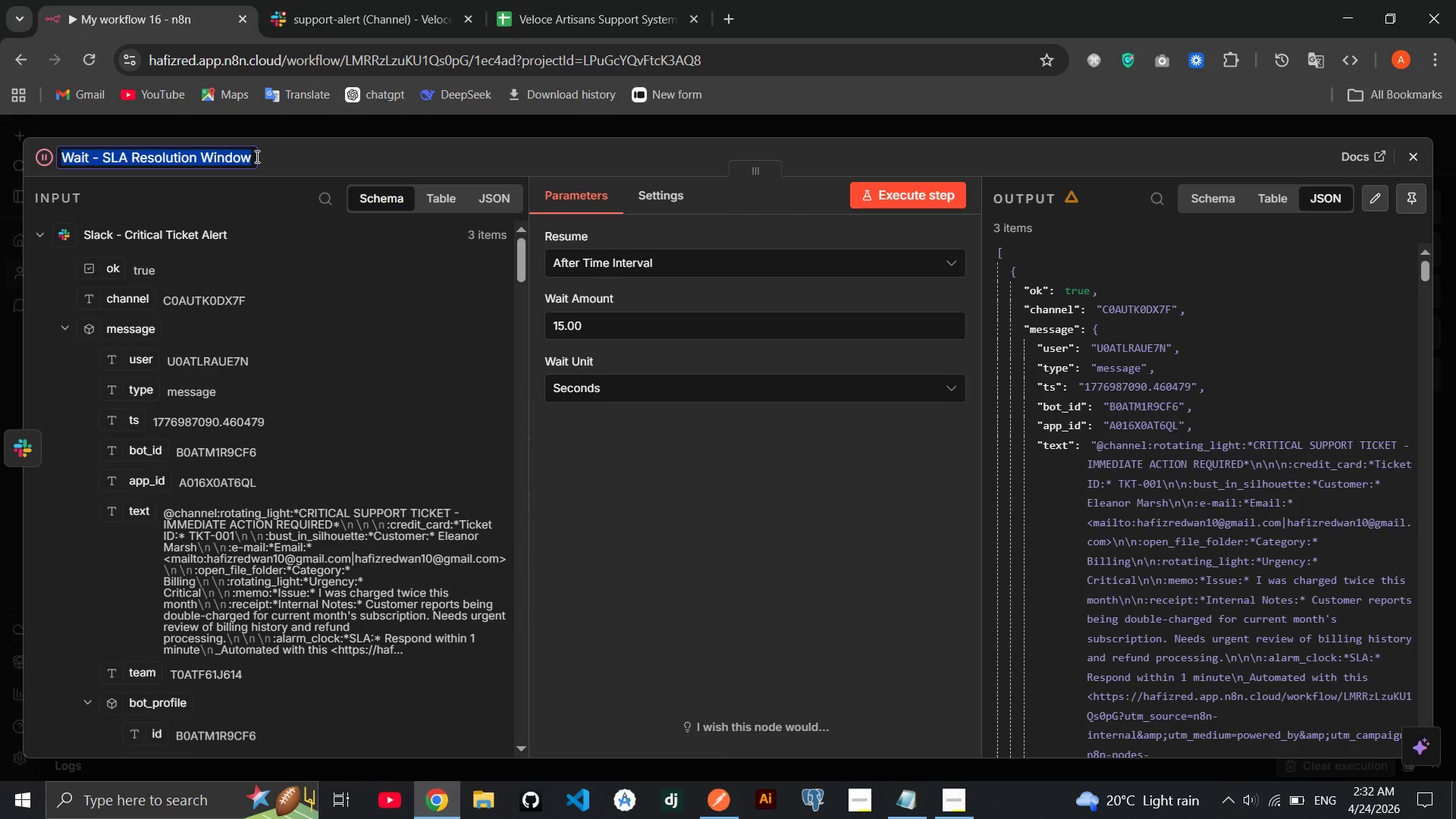 
left_click([256, 156])
 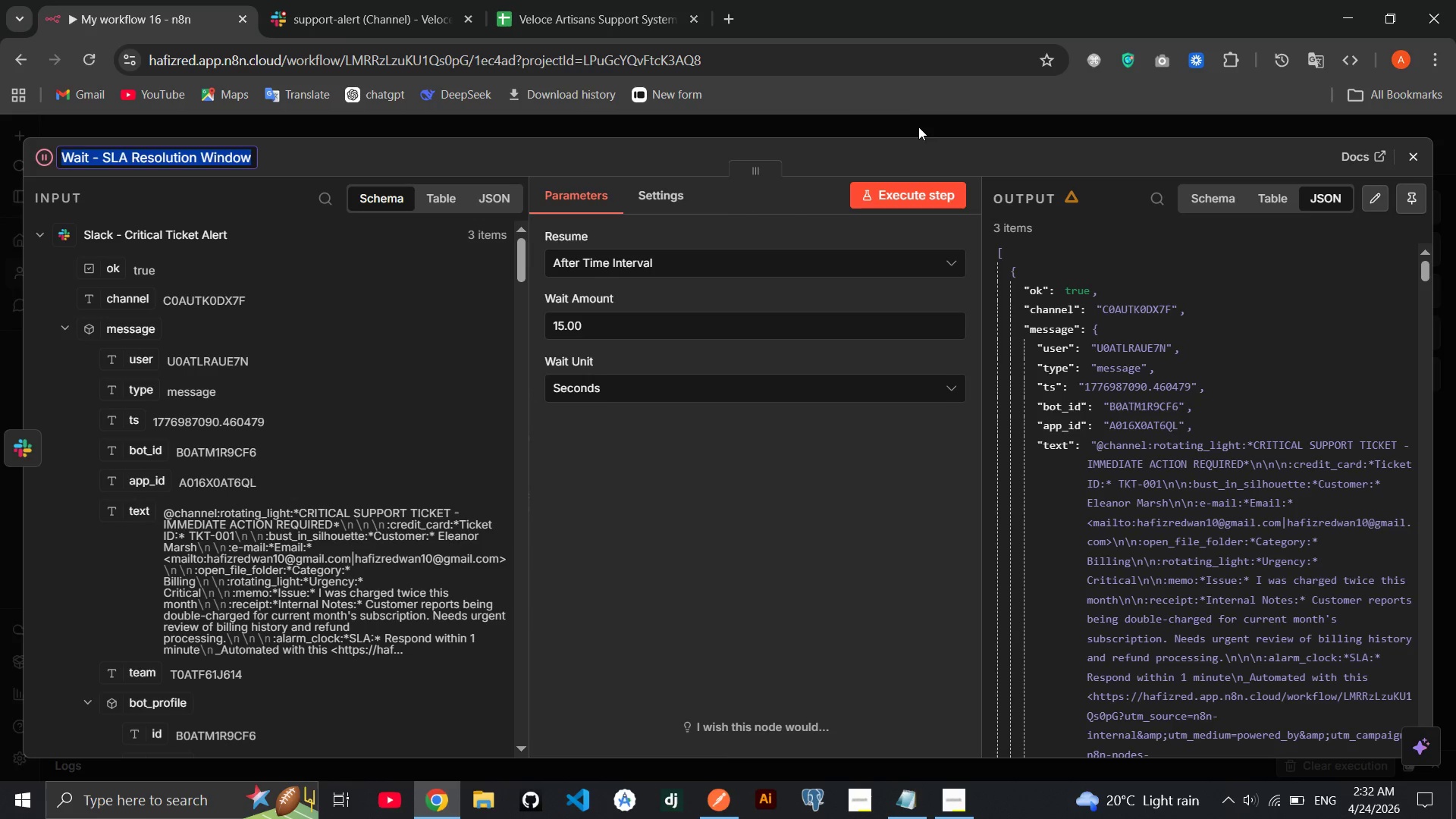 
left_click([907, 155])
 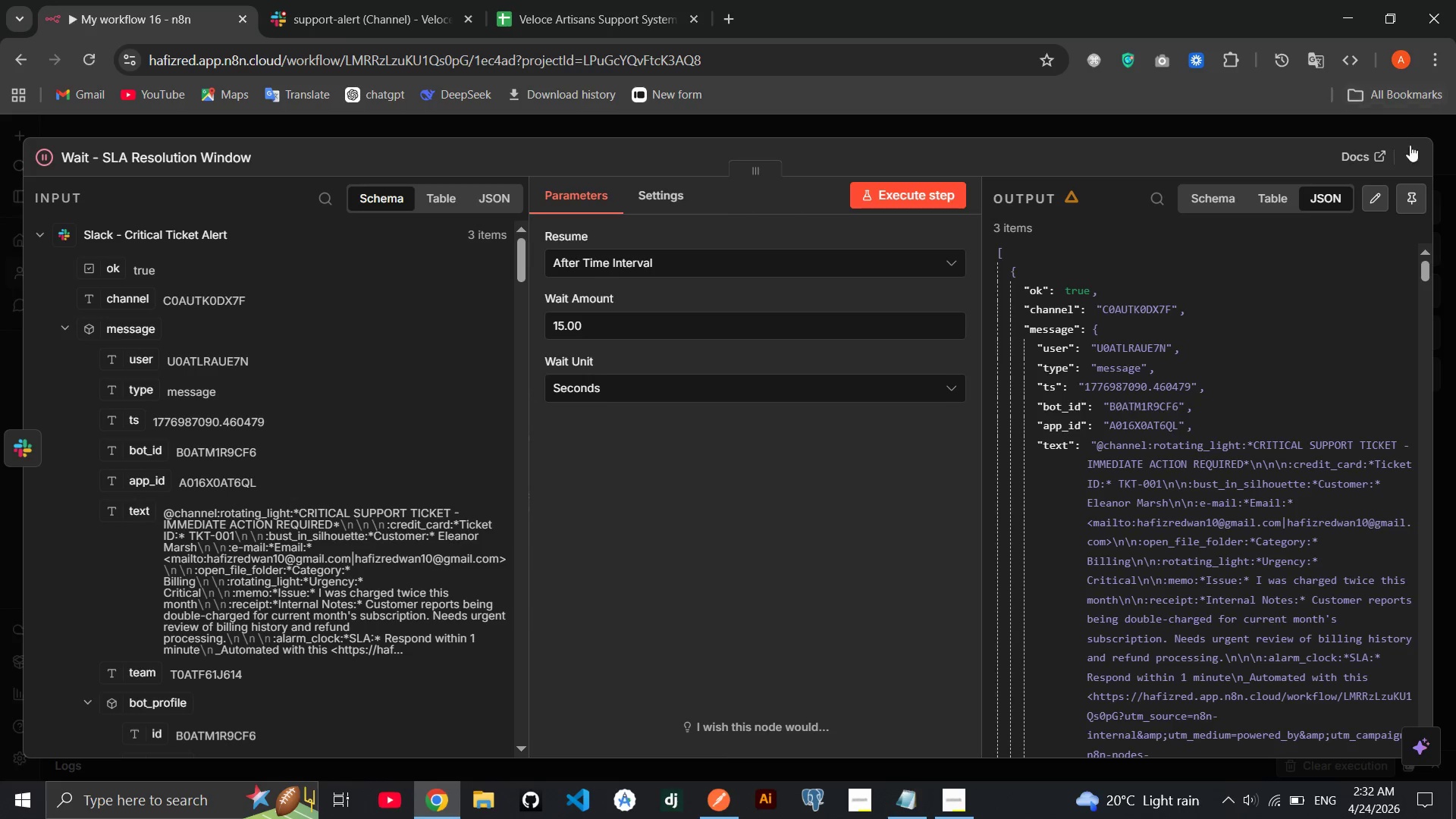 
left_click([1415, 156])
 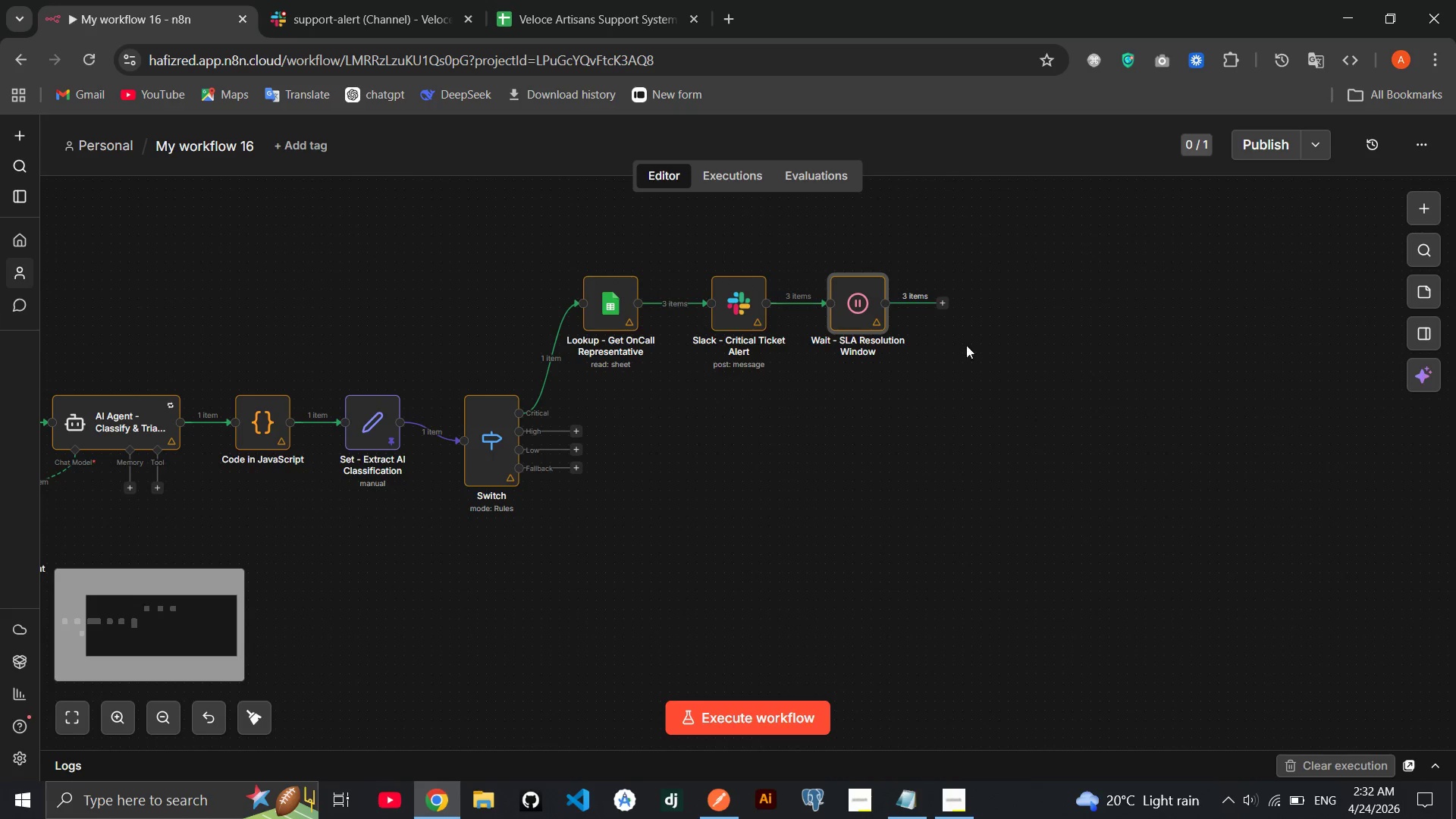 
left_click([944, 306])
 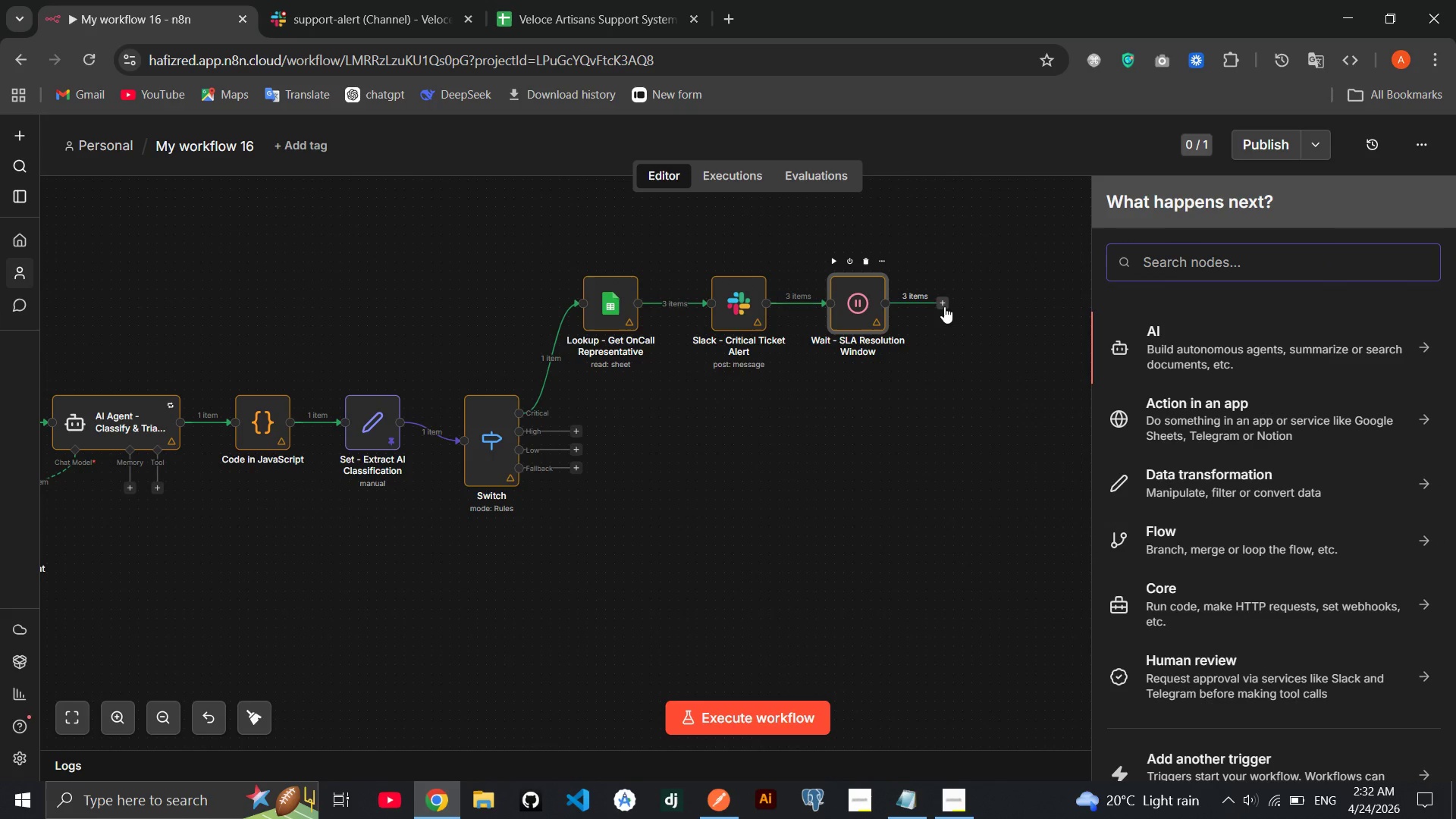 
wait(6.97)
 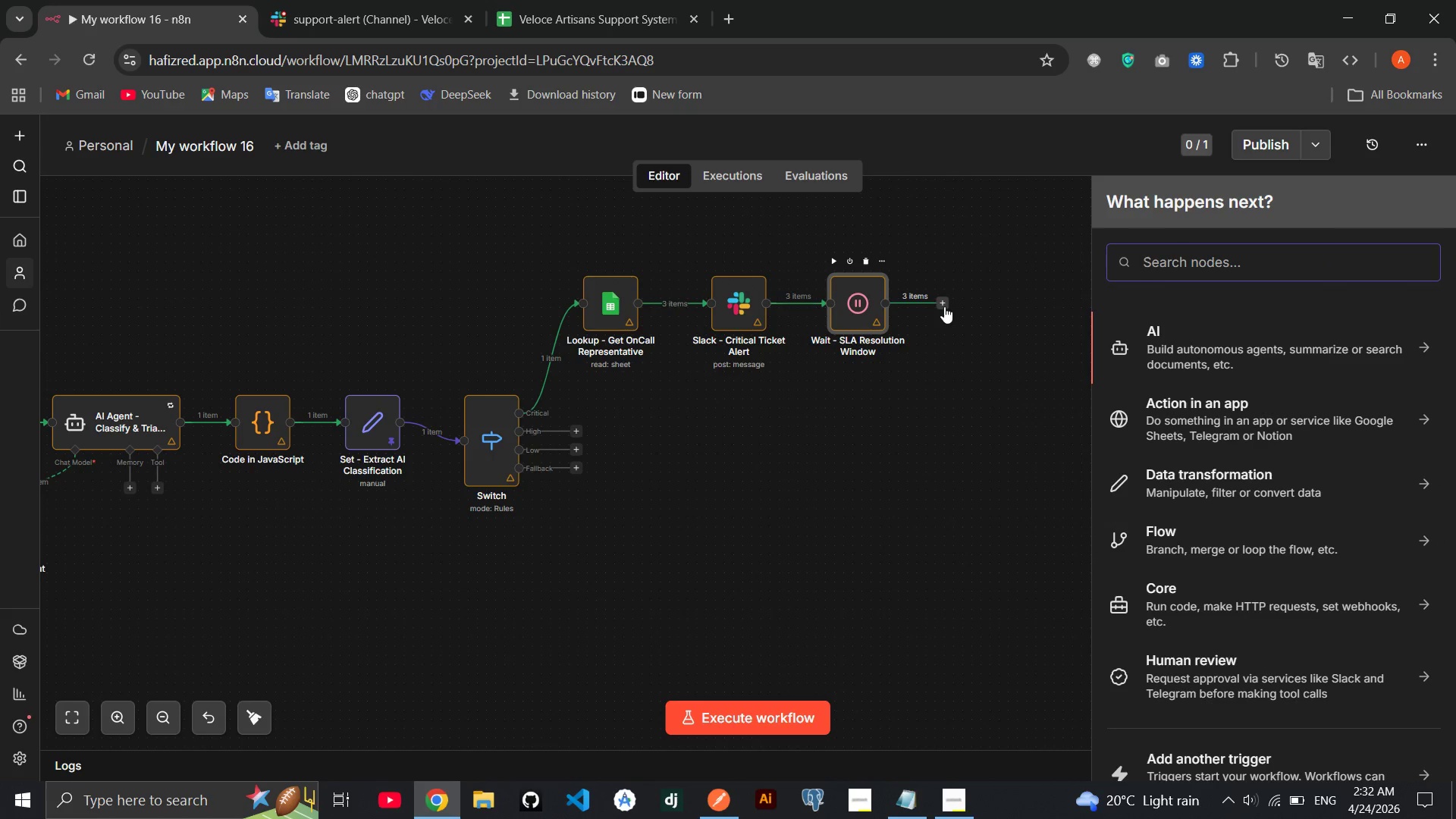 
type(sla)
 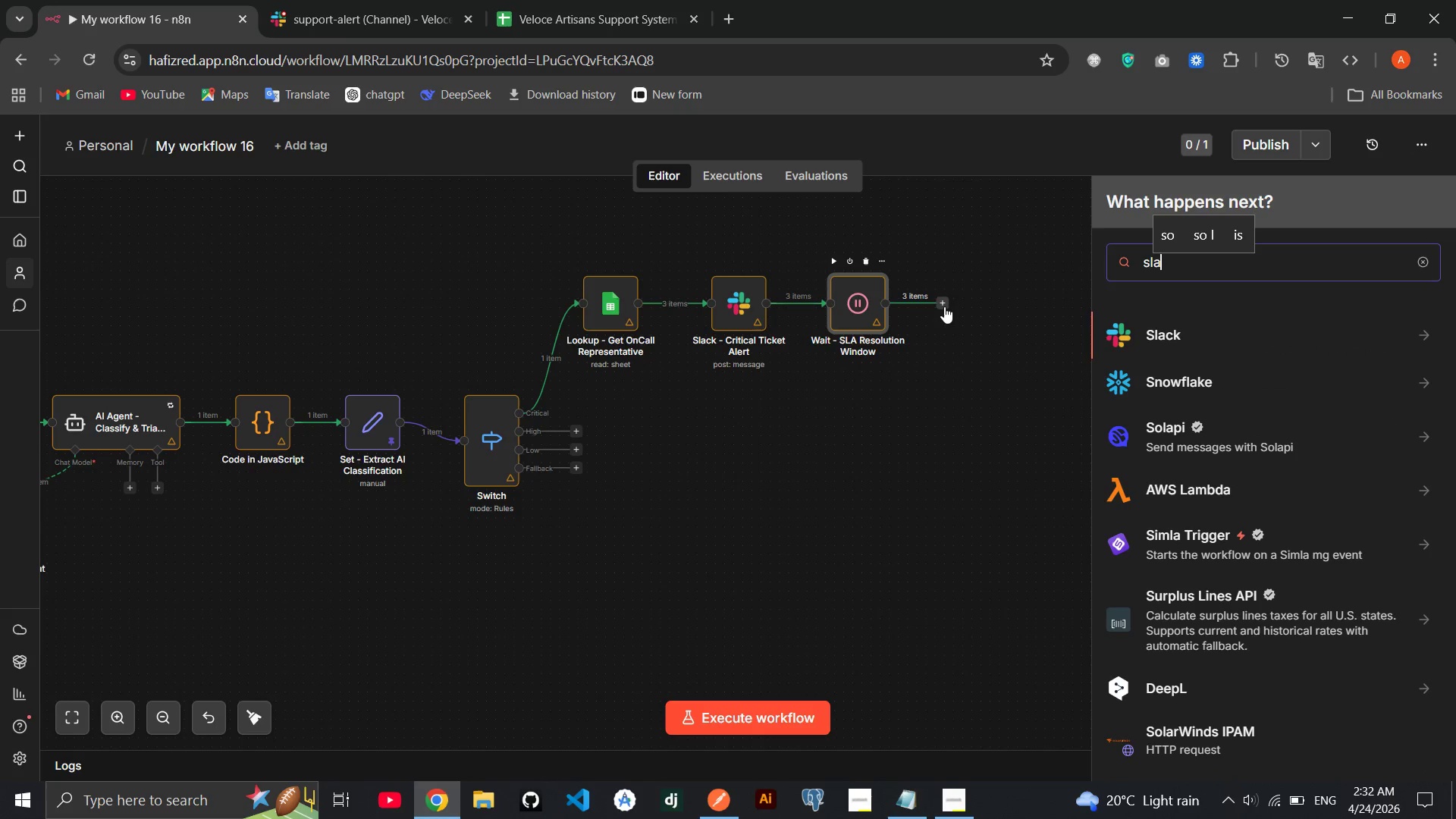 
key(Enter)
 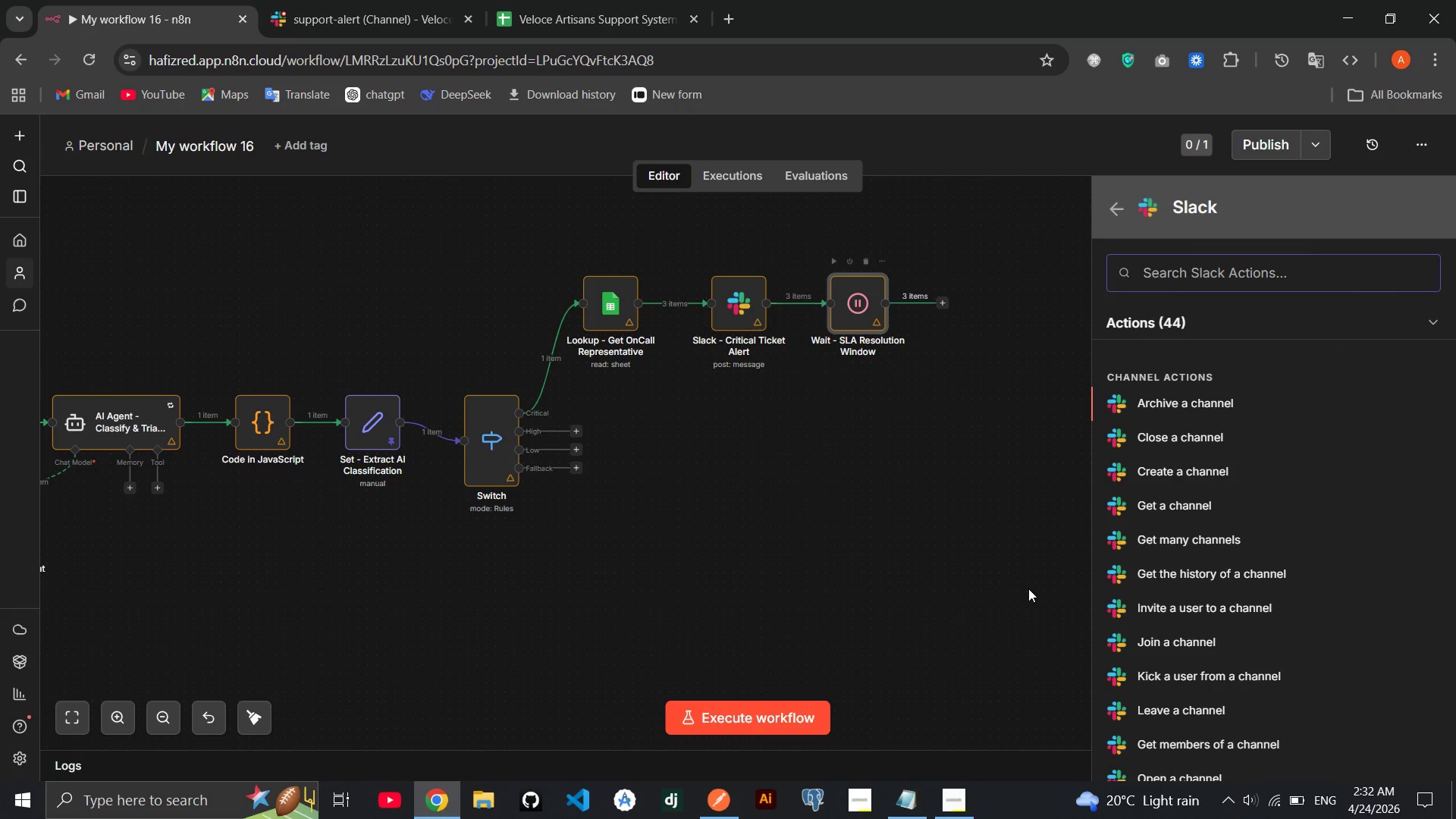 
mouse_move([1170, 620])
 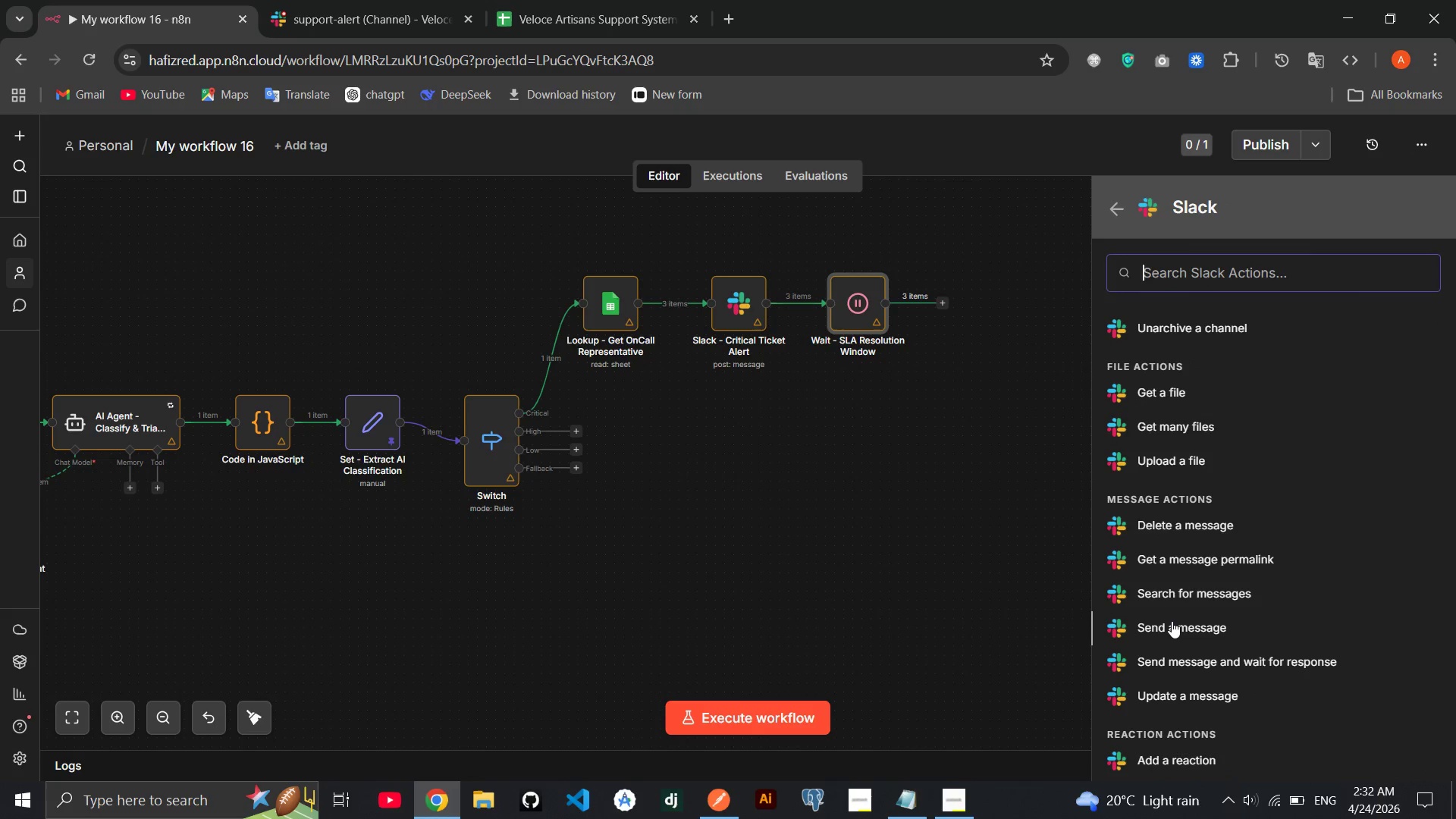 
left_click([1172, 621])
 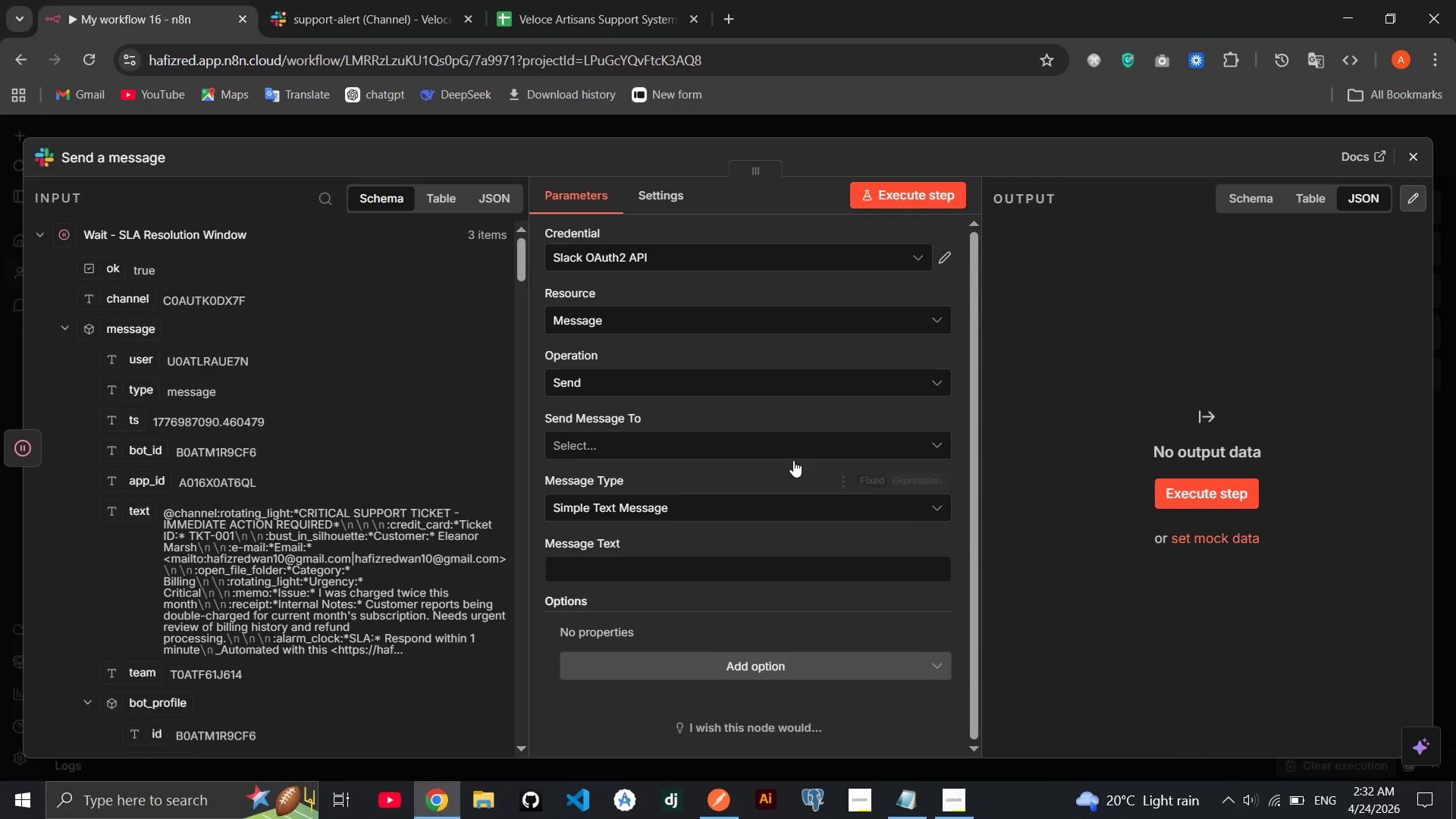 
left_click([761, 456])
 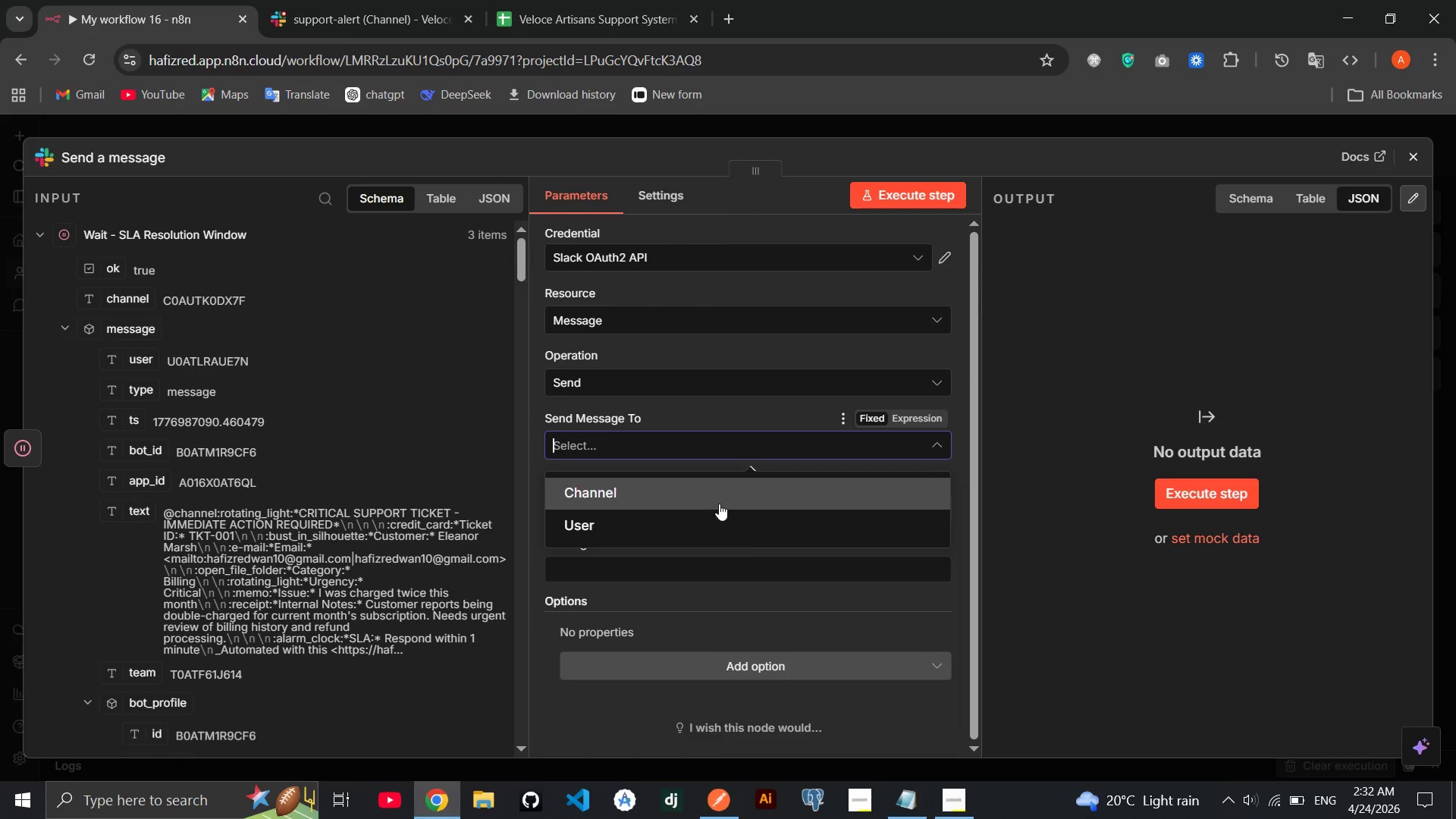 
left_click([708, 524])
 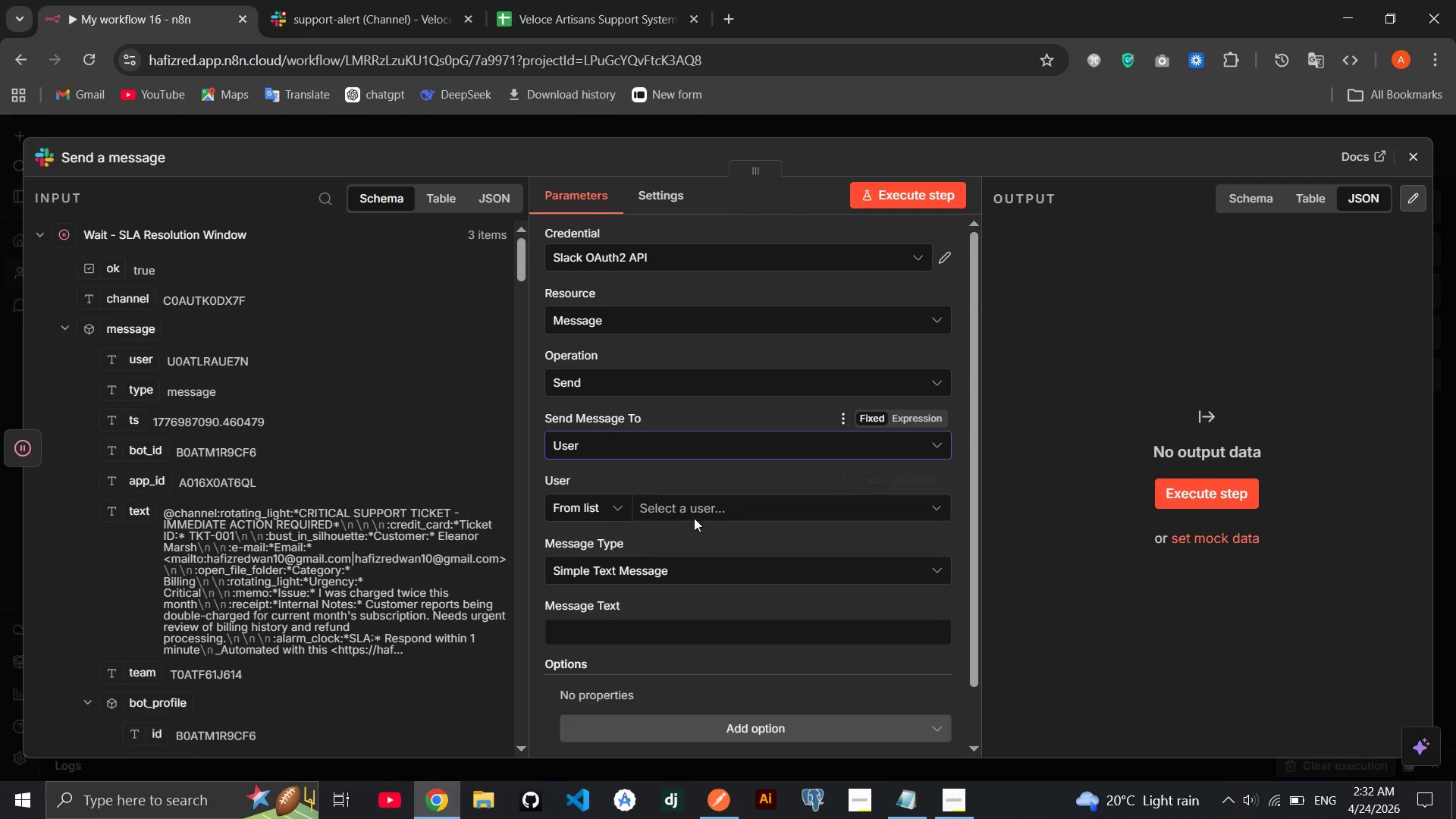 
left_click([711, 504])
 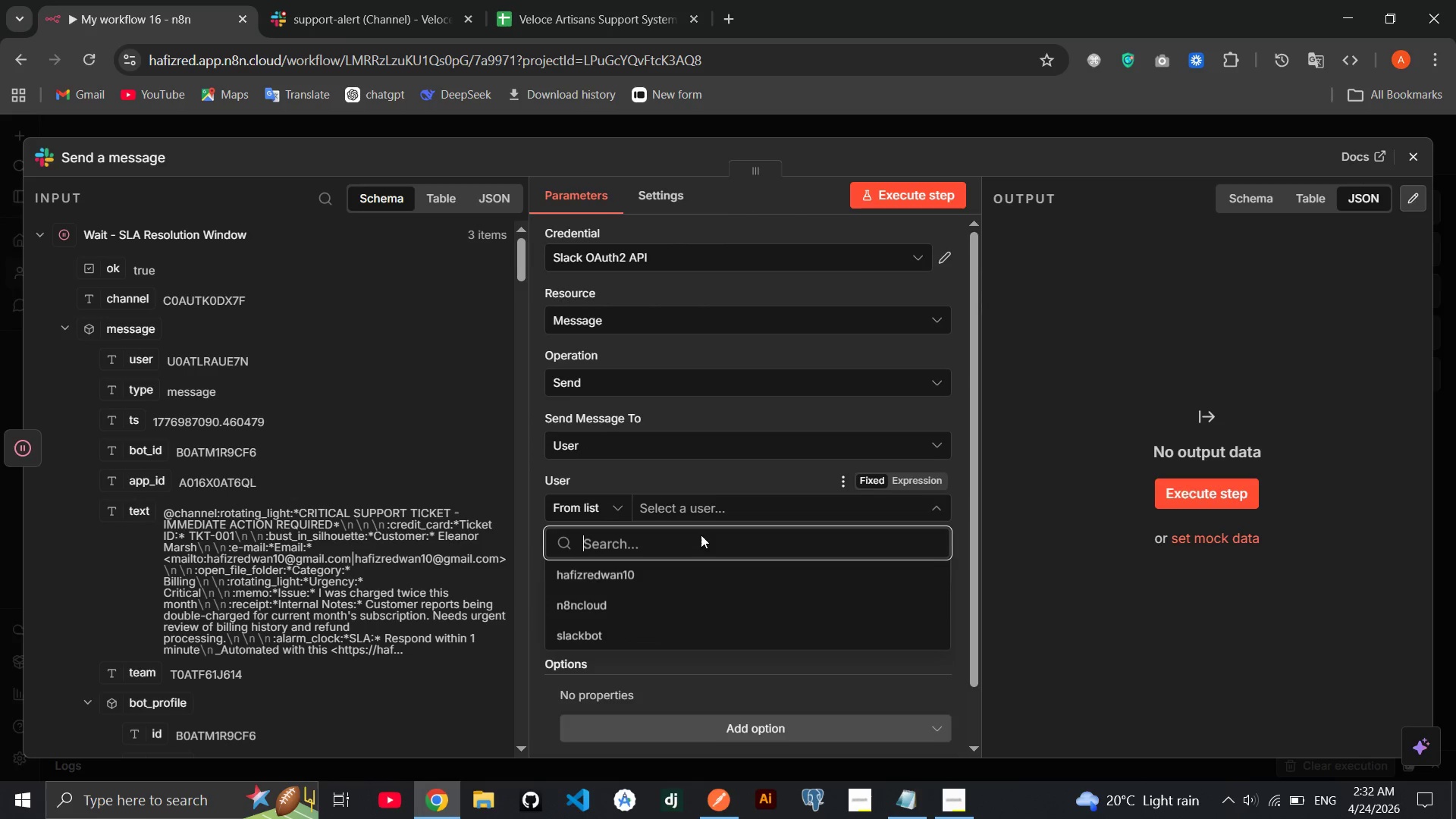 
left_click([671, 582])
 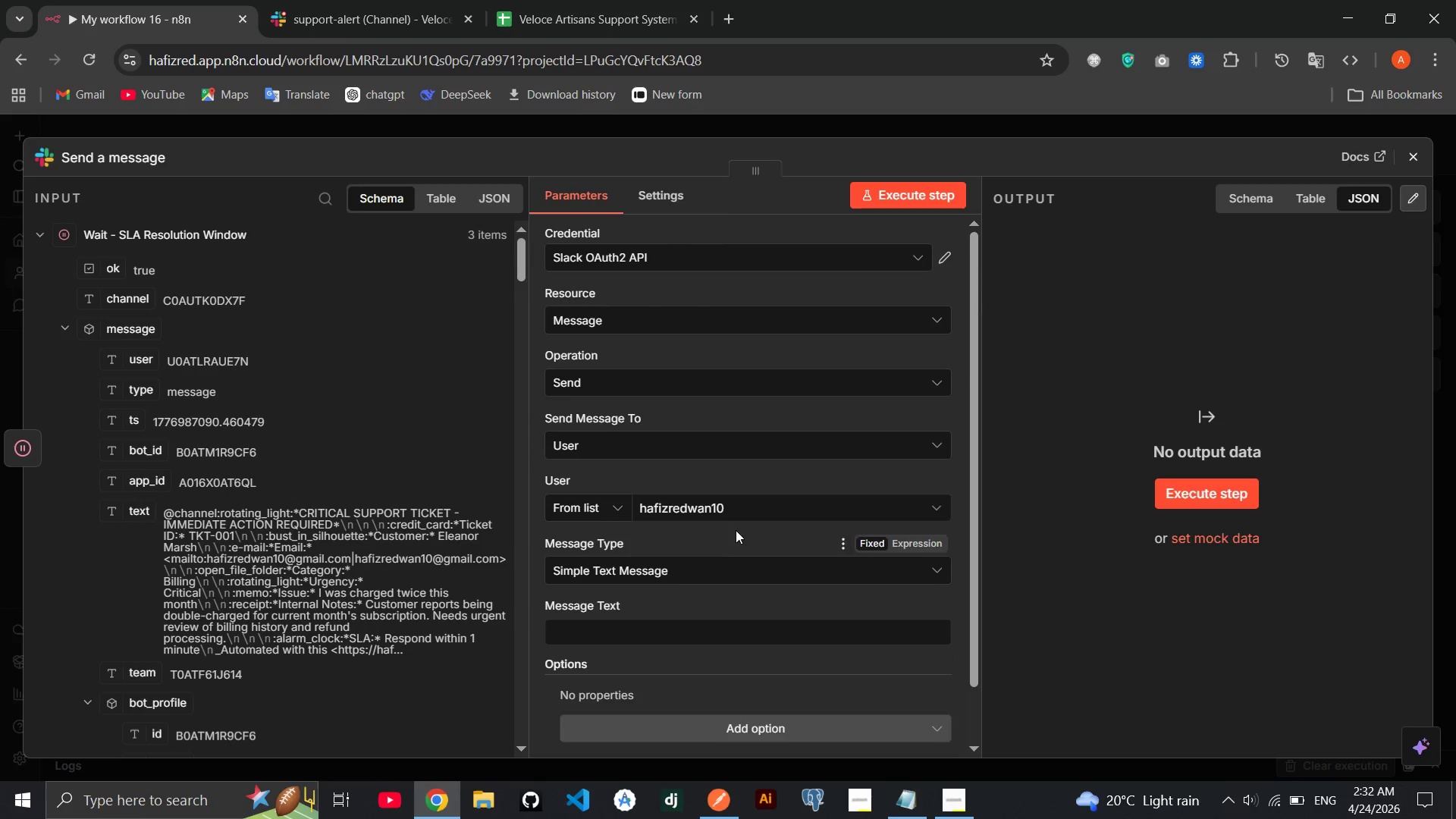 
double_click([745, 519])
 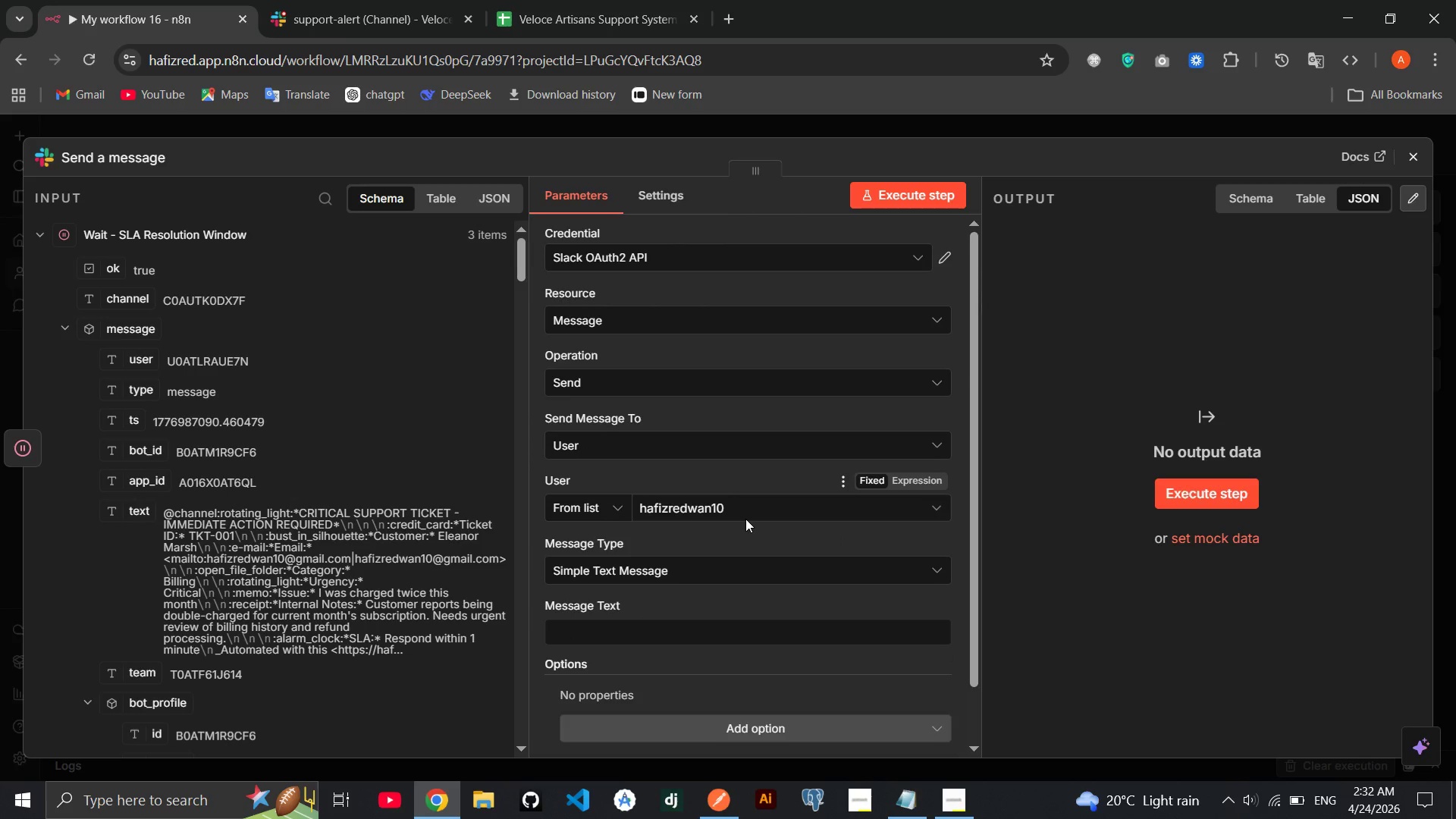 
triple_click([745, 519])
 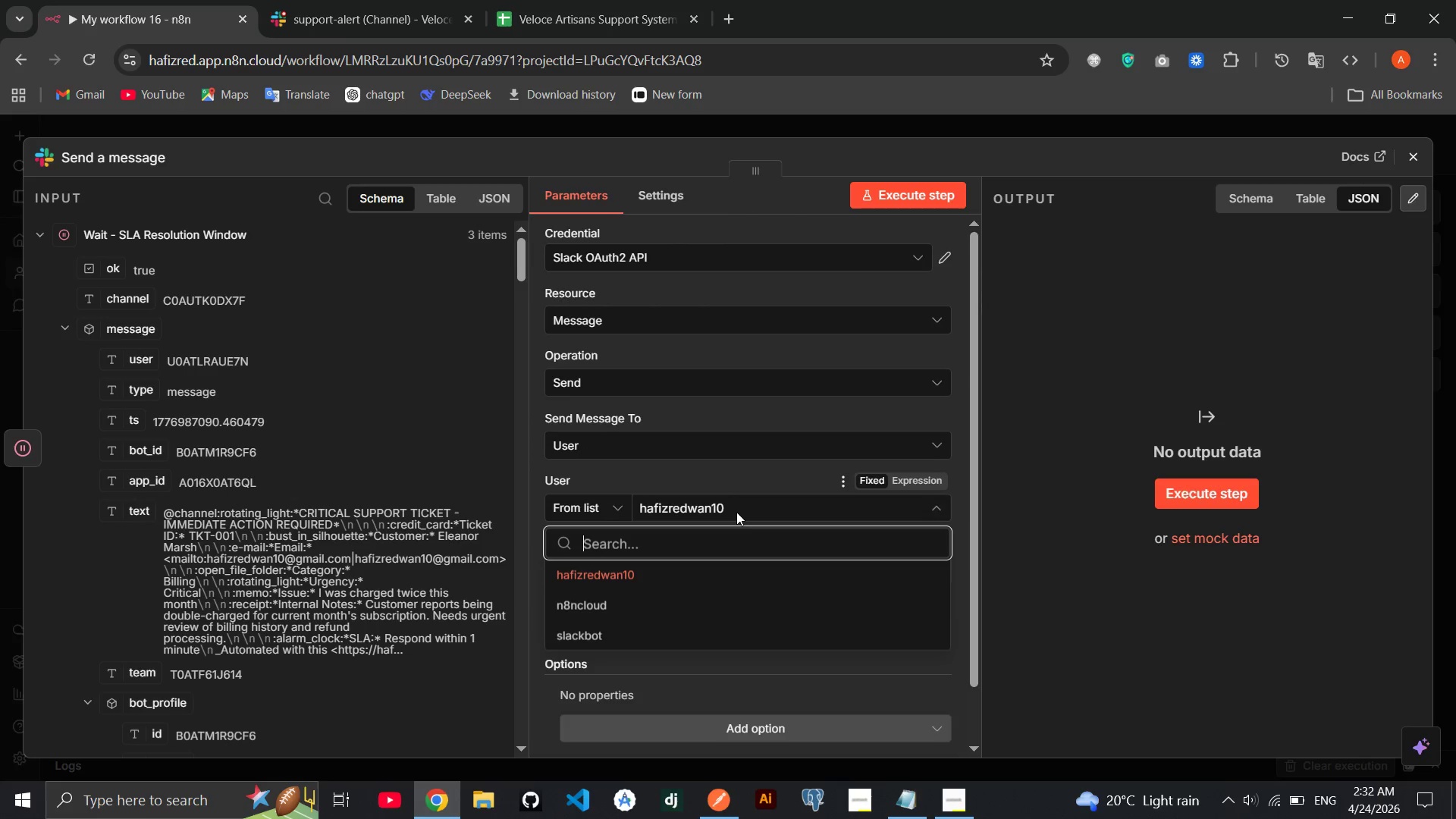 
double_click([736, 512])
 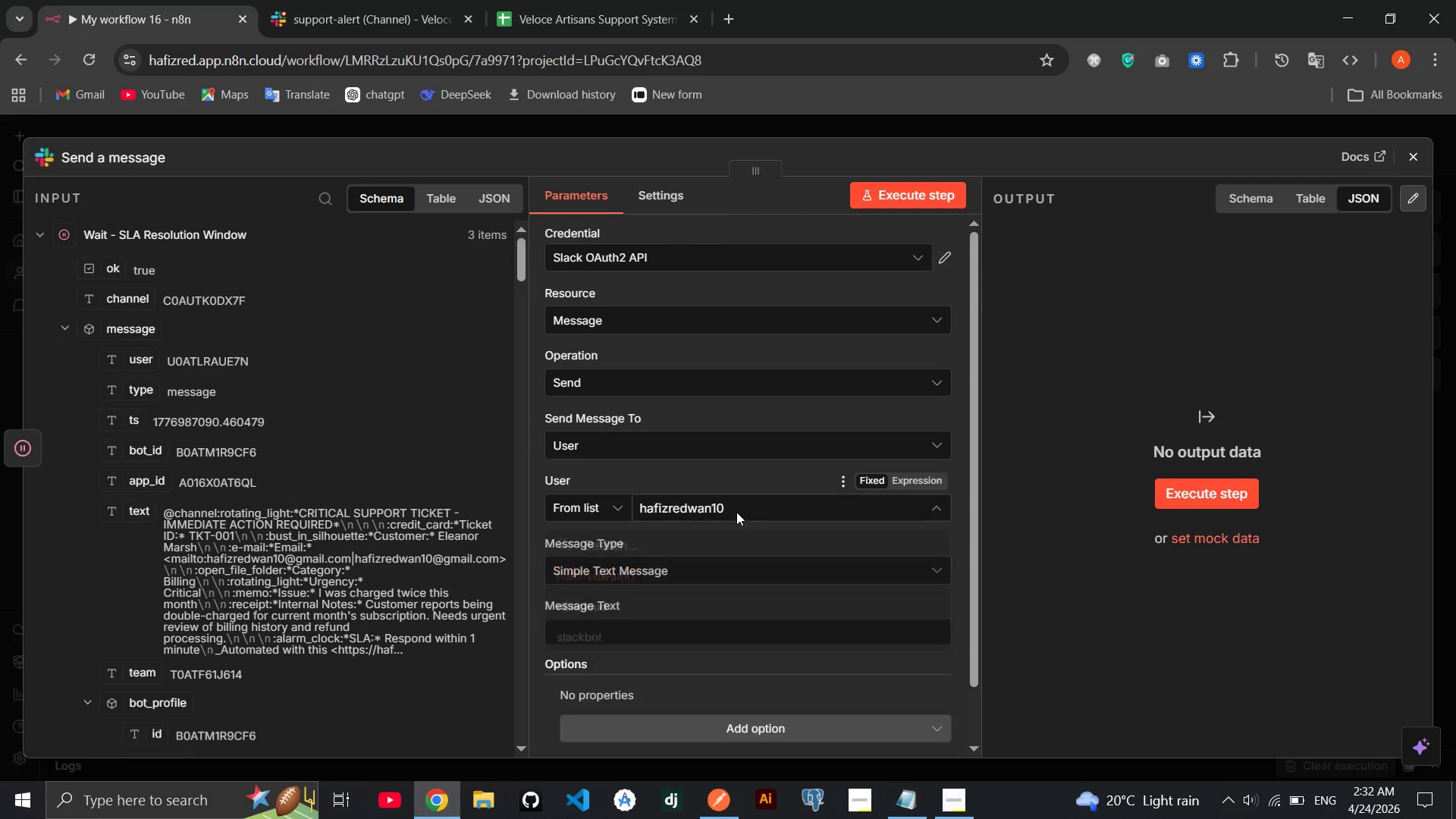 
triple_click([736, 512])
 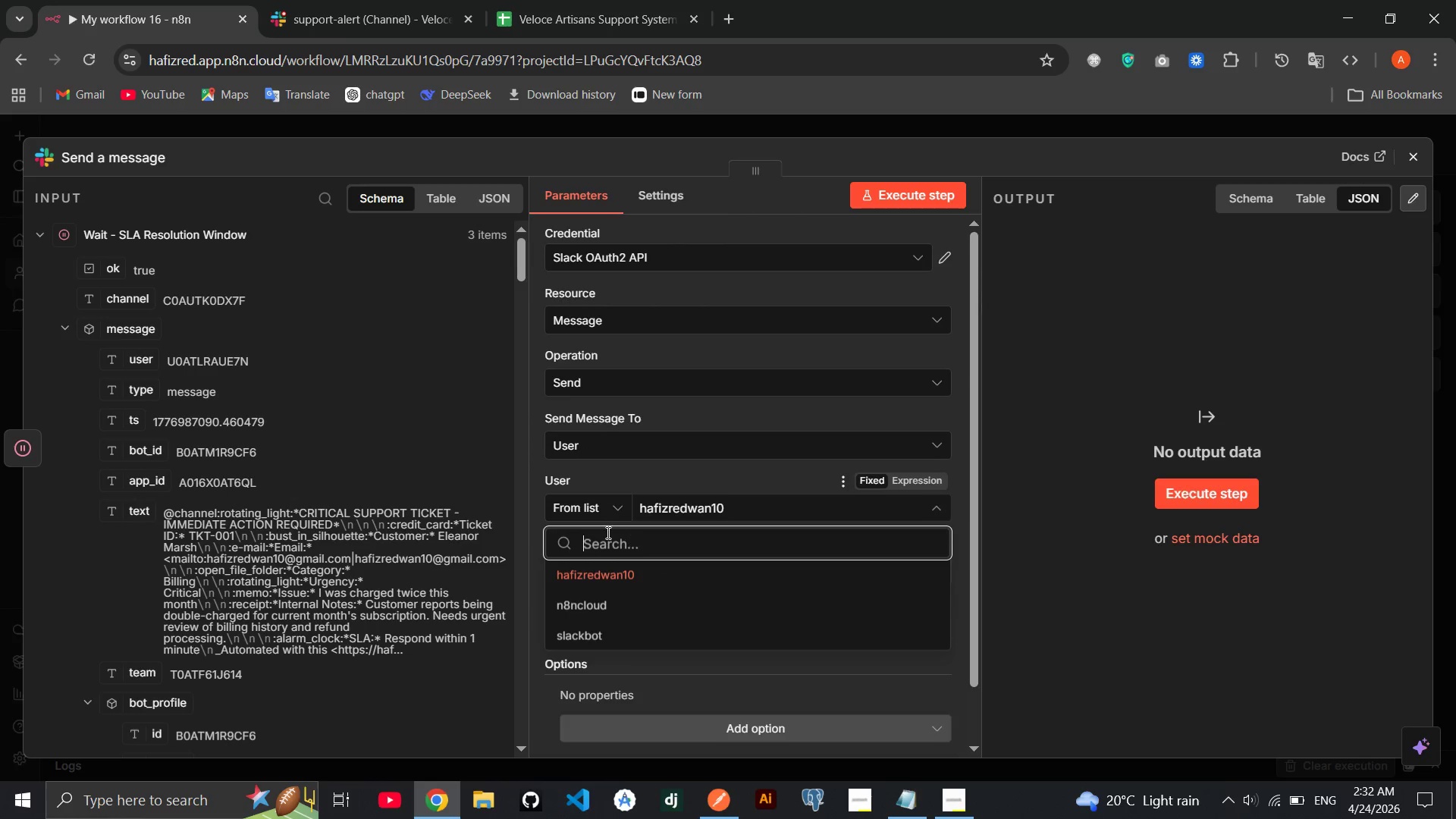 
left_click([620, 510])
 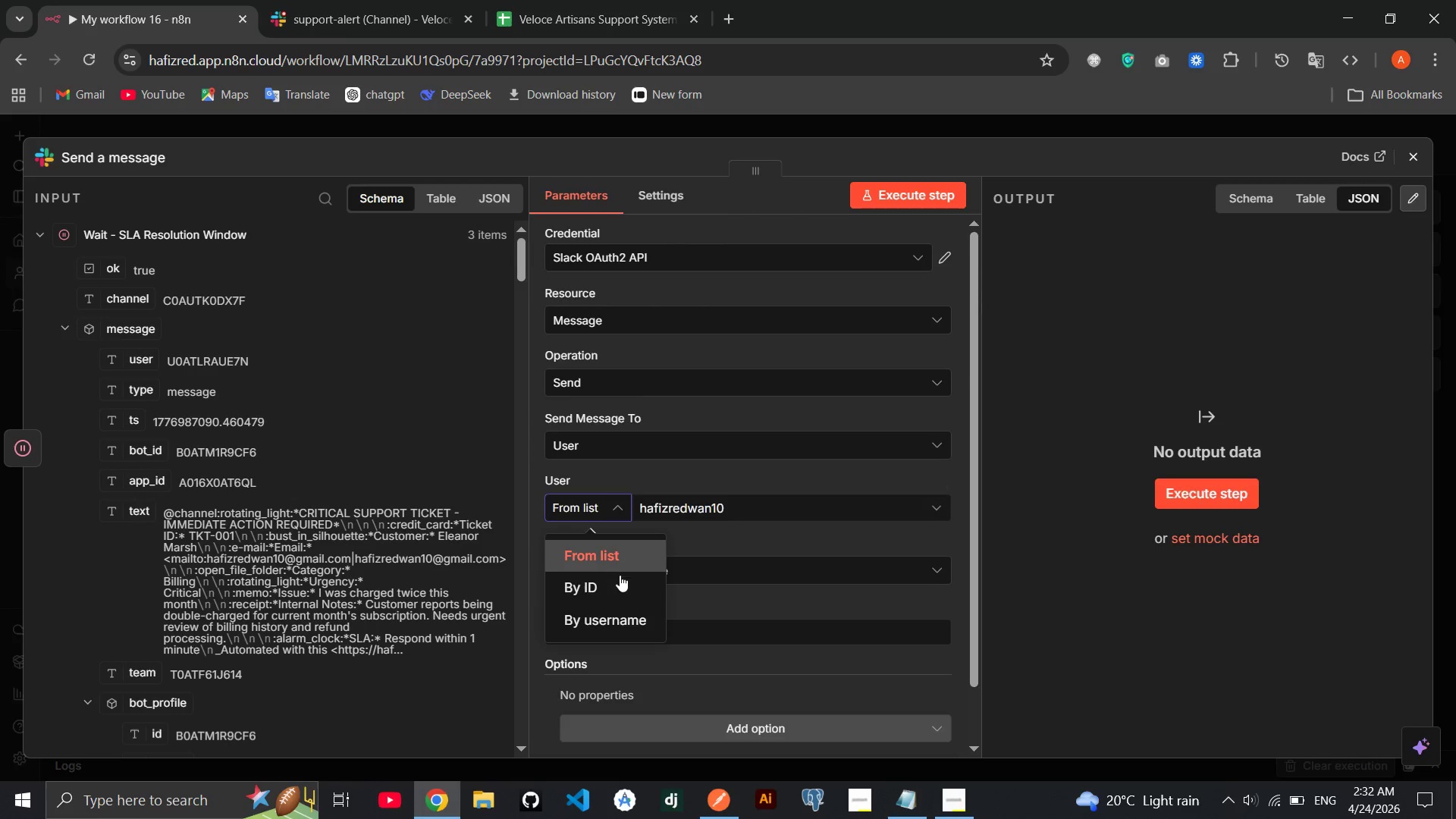 
left_click([620, 583])
 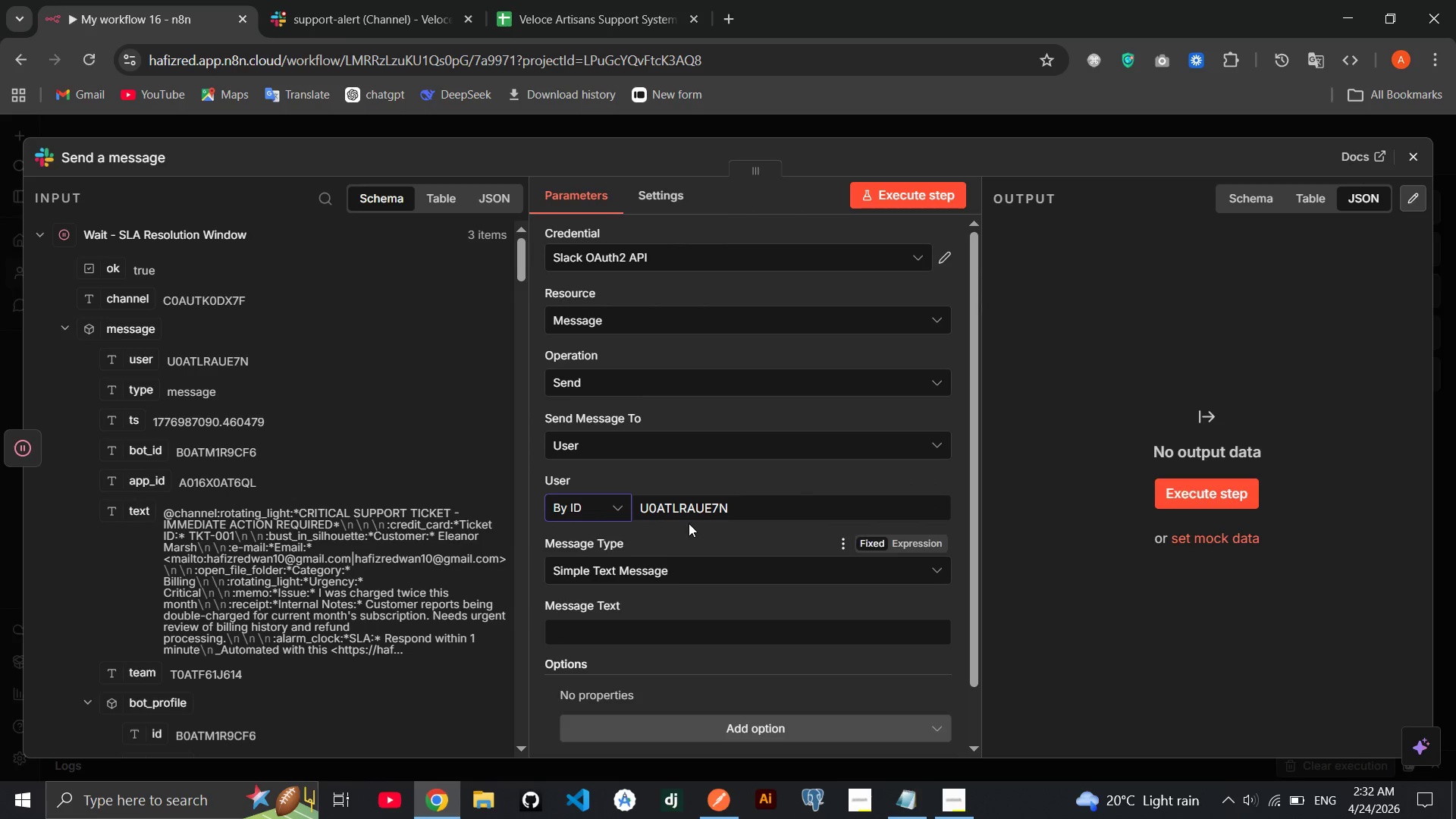 
left_click([731, 482])
 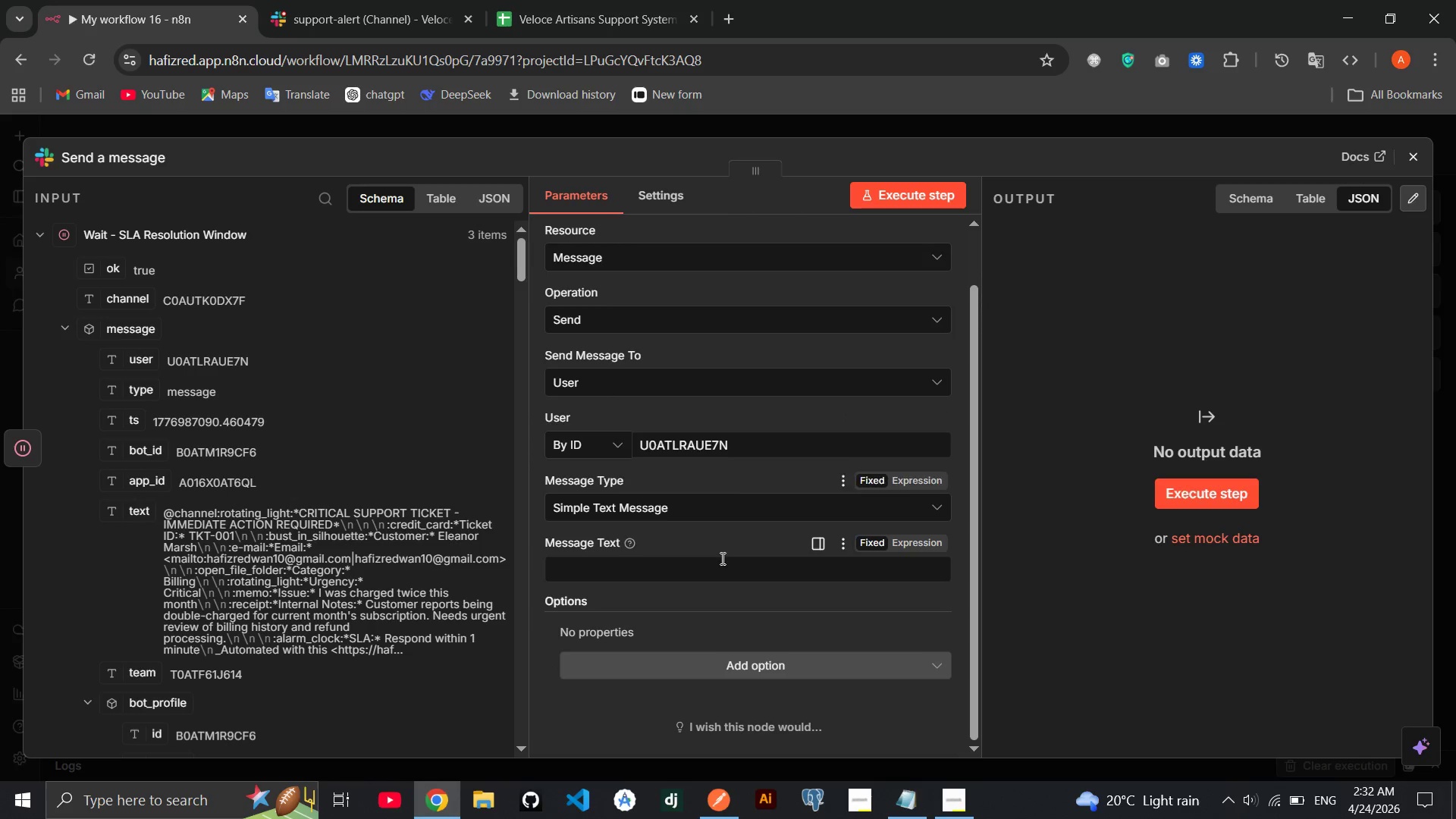 
left_click([718, 572])
 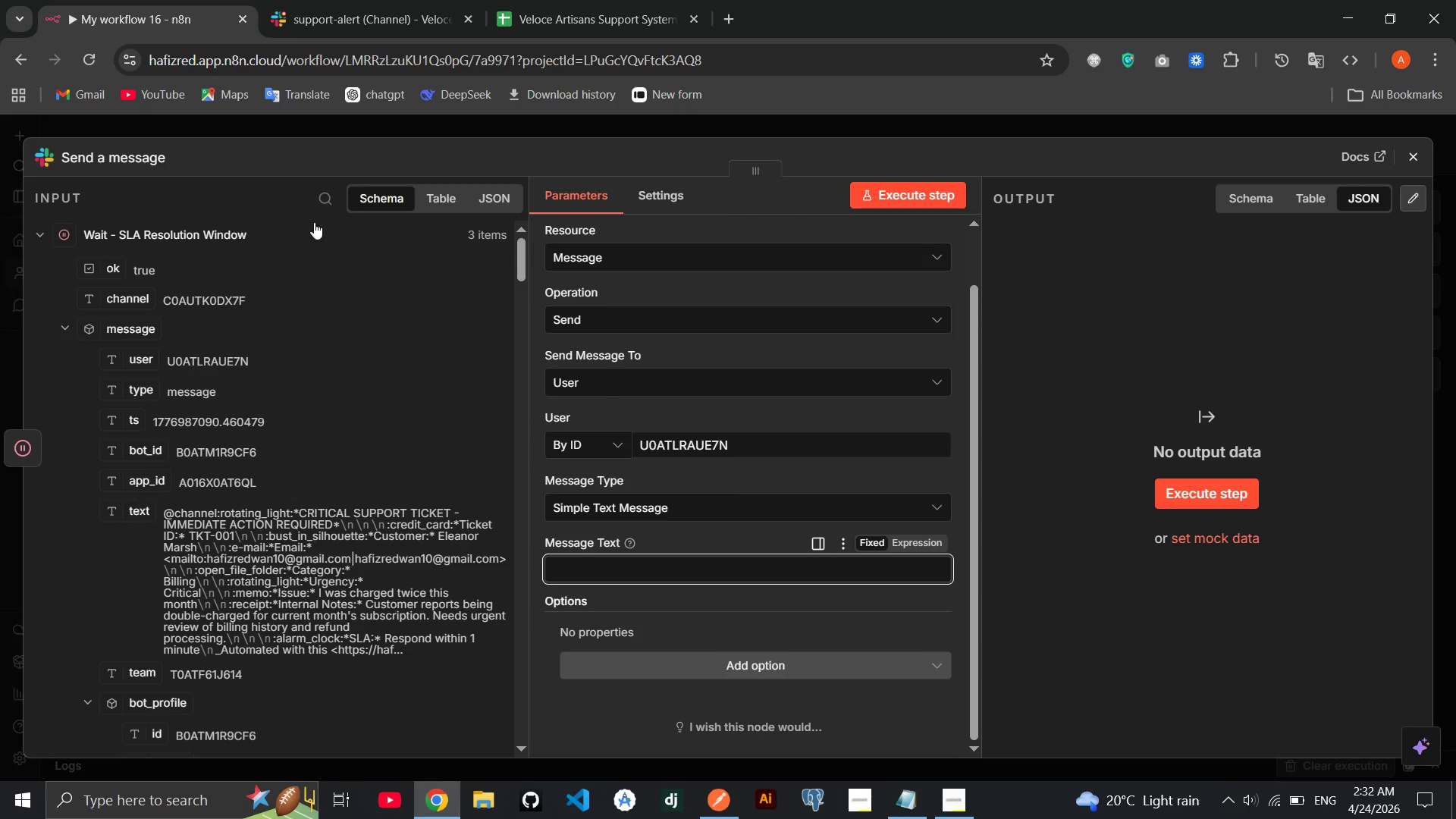 
left_click([134, 161])
 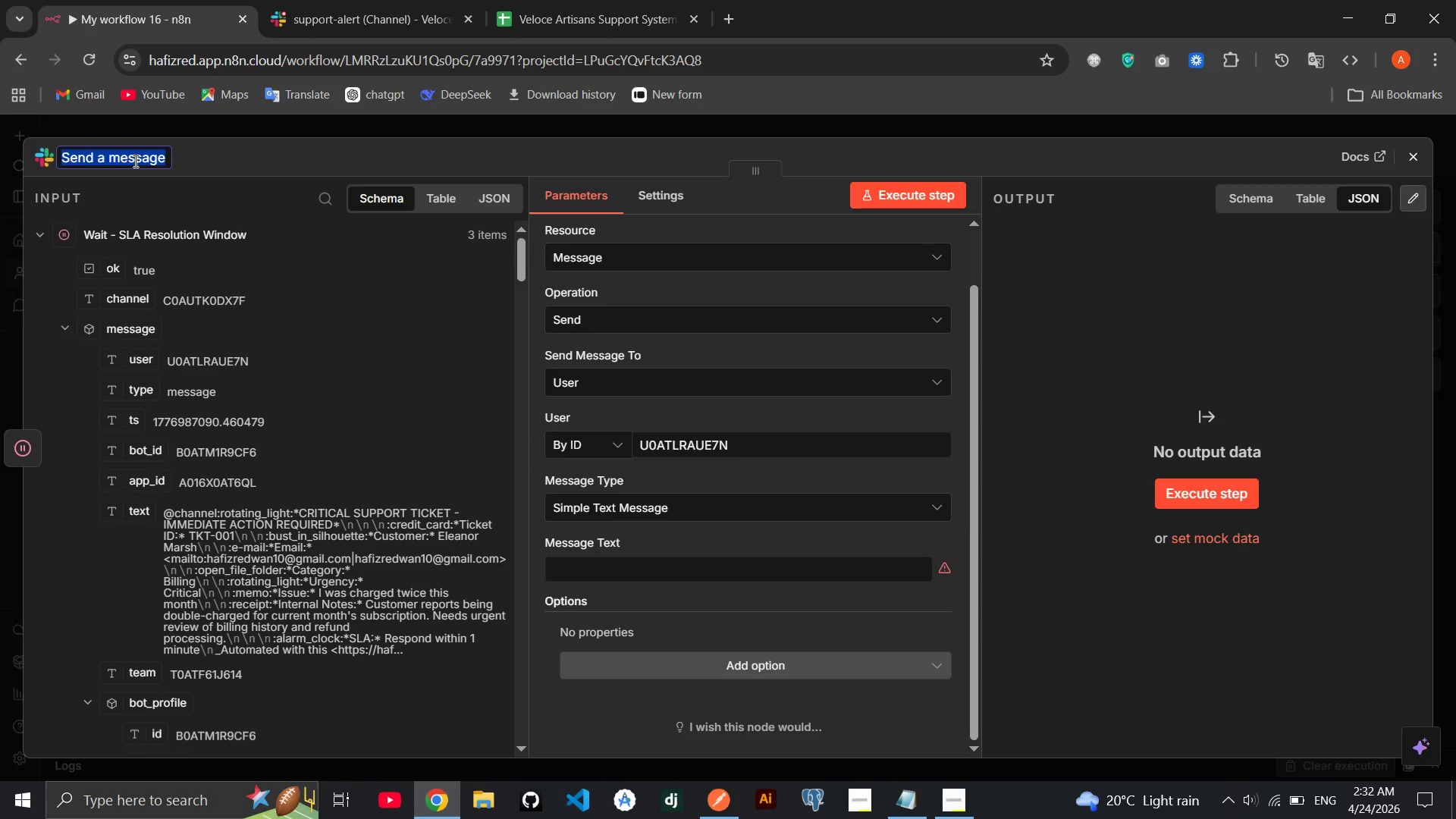 
type(Slack - Escalate to Senior Manager())
 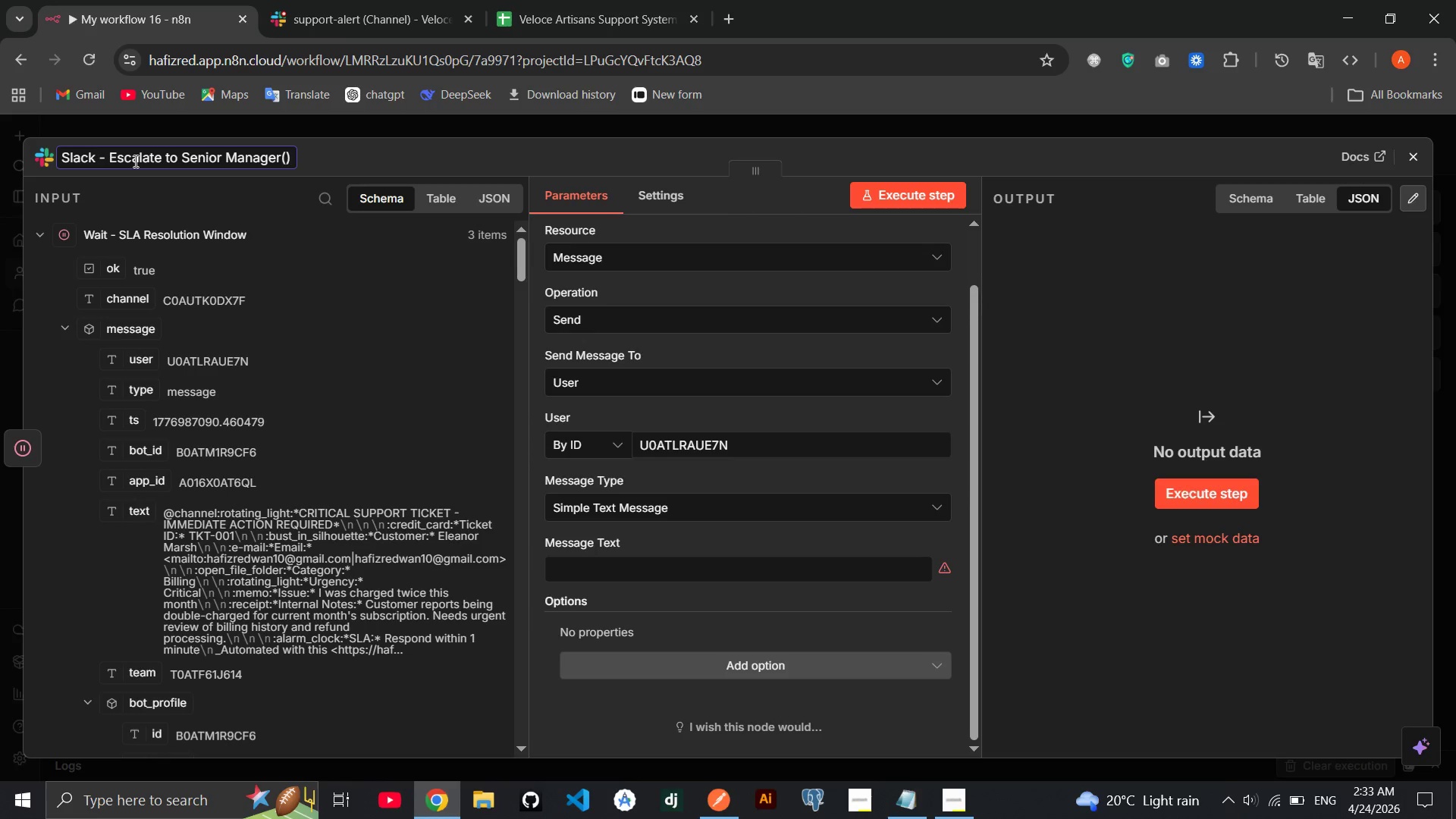 
key(ArrowLeft)
 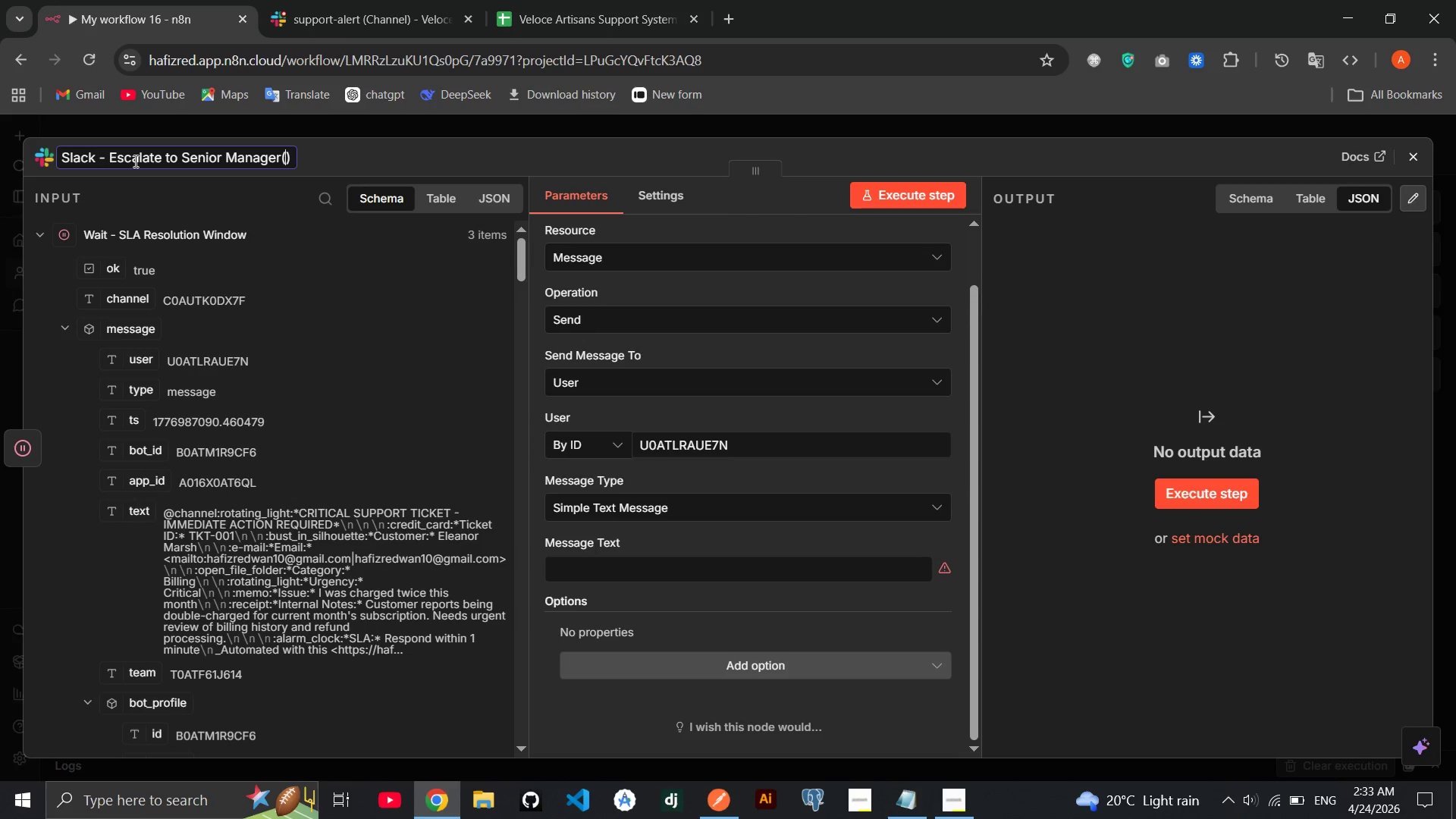 
type(DM)
 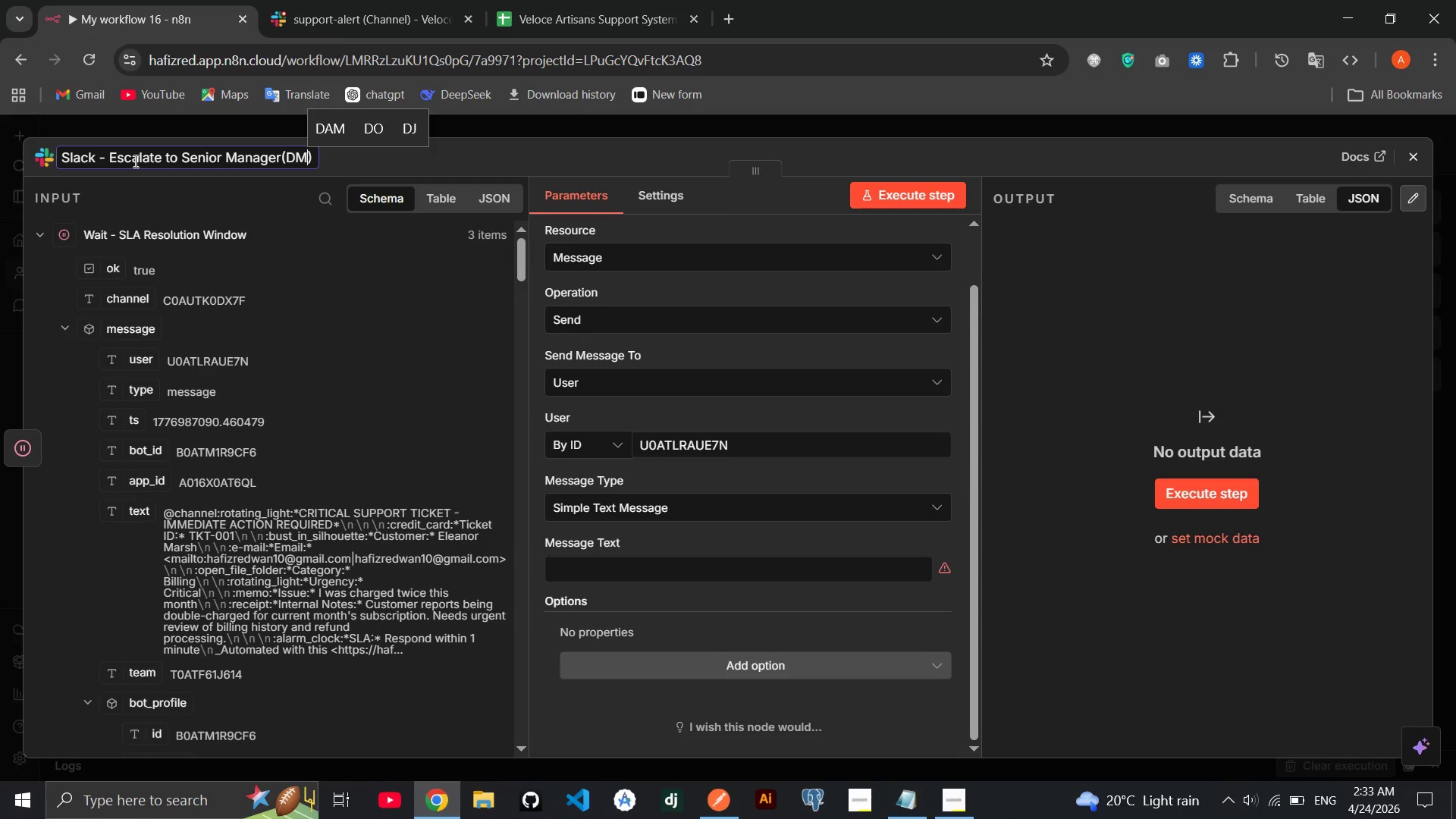 
key(Enter)
 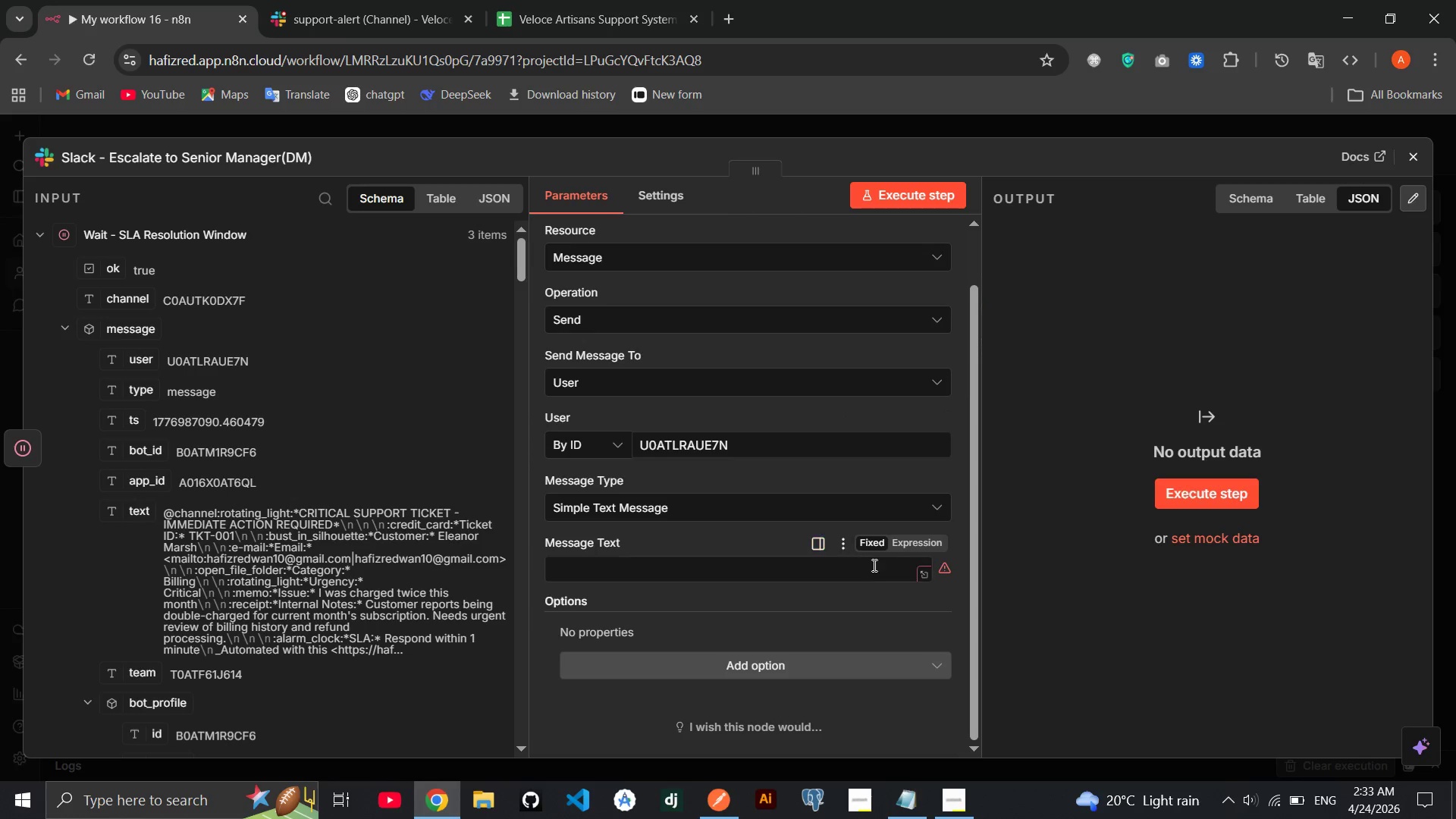 
left_click([915, 543])
 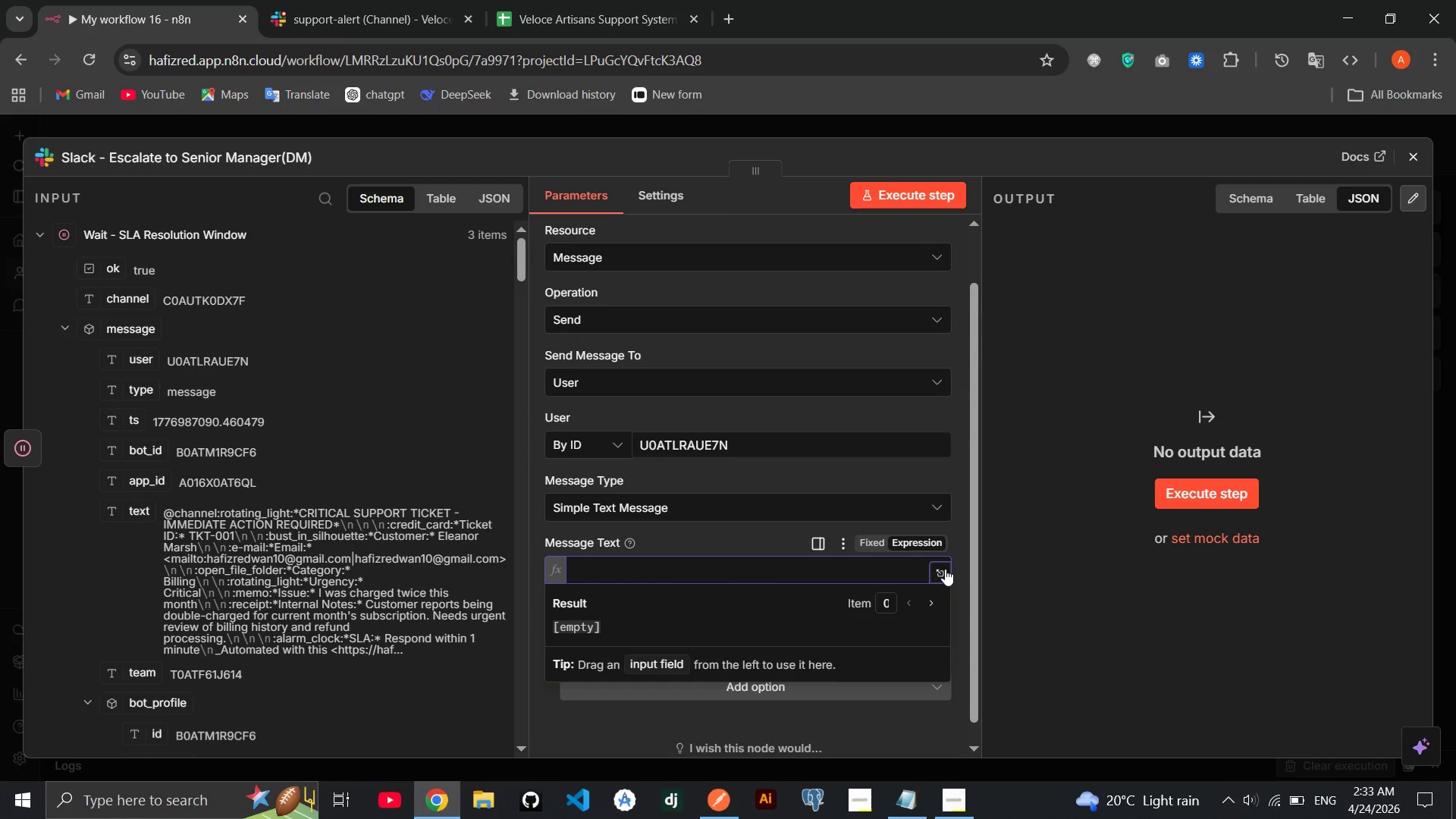 
left_click([941, 564])
 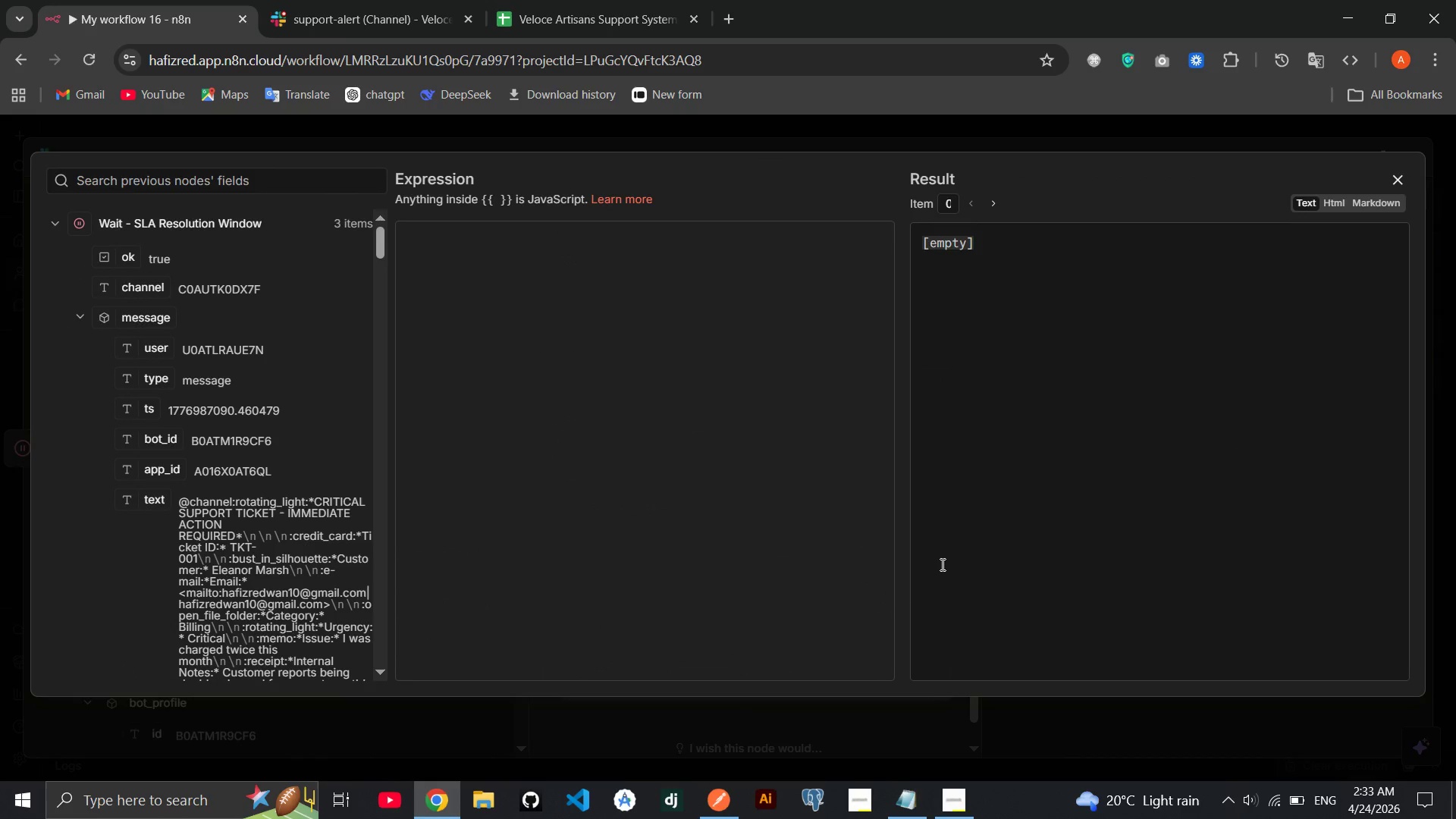 
left_click([368, 382])
 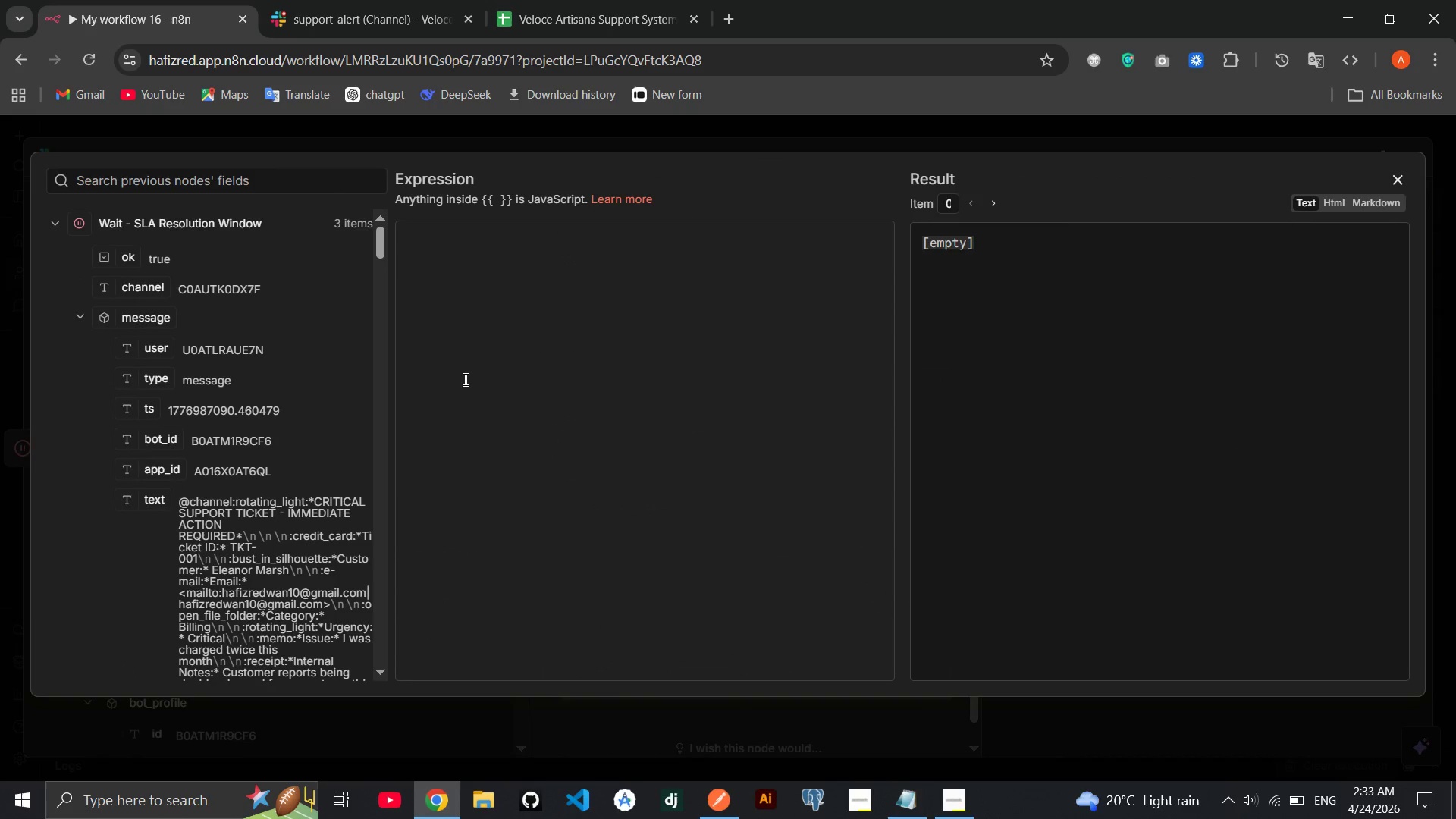 
left_click([464, 379])
 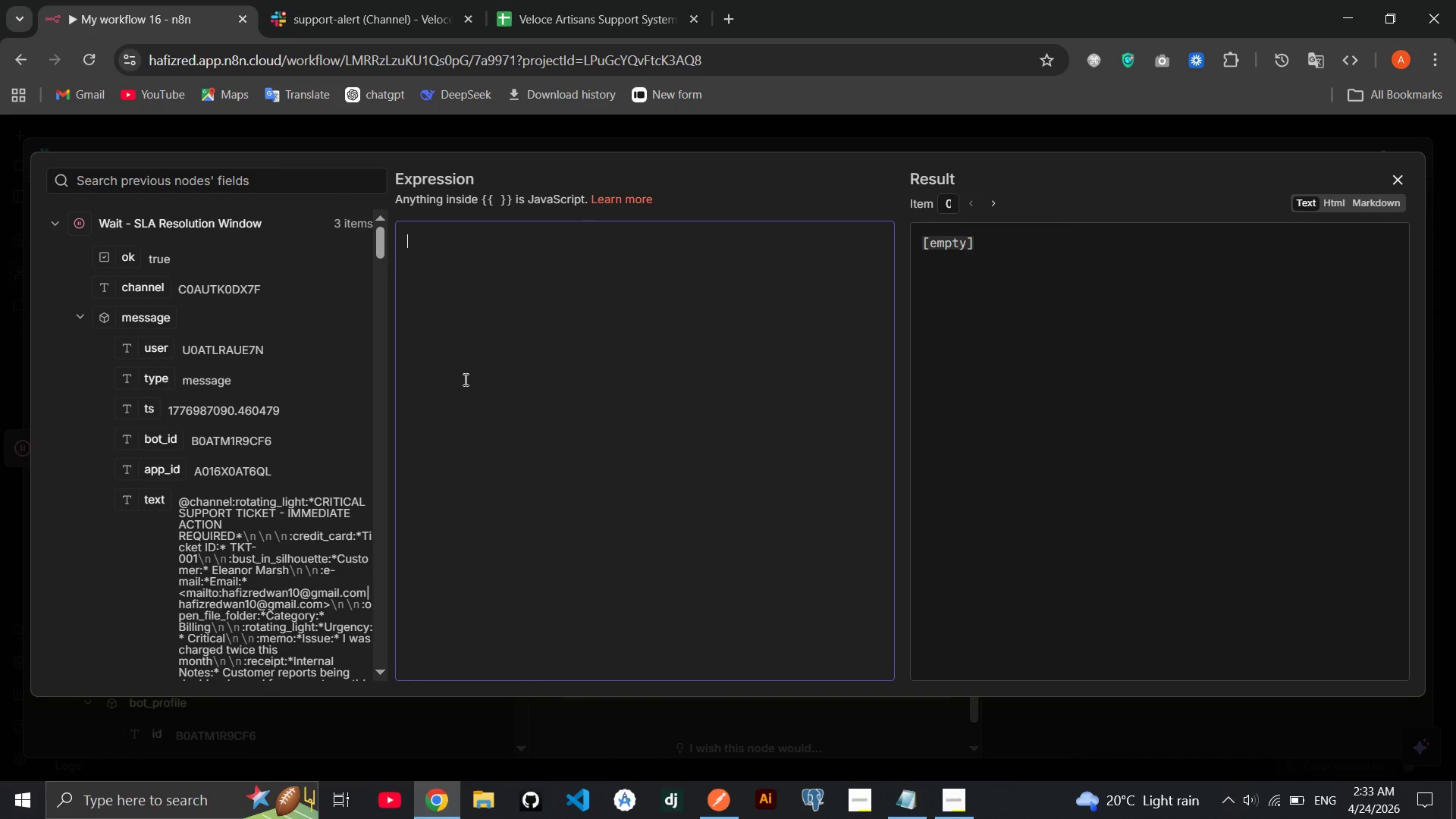 
key(Meta+Period)
 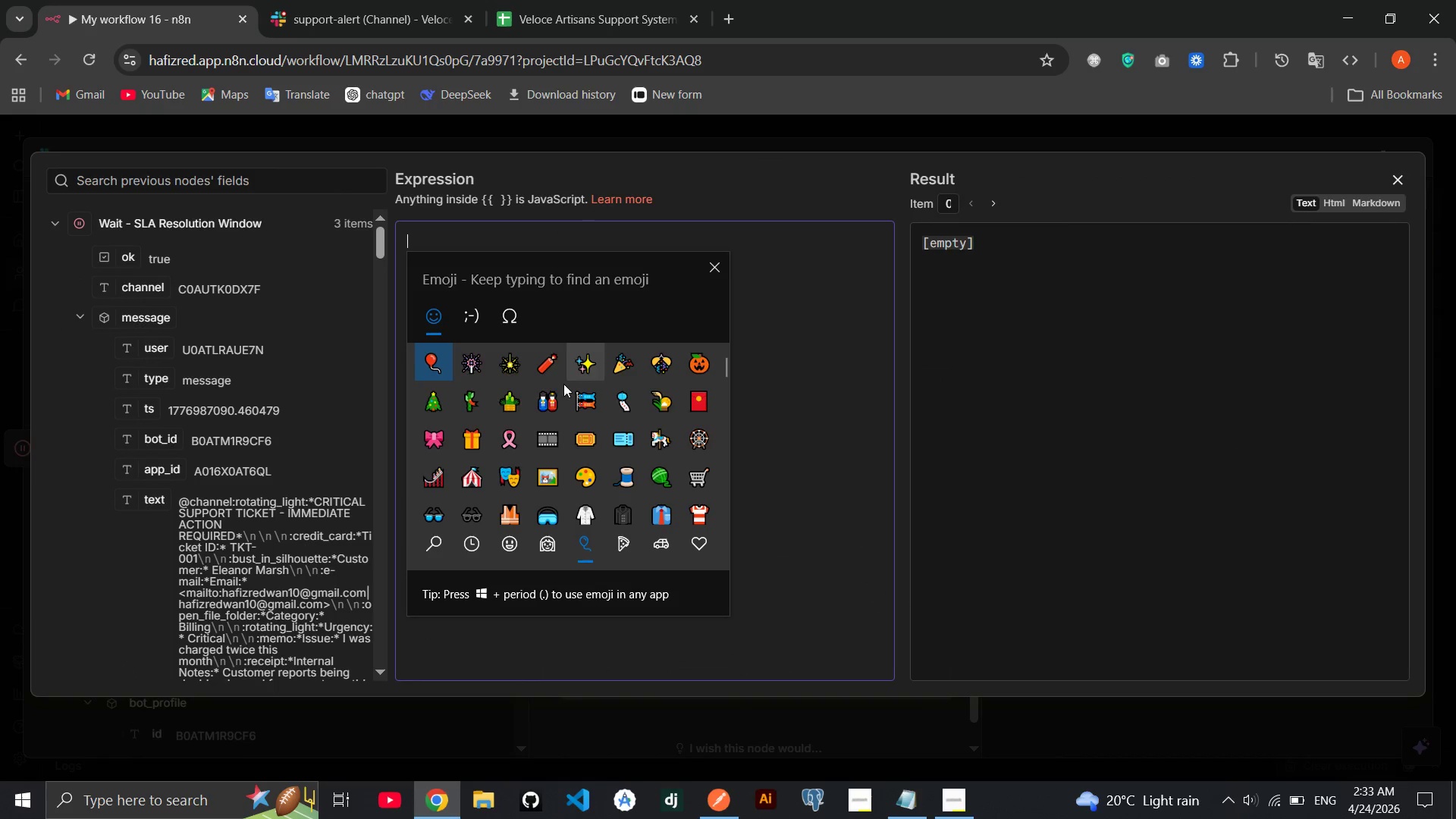 
left_click([464, 546])
 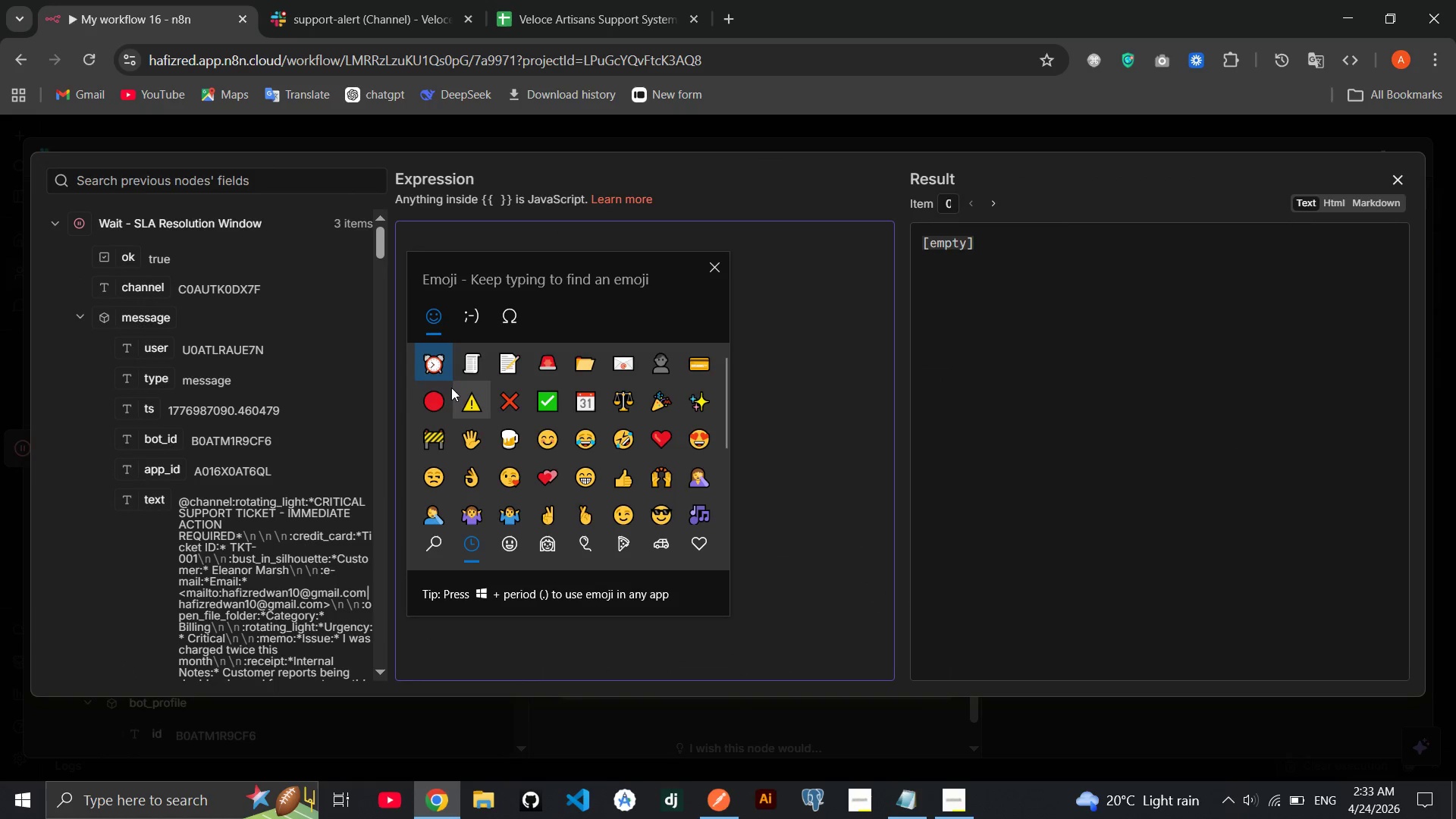 
left_click([428, 394])
 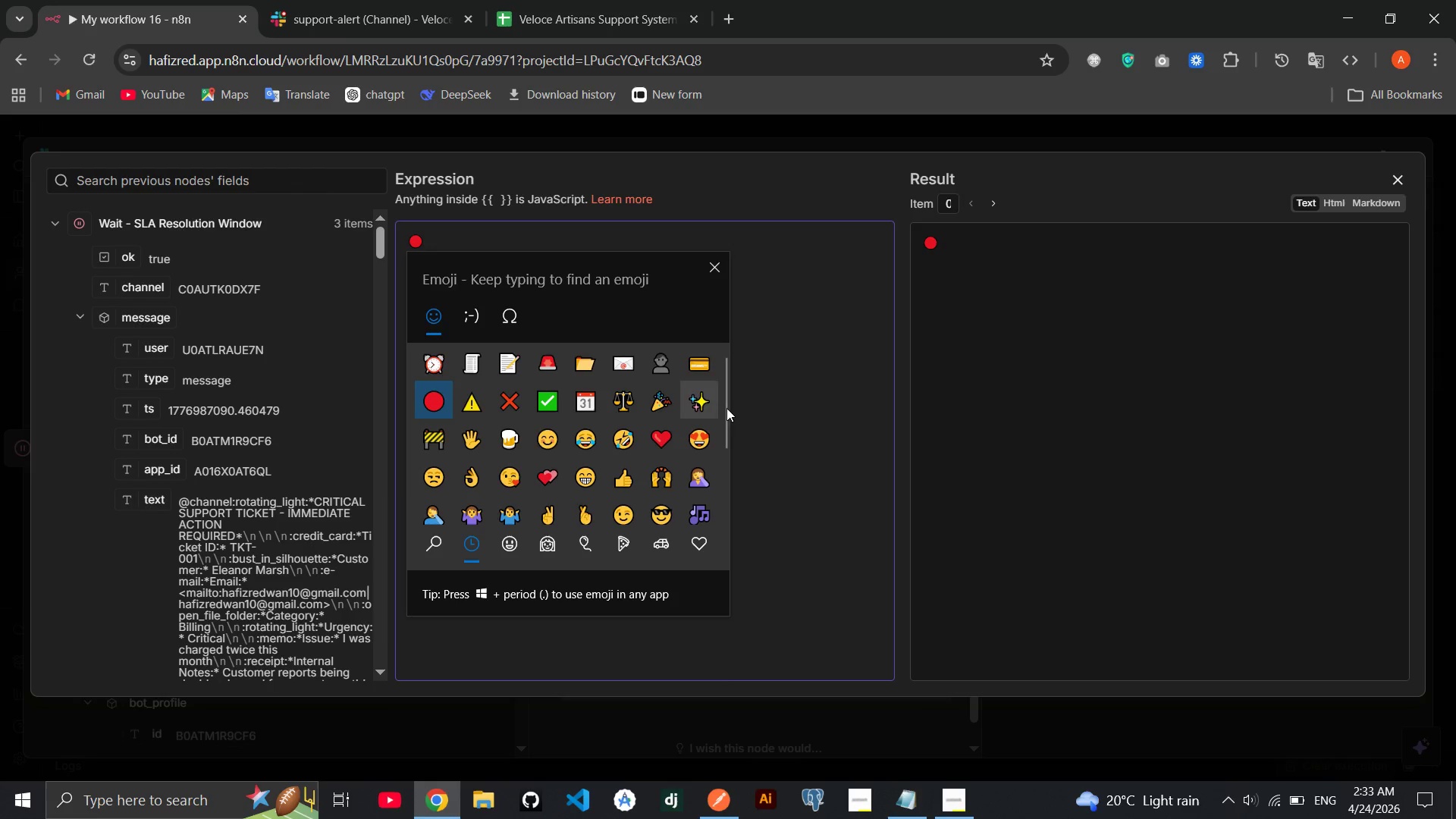 
left_click([758, 405])
 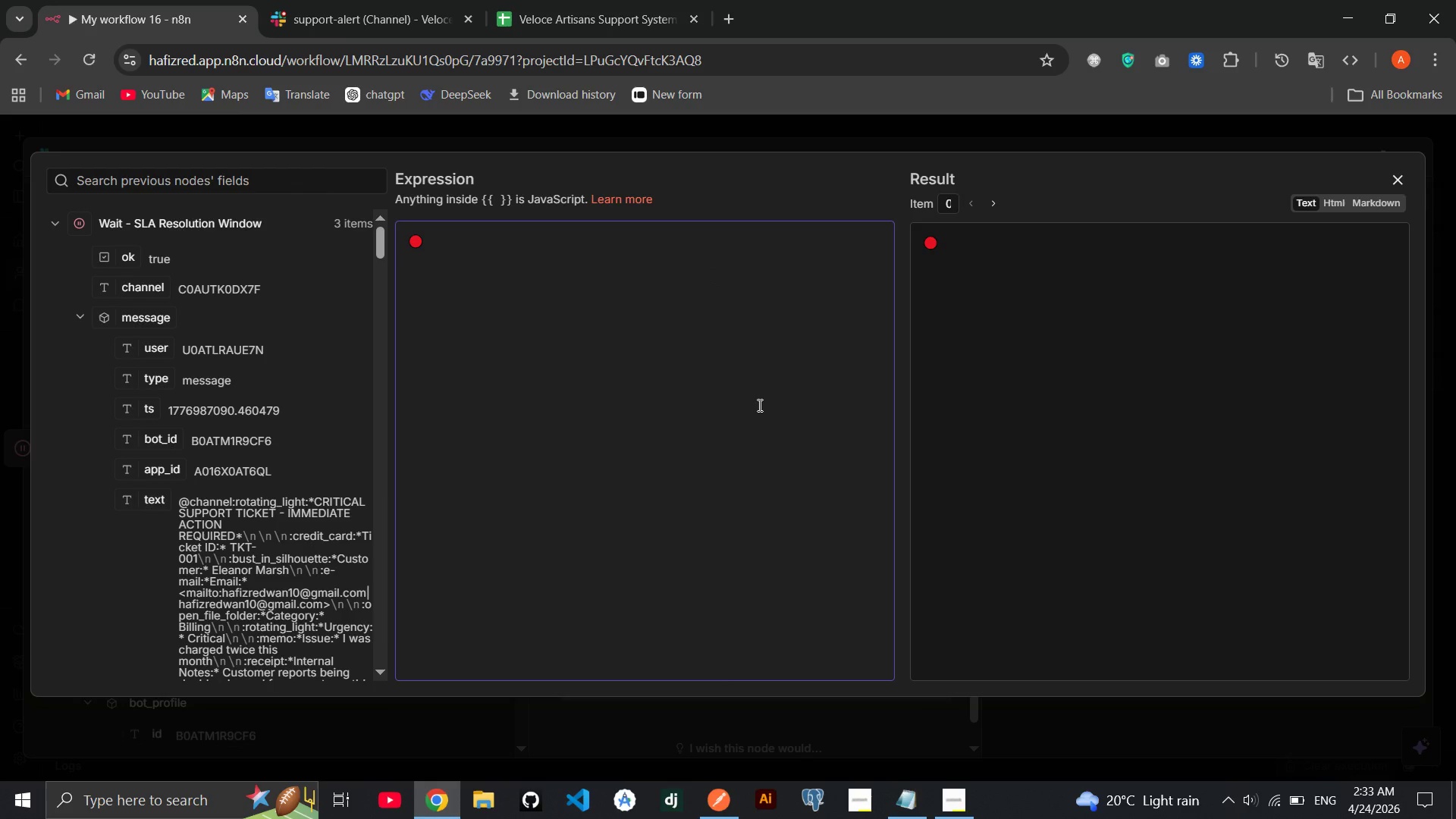 
type(**)
 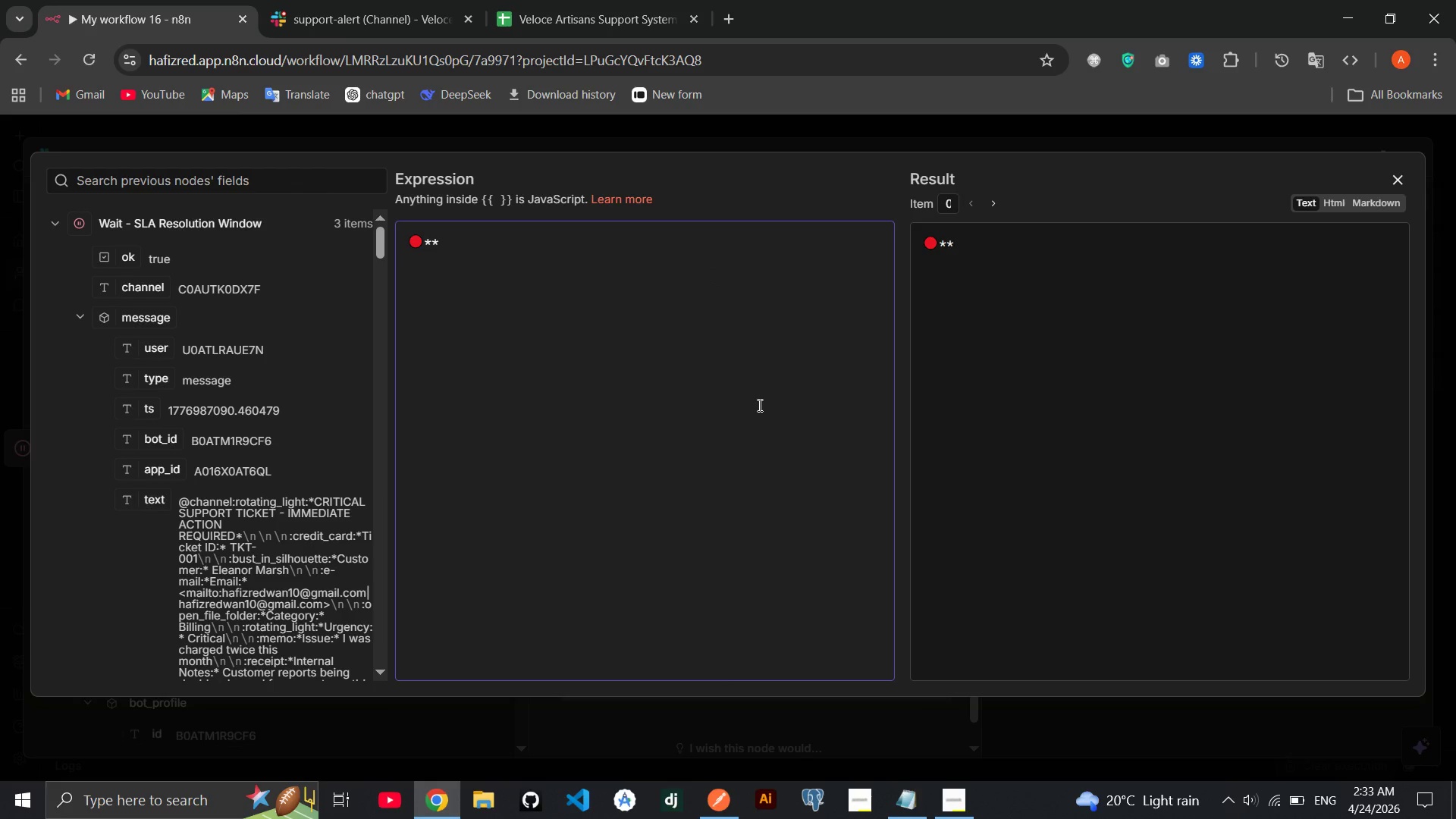 
key(ArrowLeft)
 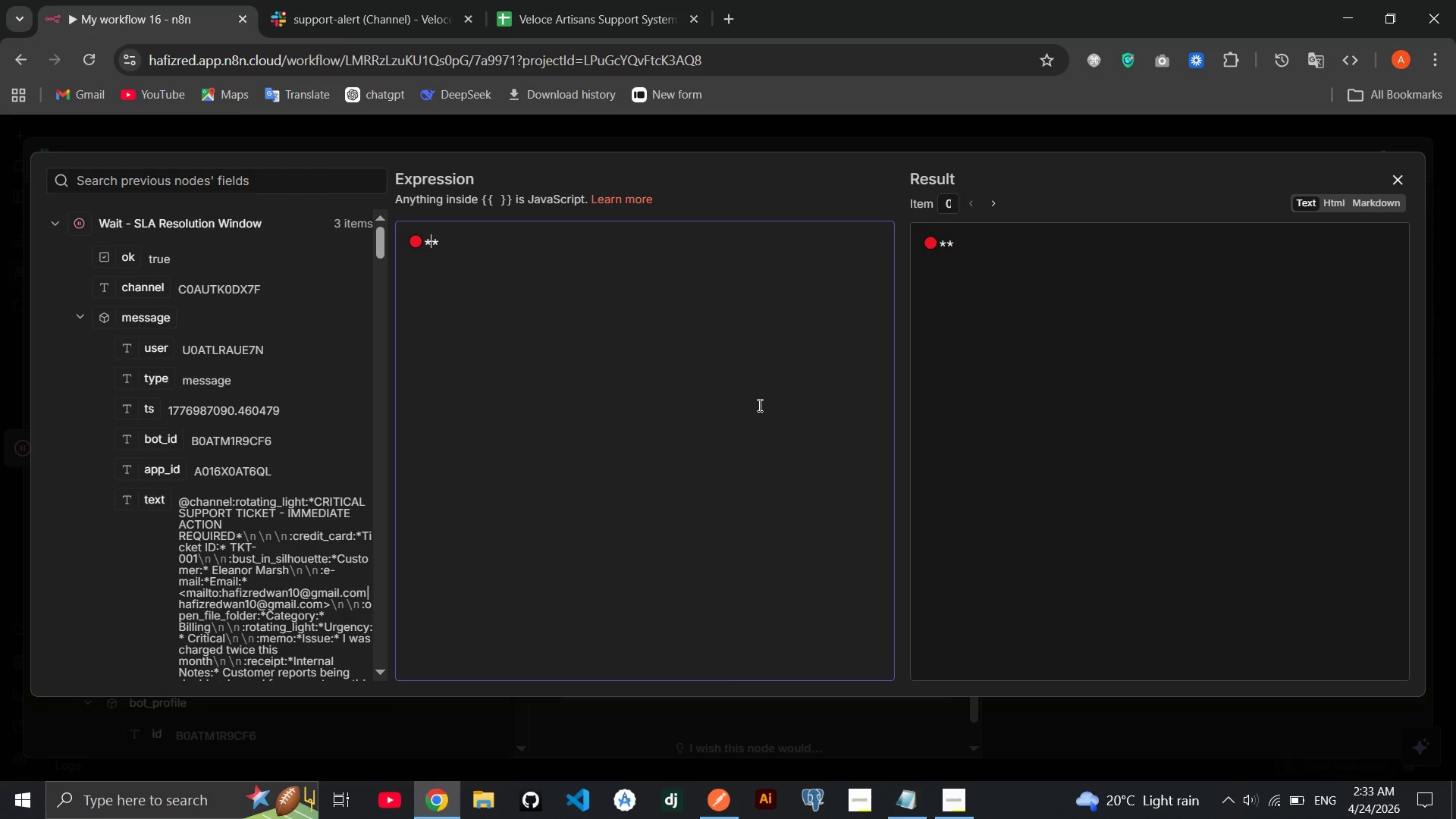 
type(Escalati Alet)
key(Backspace)
key(Backspace)
key(Backspace)
key(Backspace)
key(Backspace)
key(Backspace)
key(Backspace)
key(Backspace)
key(Backspace)
key(Backspace)
key(Backspace)
key(Backspace)
key(Backspace)
key(Backspace)
key(Backspace)
type(SA)
key(Backspace)
type(CALATN ALERT - SLA BREACHED)
 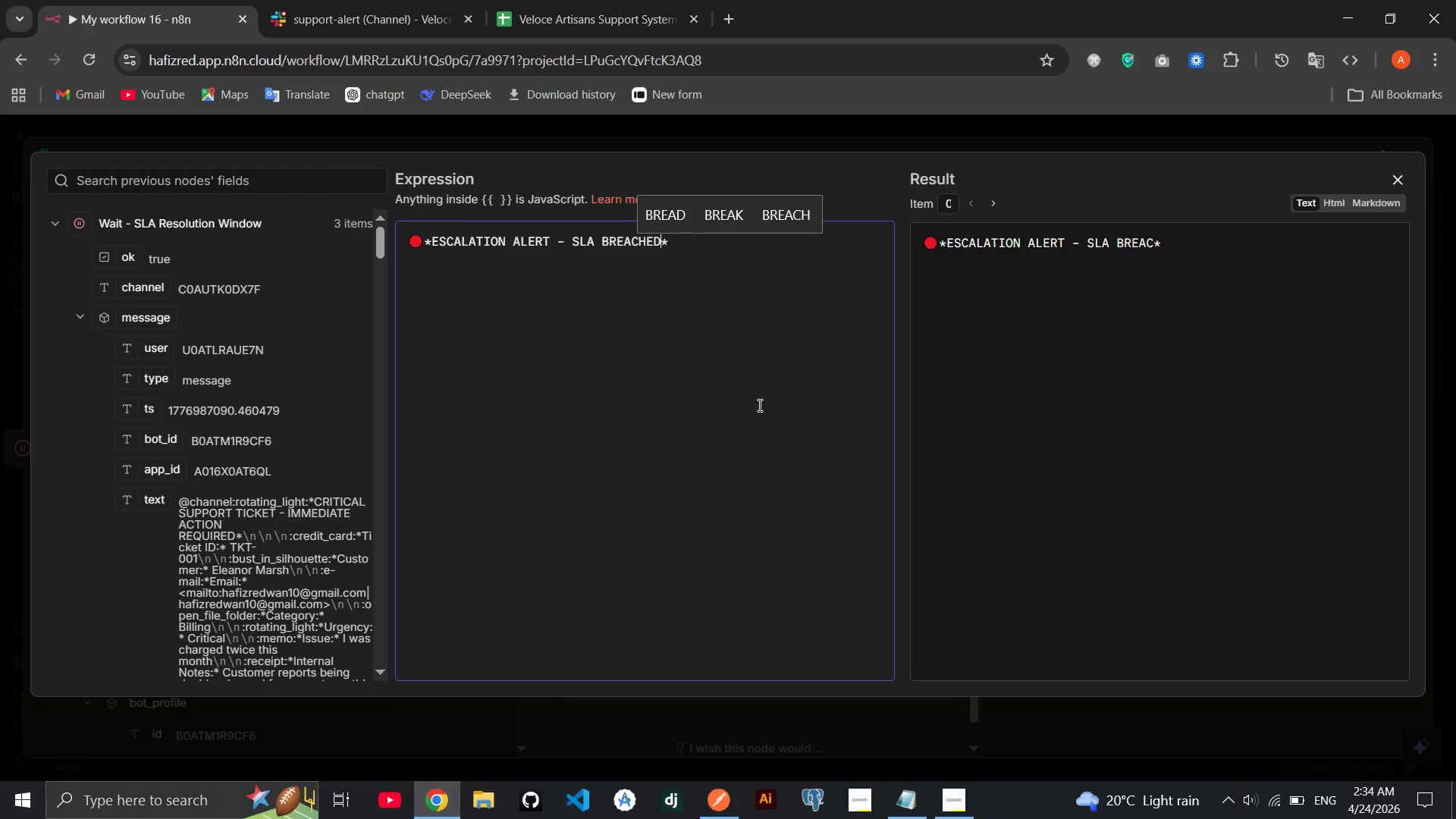 
hold_key(key=O, duration=0.48)
 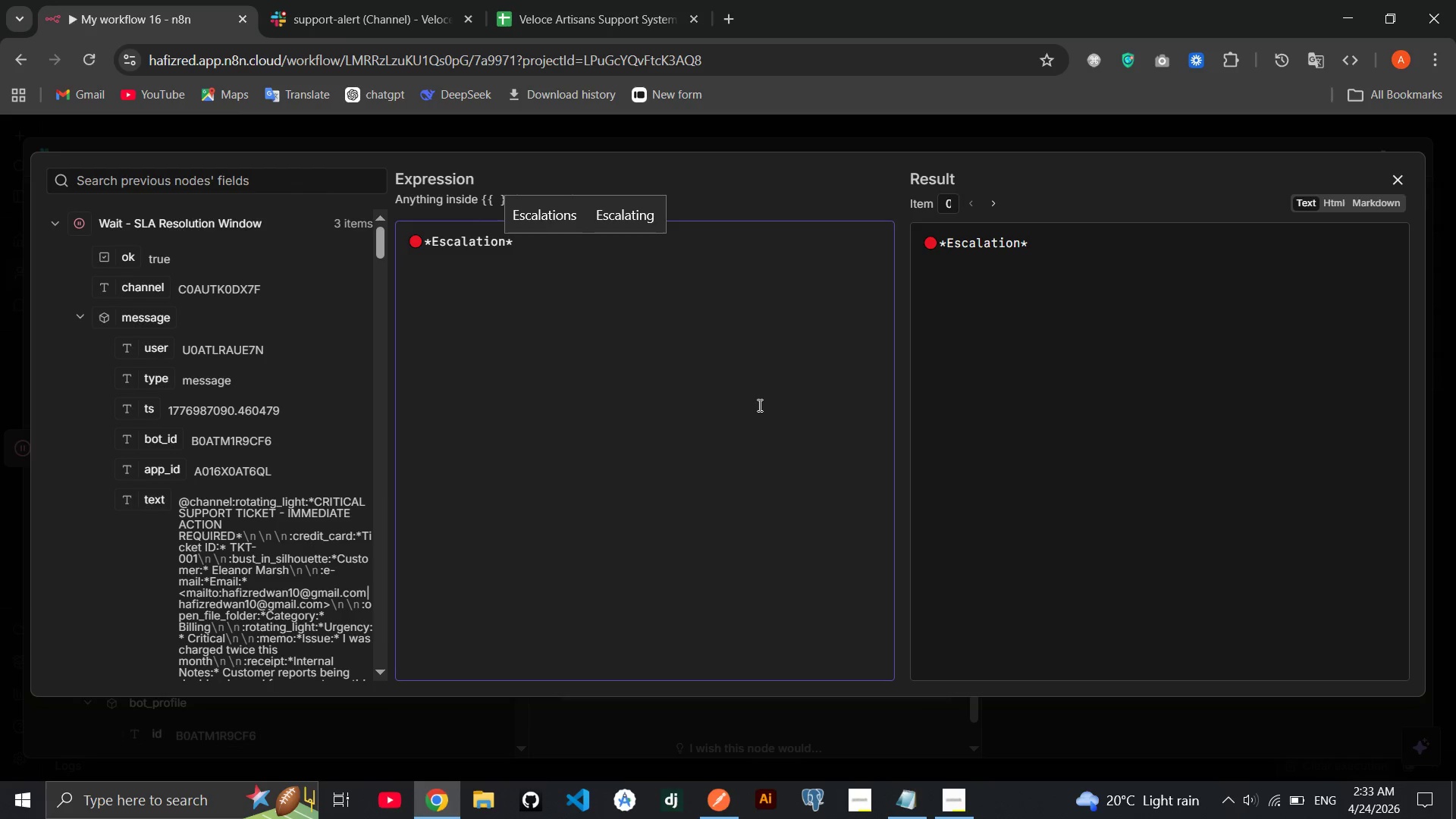 
hold_key(key=O, duration=0.31)
 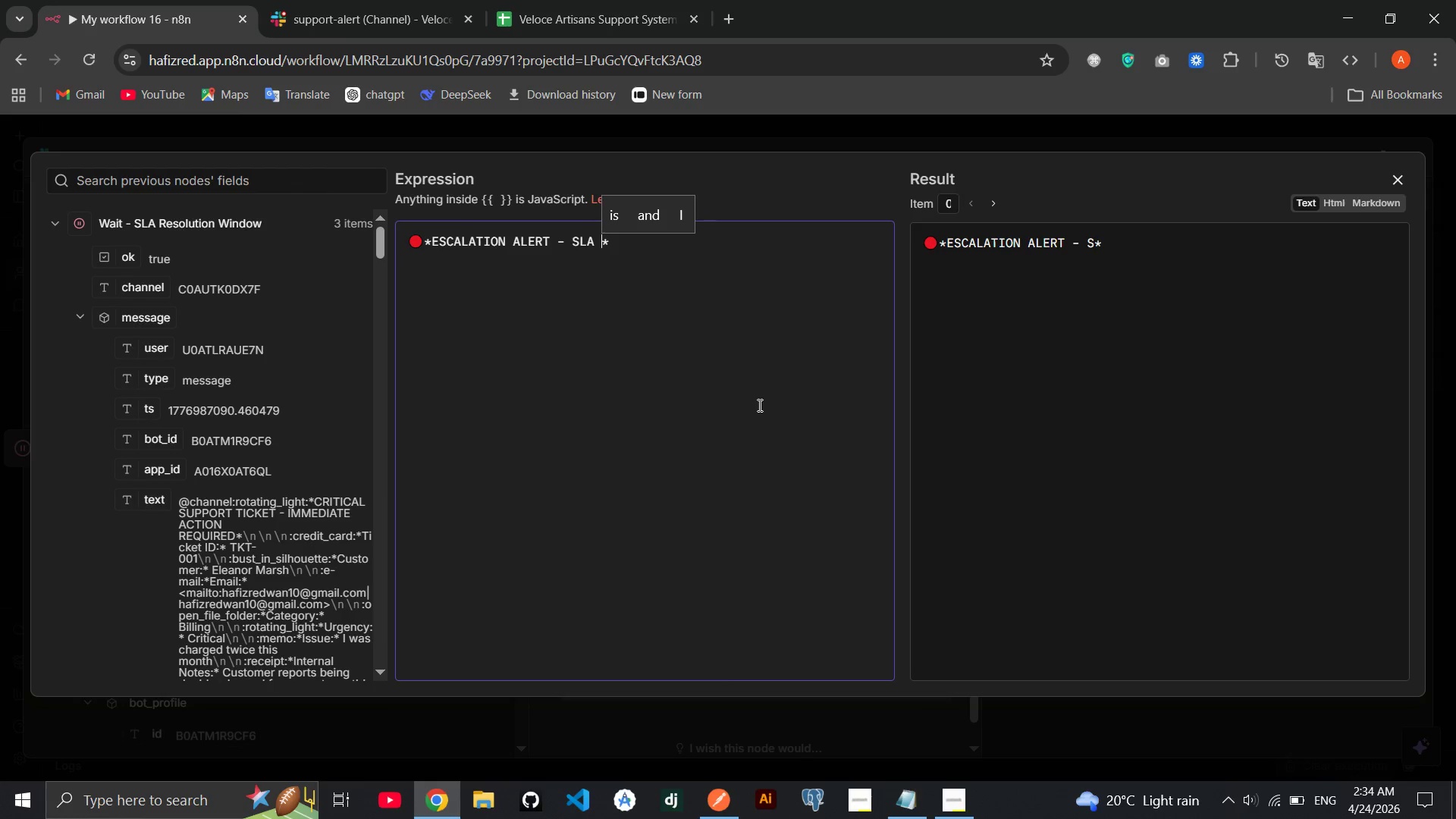 
key(ArrowRight)
 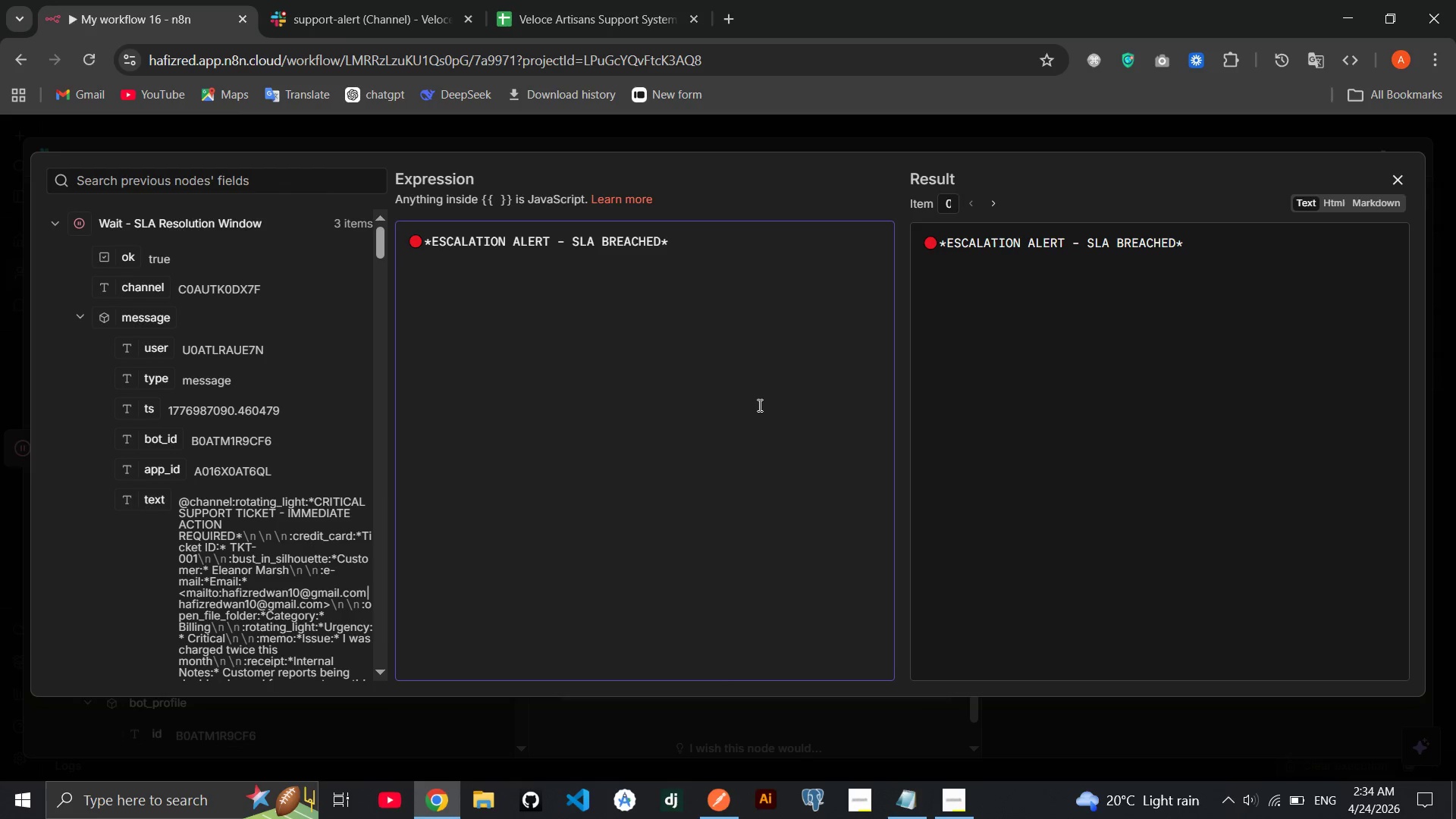 
key(Enter)
 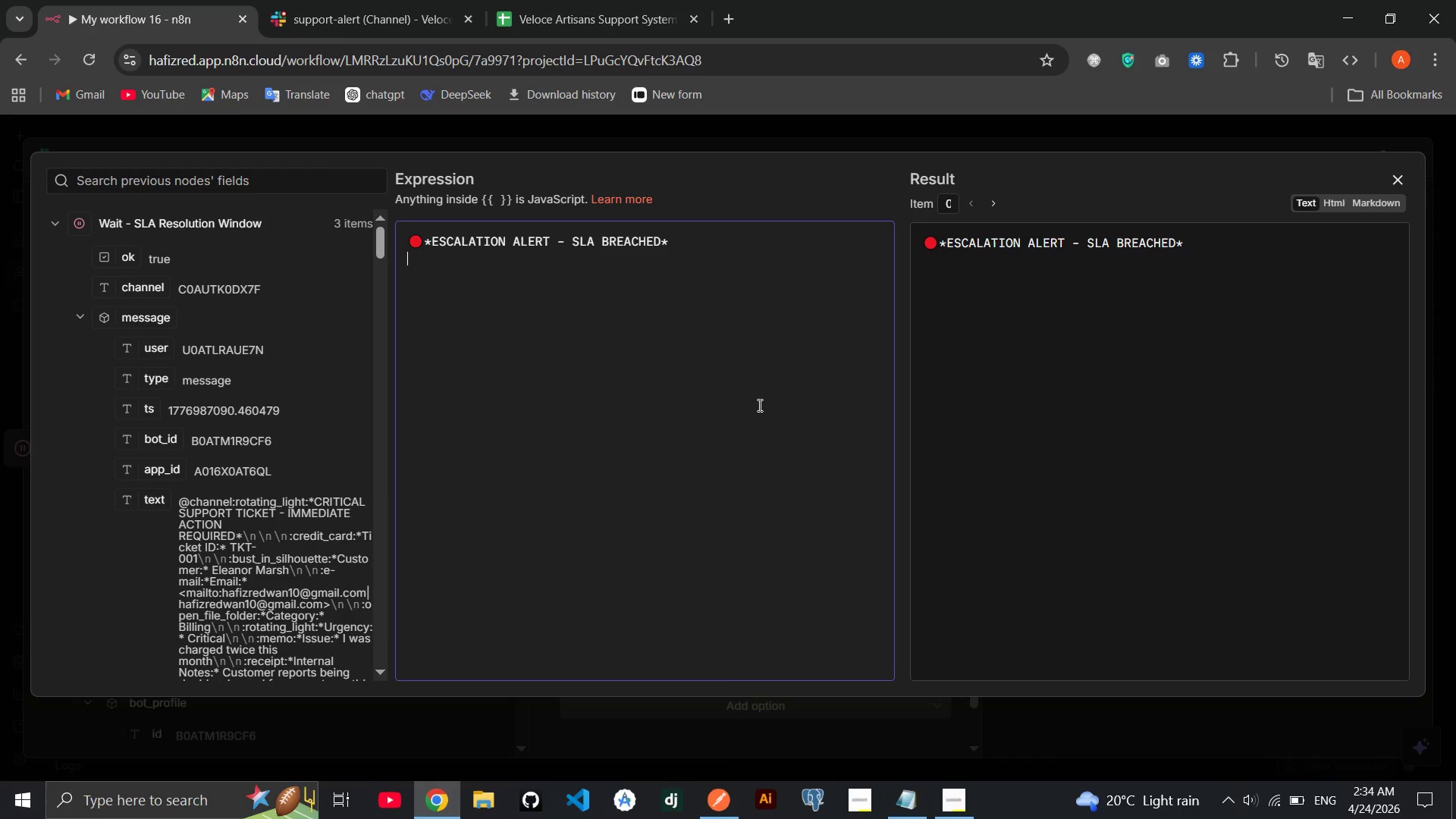 
key(Enter)
 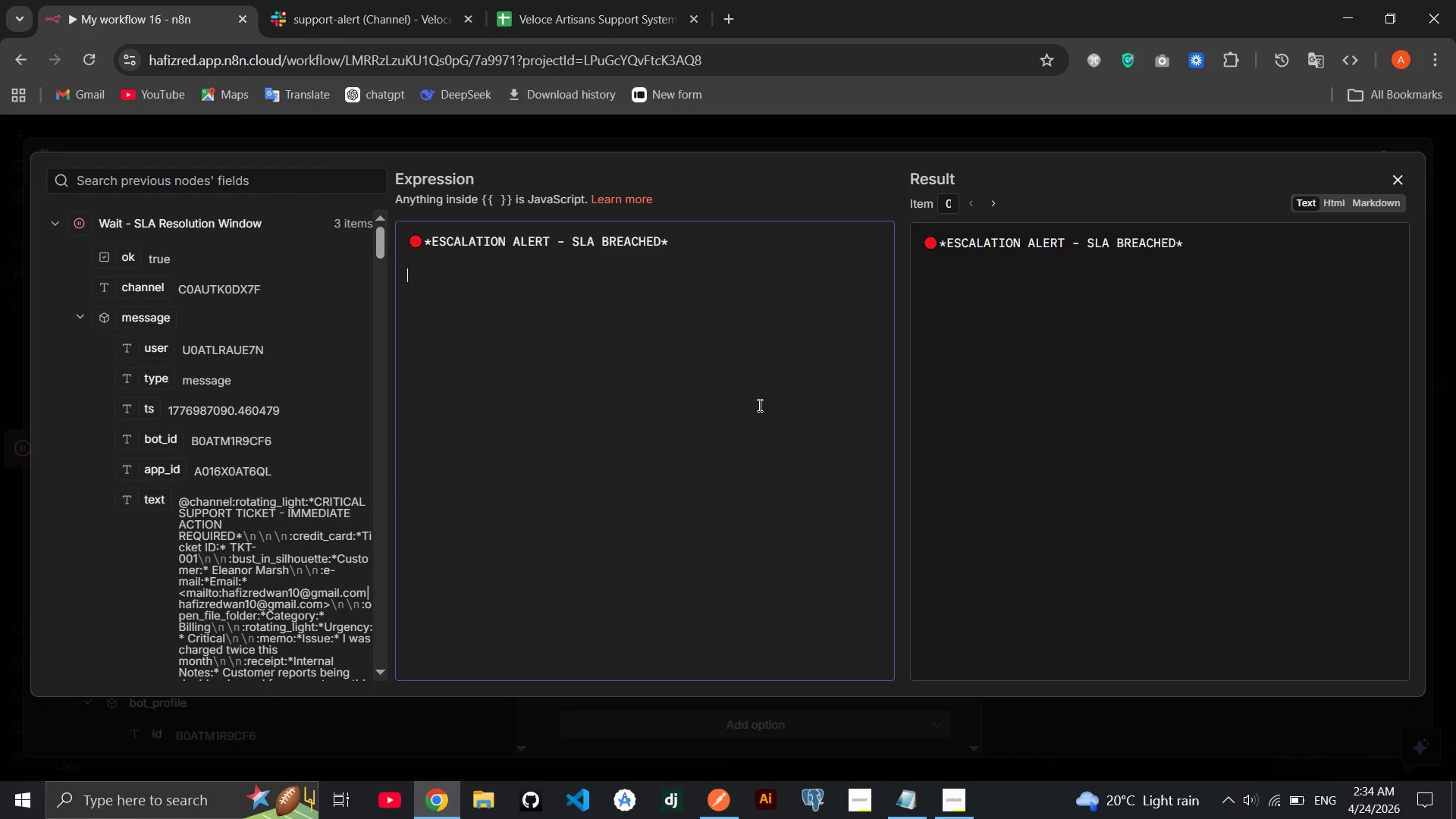 
type(A Critical ticket has not been resolved within the 1)
 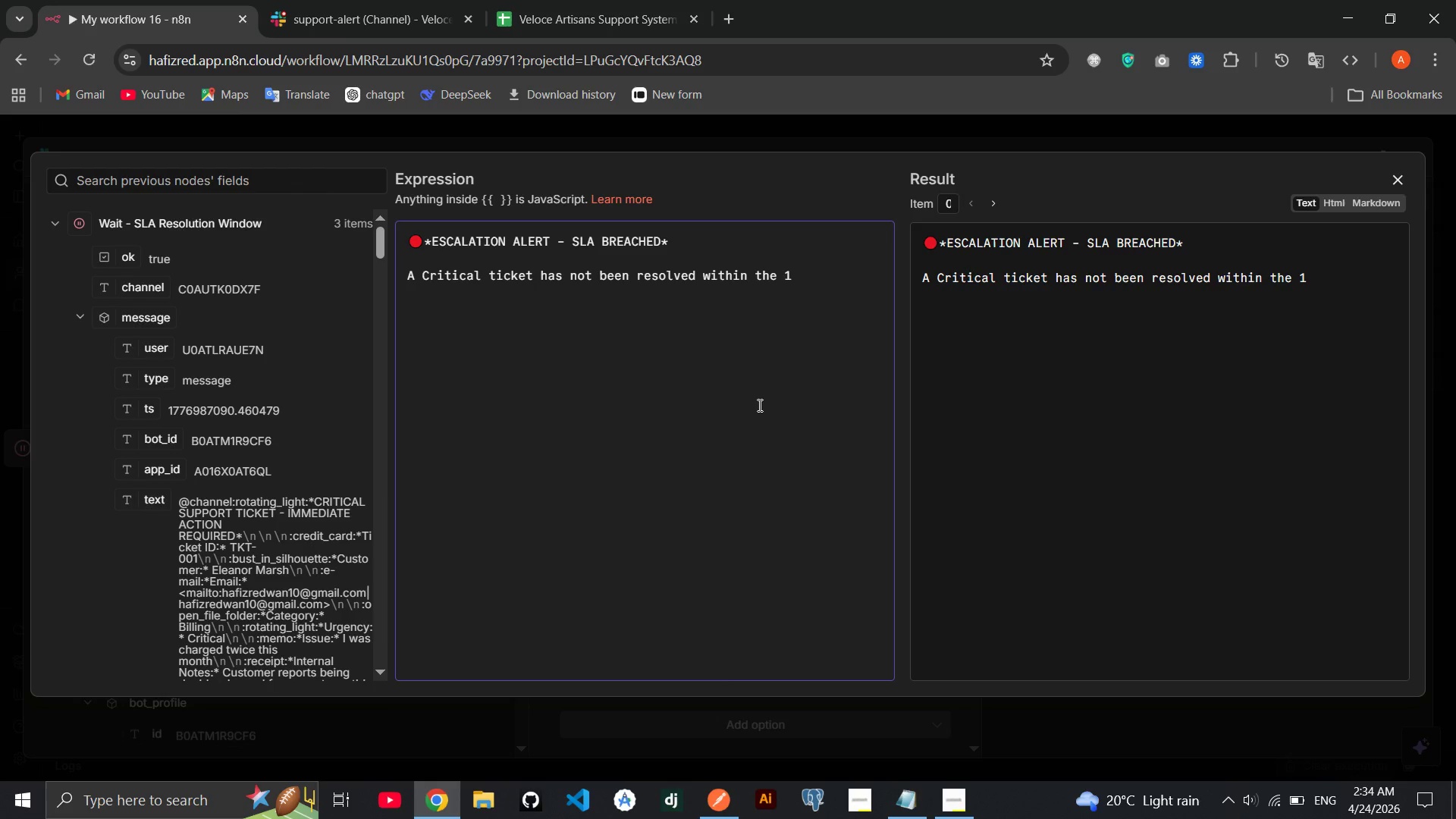 
type(5 second )
key(Backspace)
type(s SLA window.)
 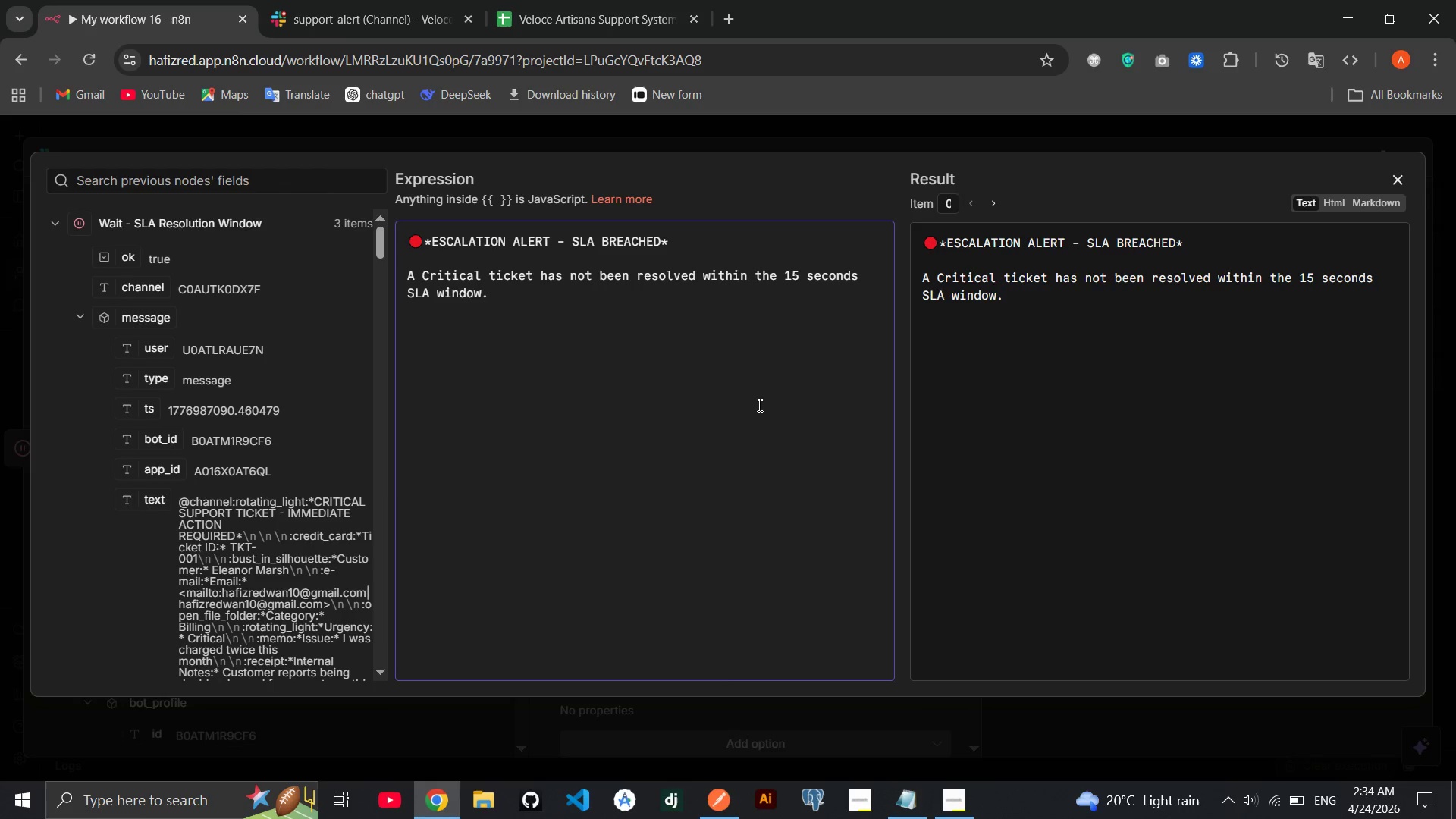 
key(Enter)
 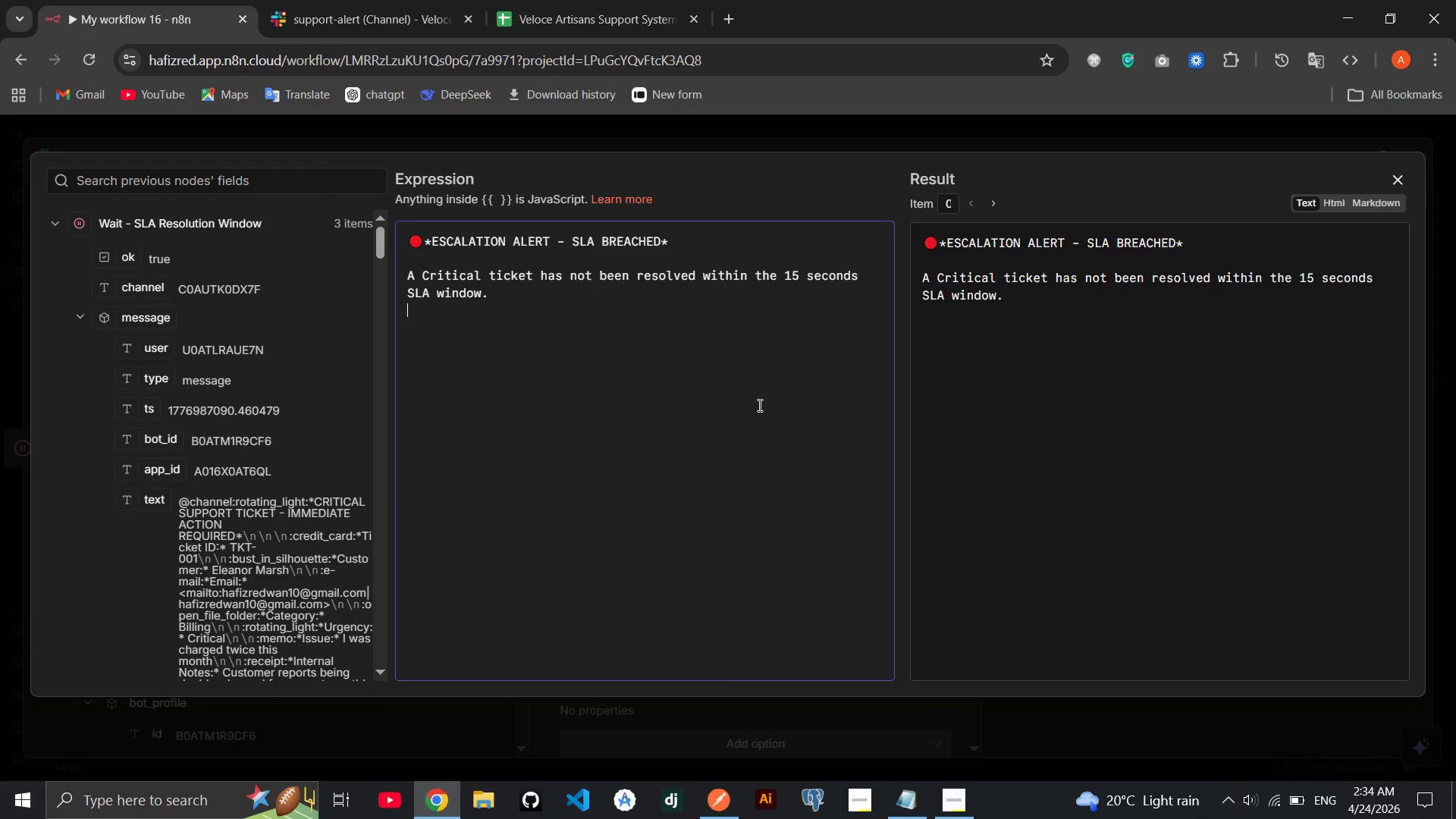 
key(Enter)
 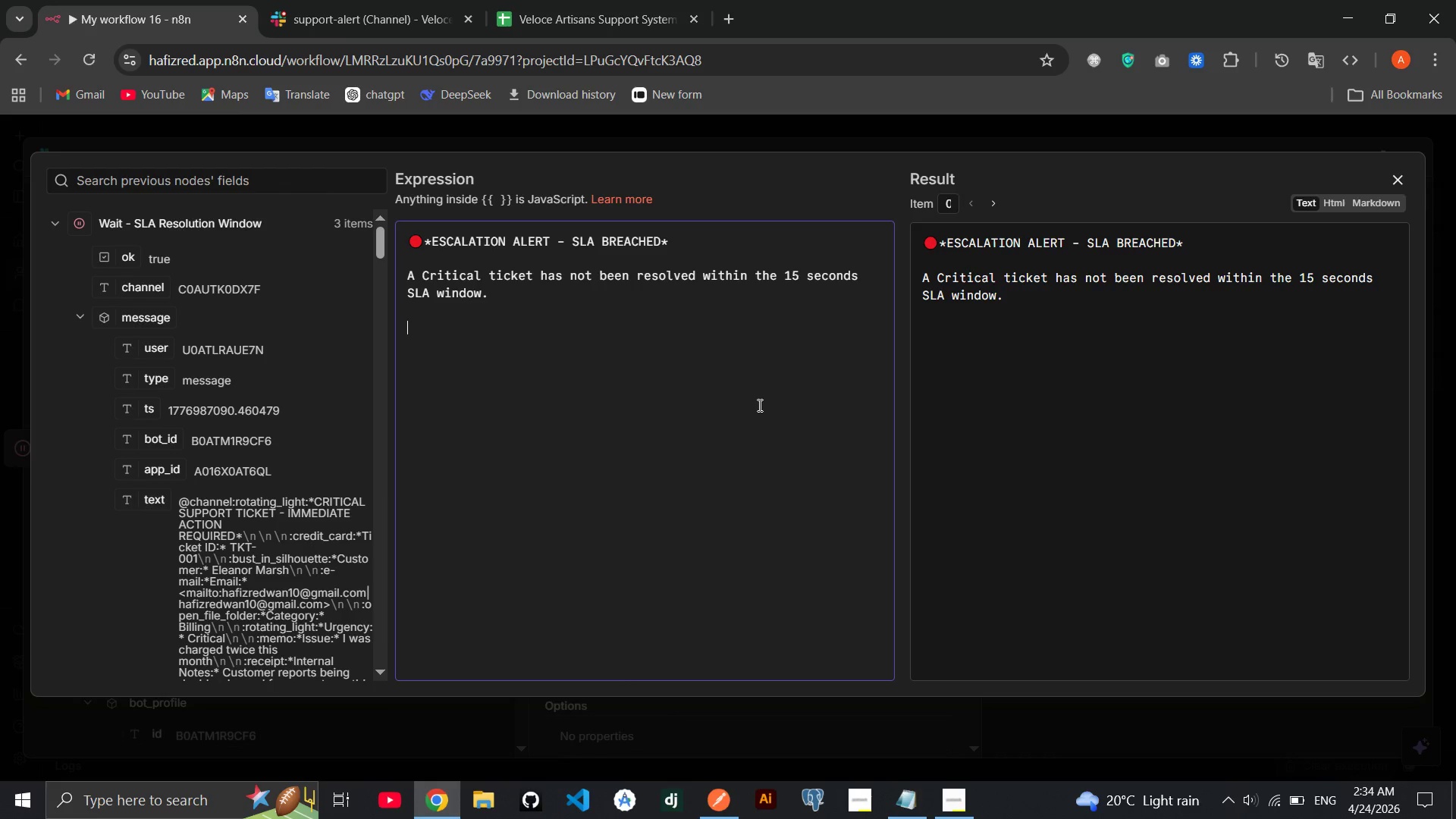 
wait(8.39)
 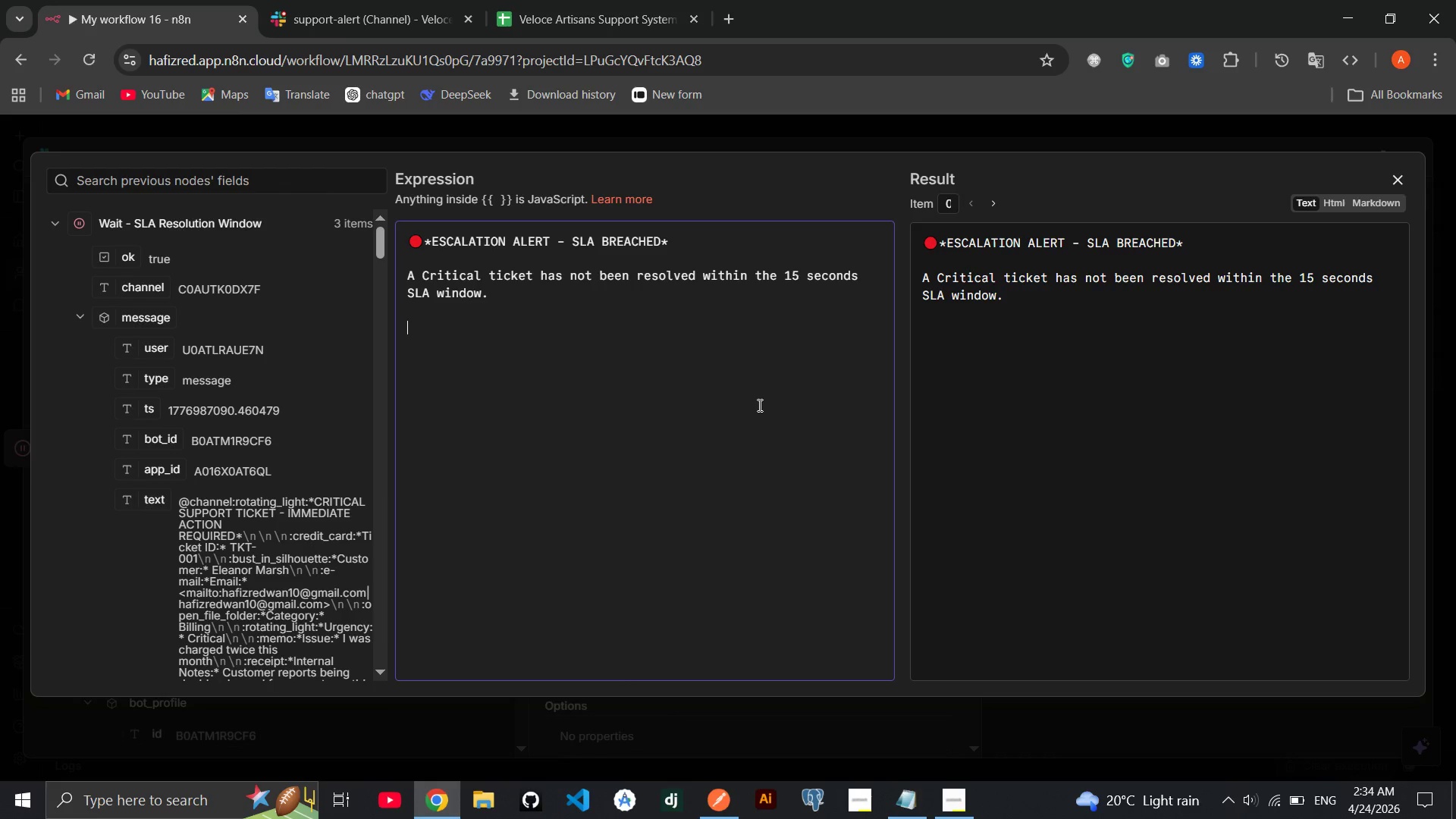 
key(Meta+MetaLeft)
 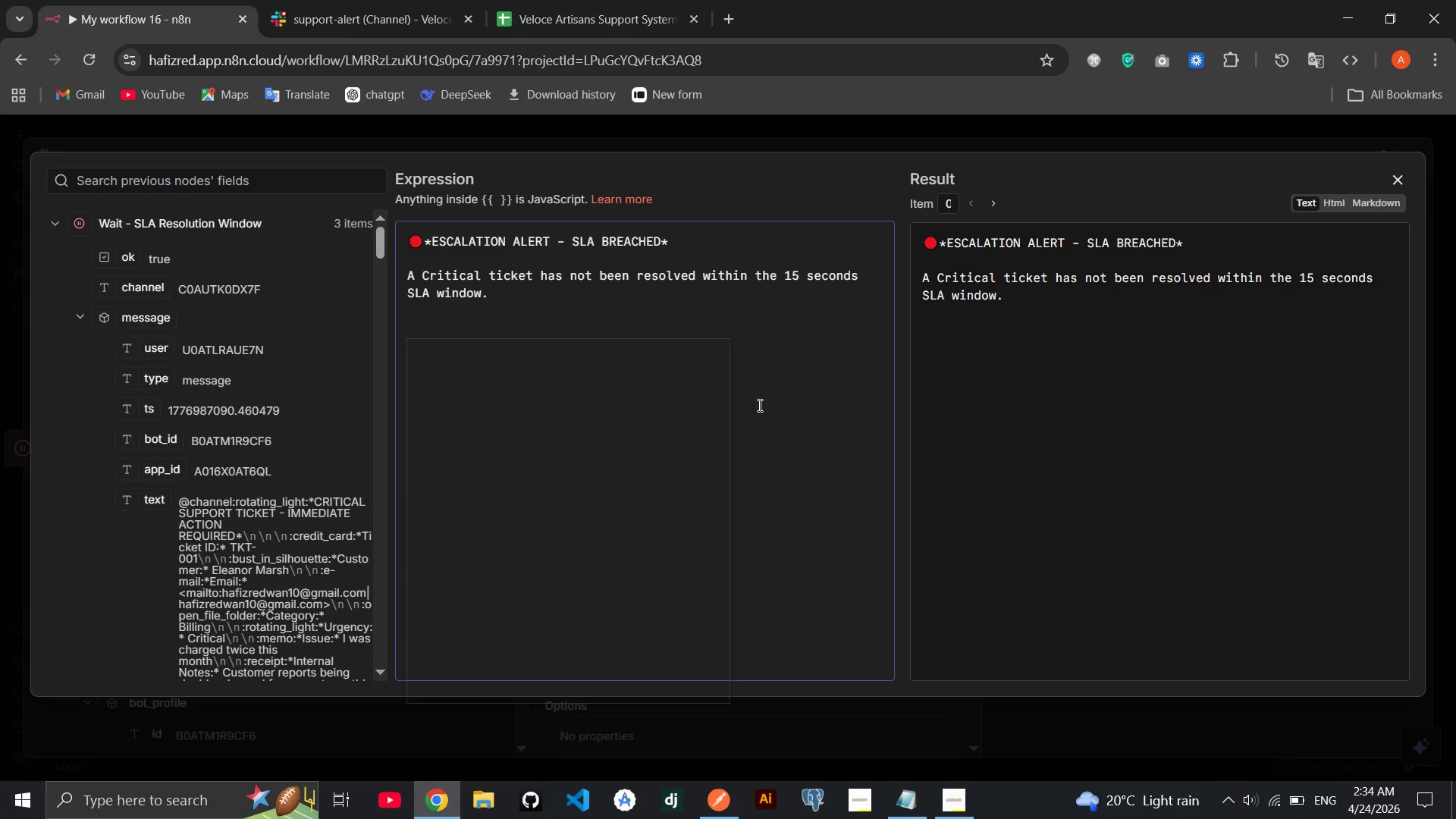 
key(Meta+Period)
 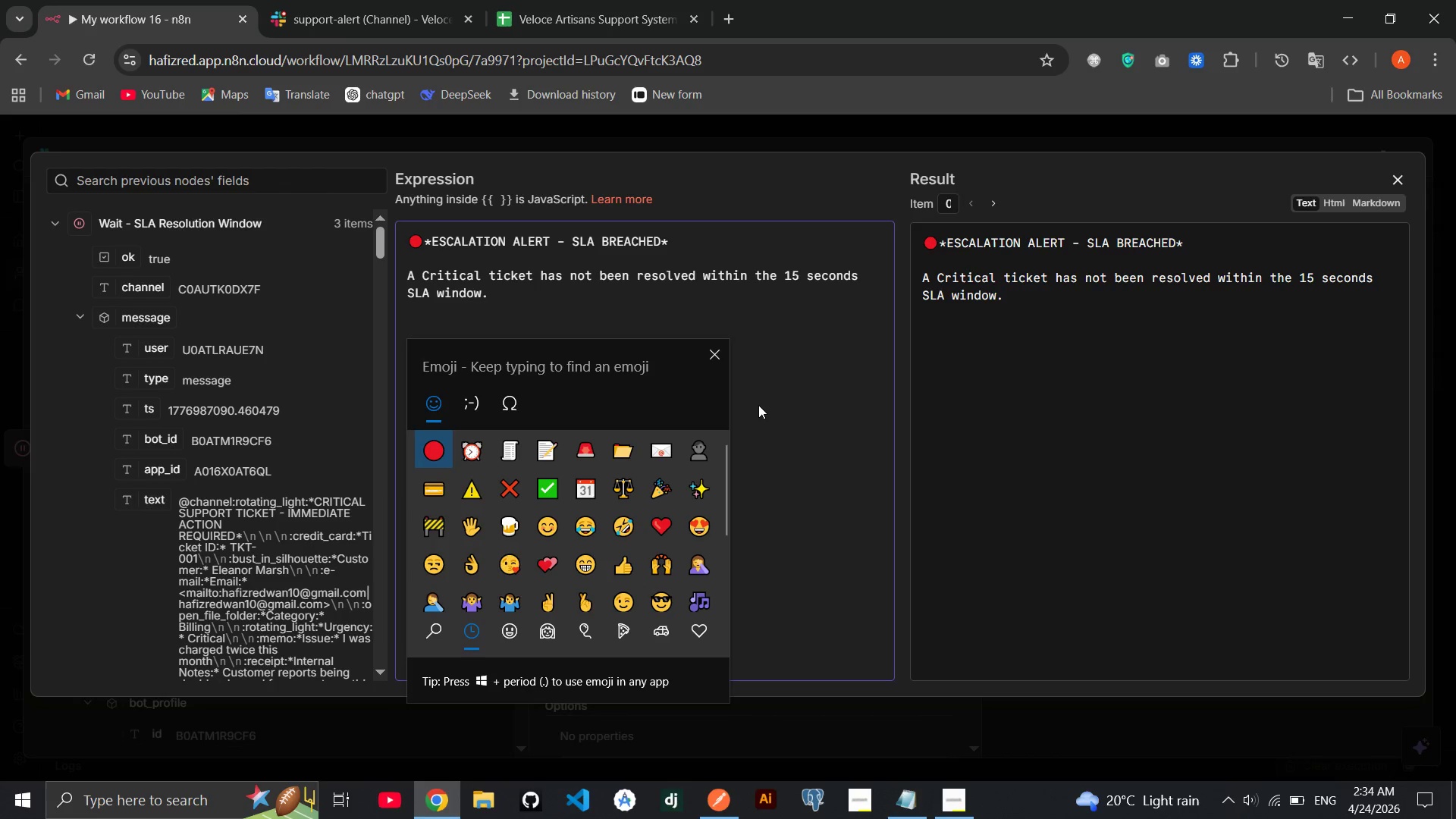 
key(ArrowRight)
 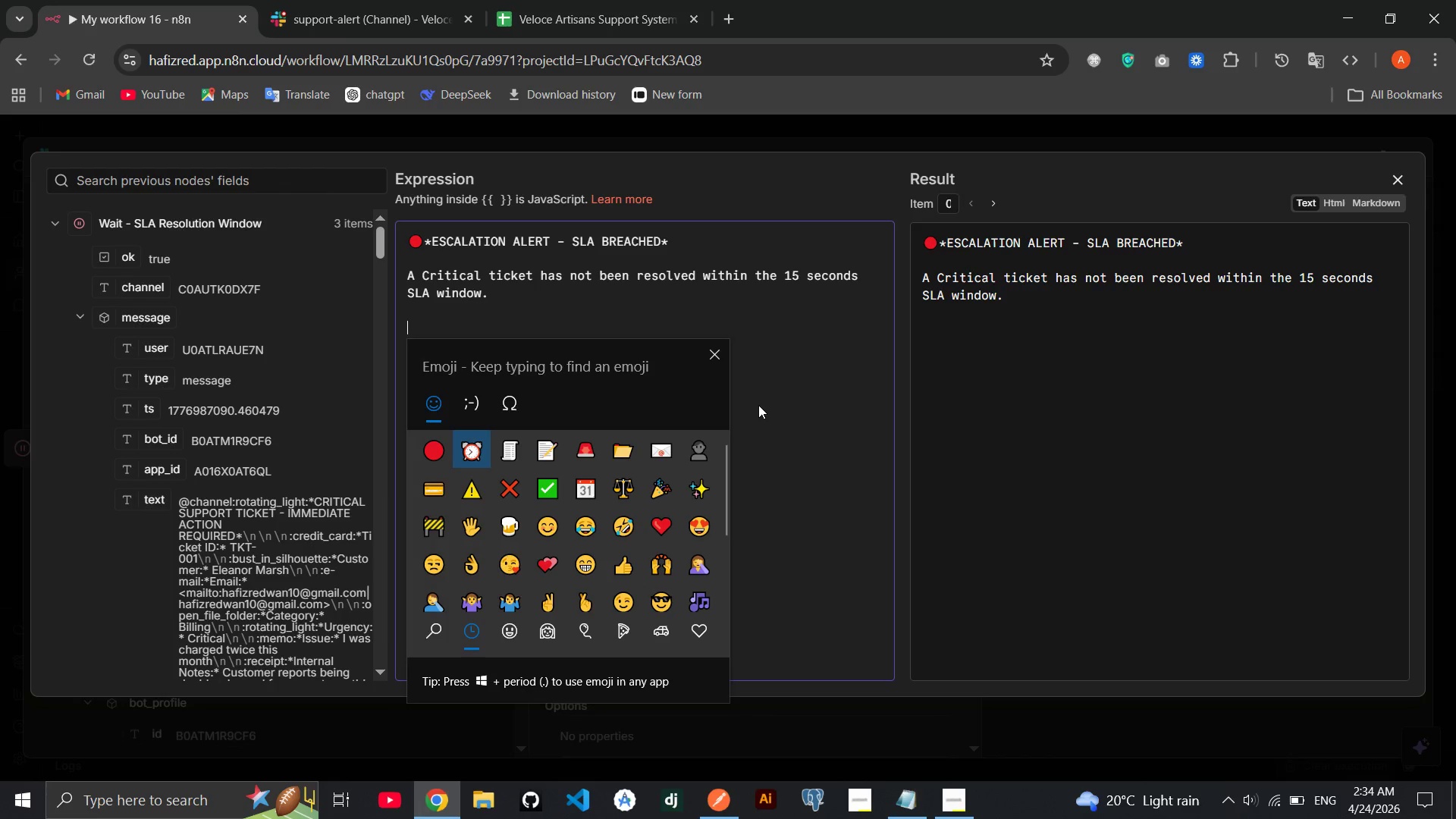 
key(ArrowRight)
 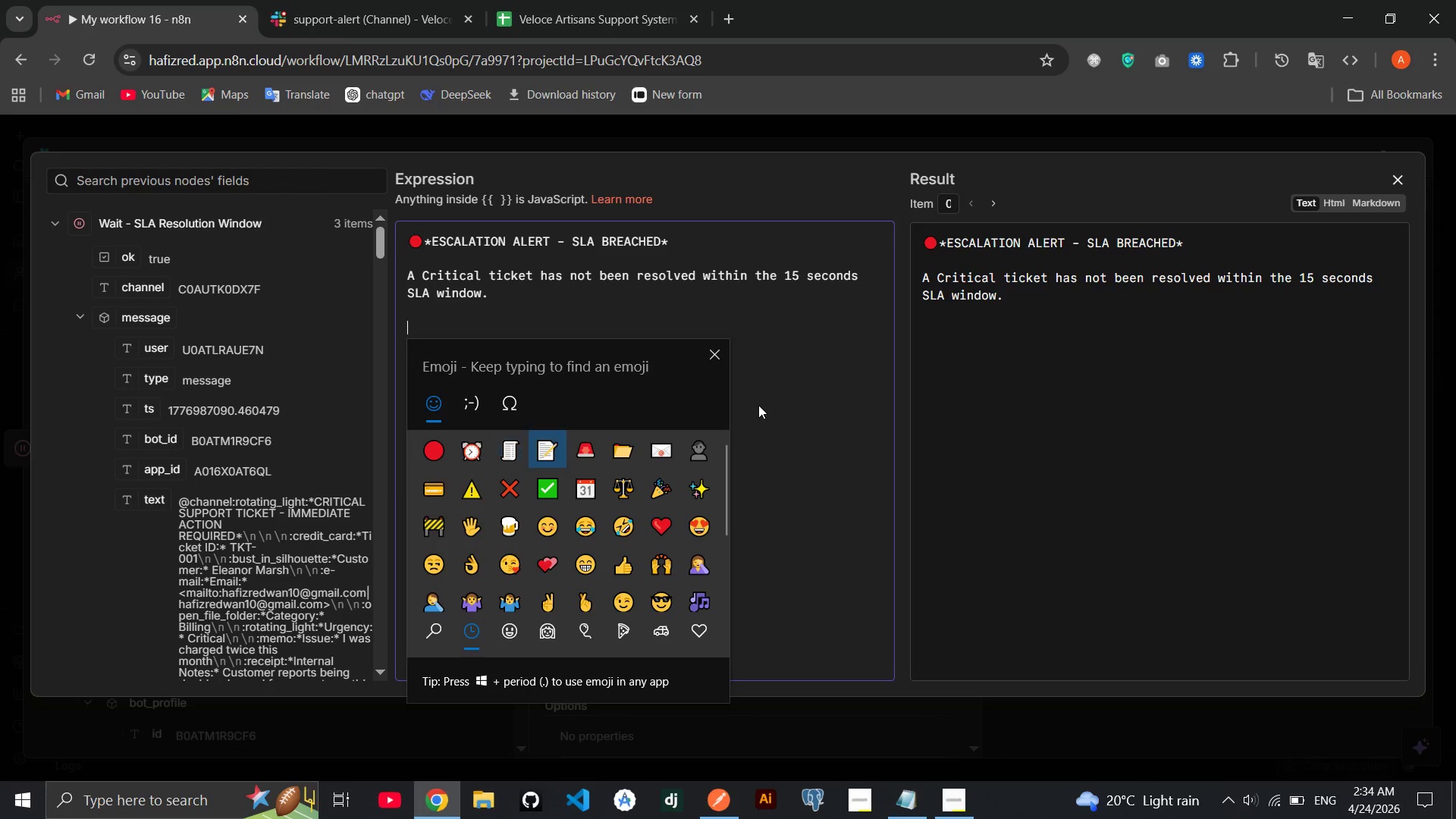 
key(ArrowRight)
 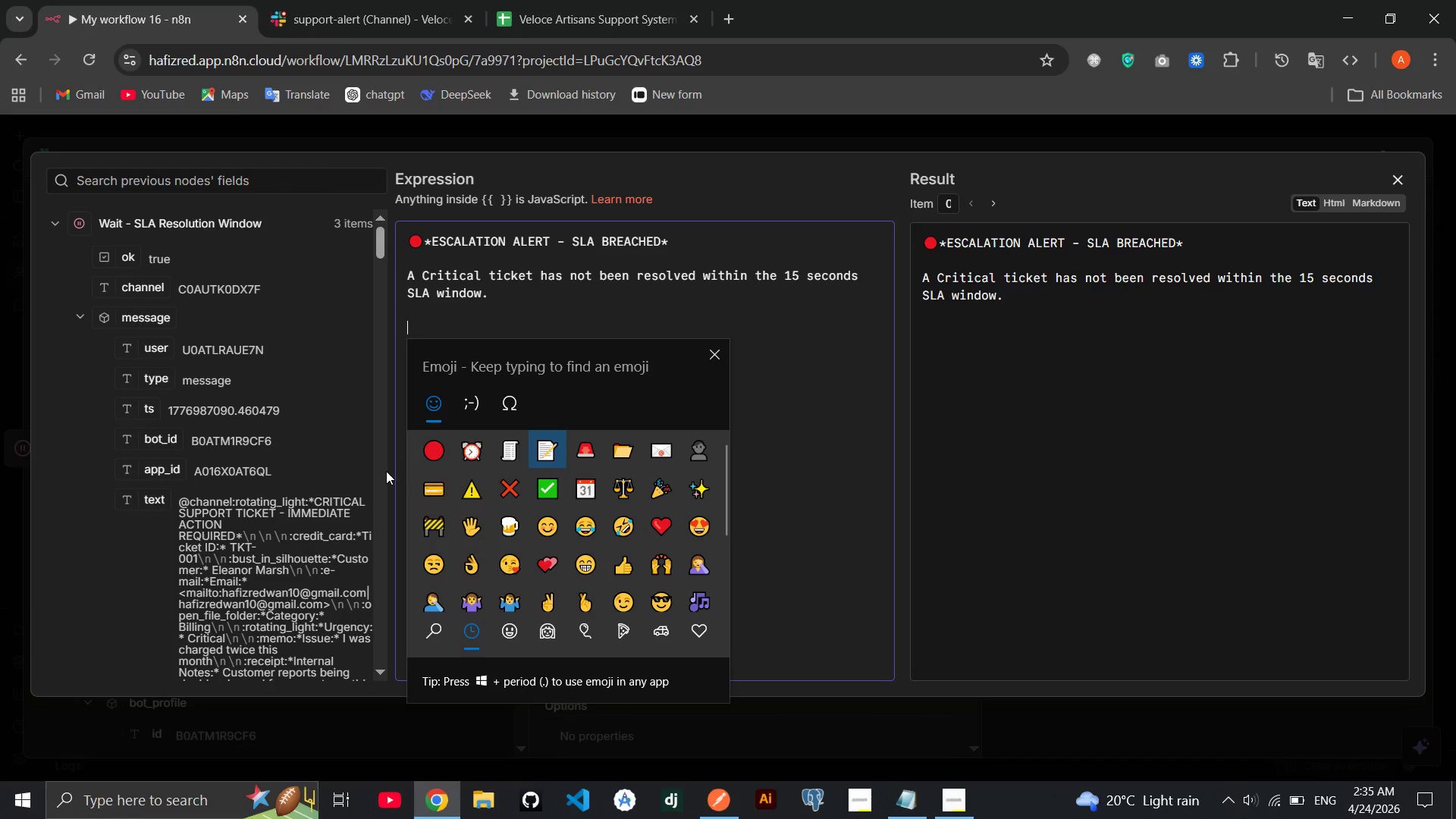 
left_click([442, 481])
 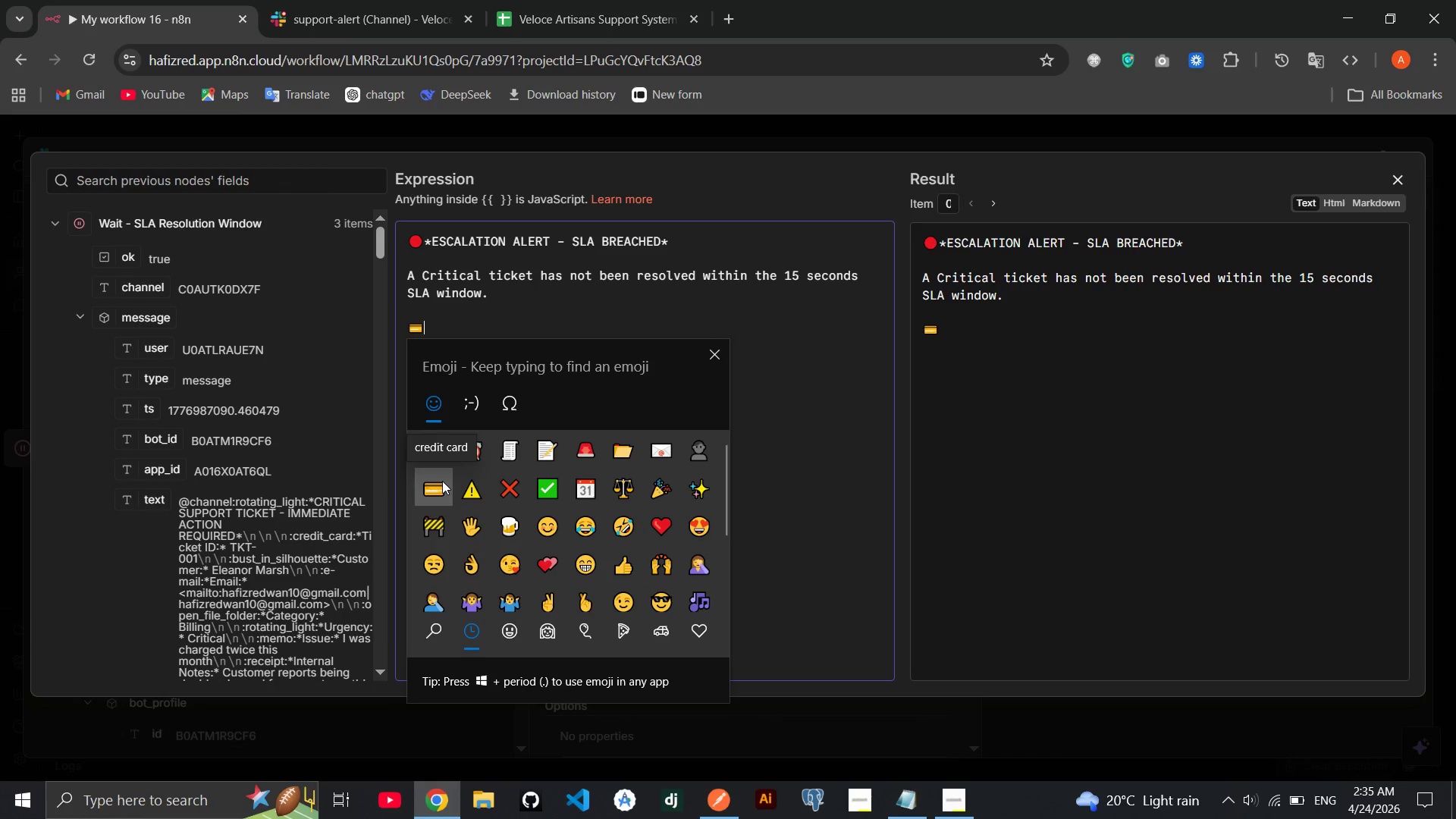 
left_click([450, 318])
 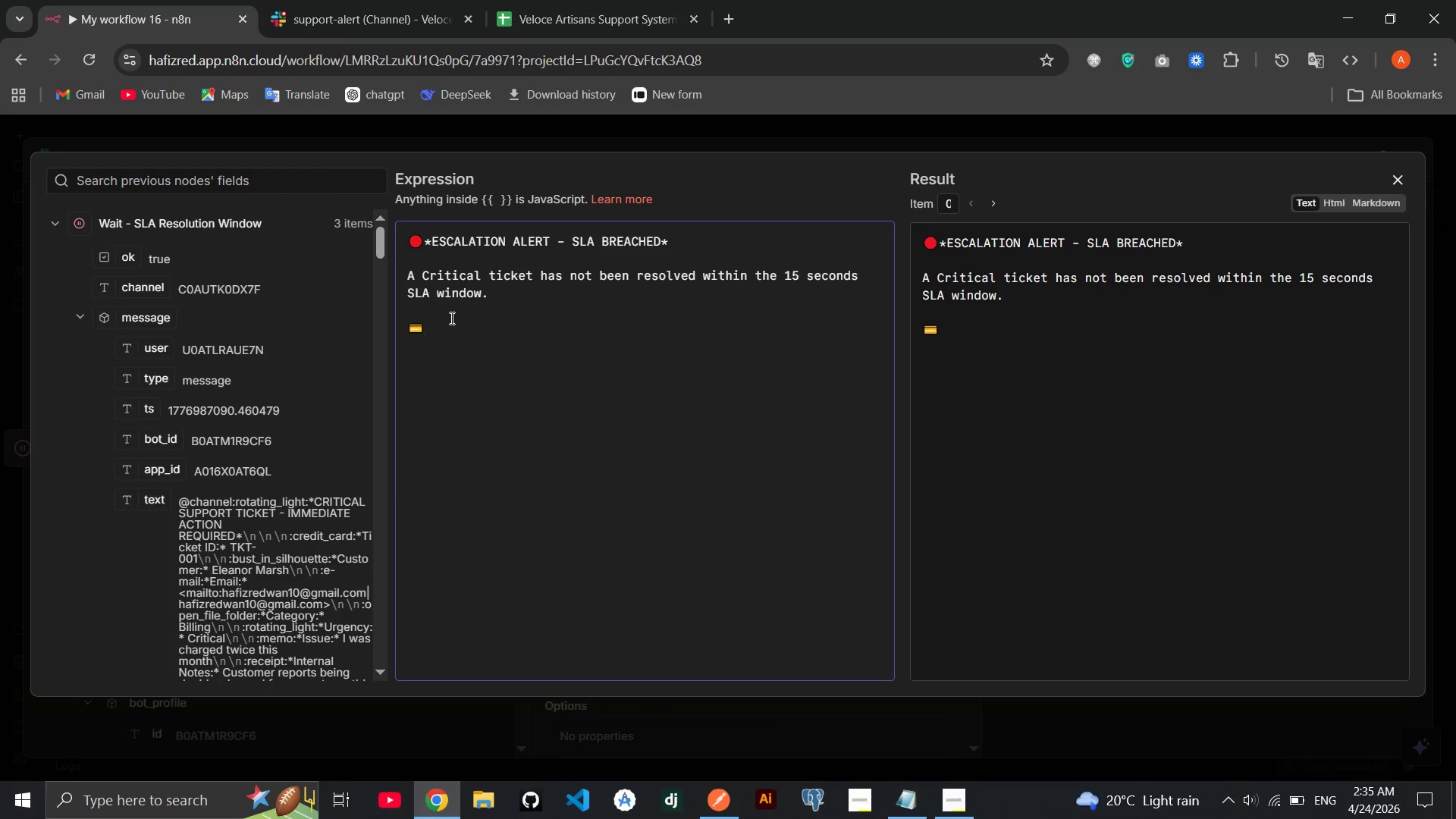 
type(**)
 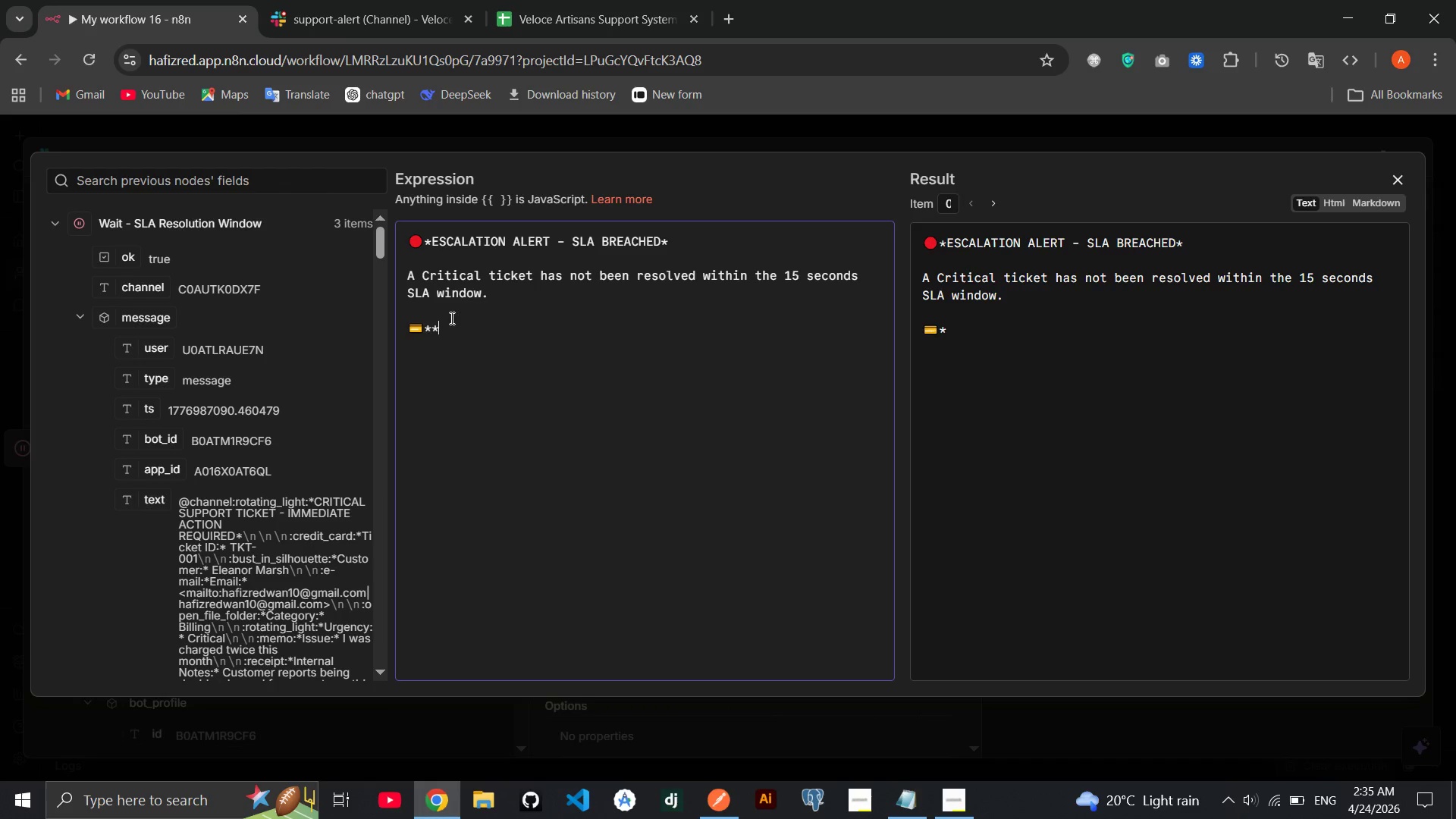 
key(ArrowLeft)
 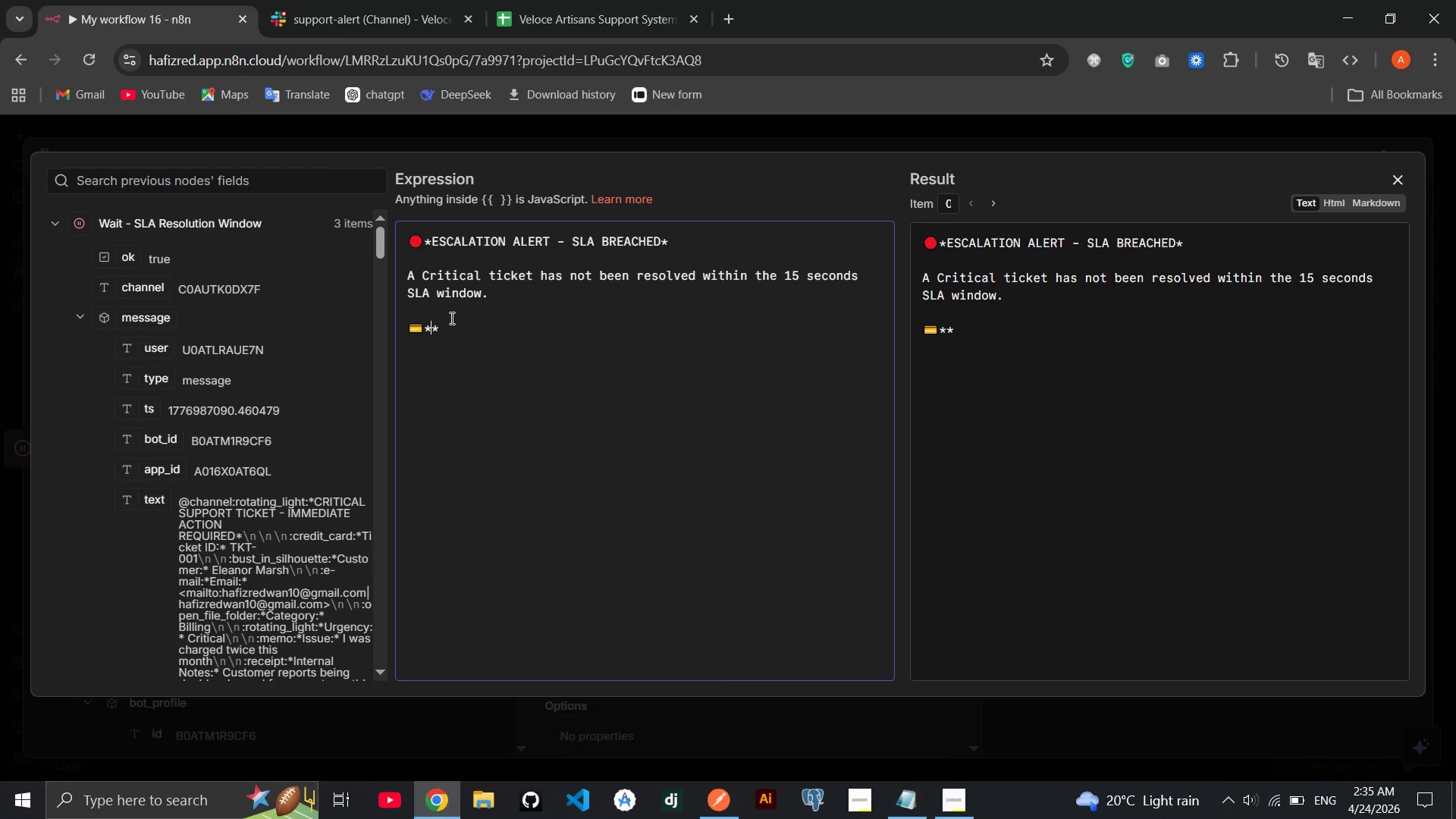 
type(Ticket ID:)
 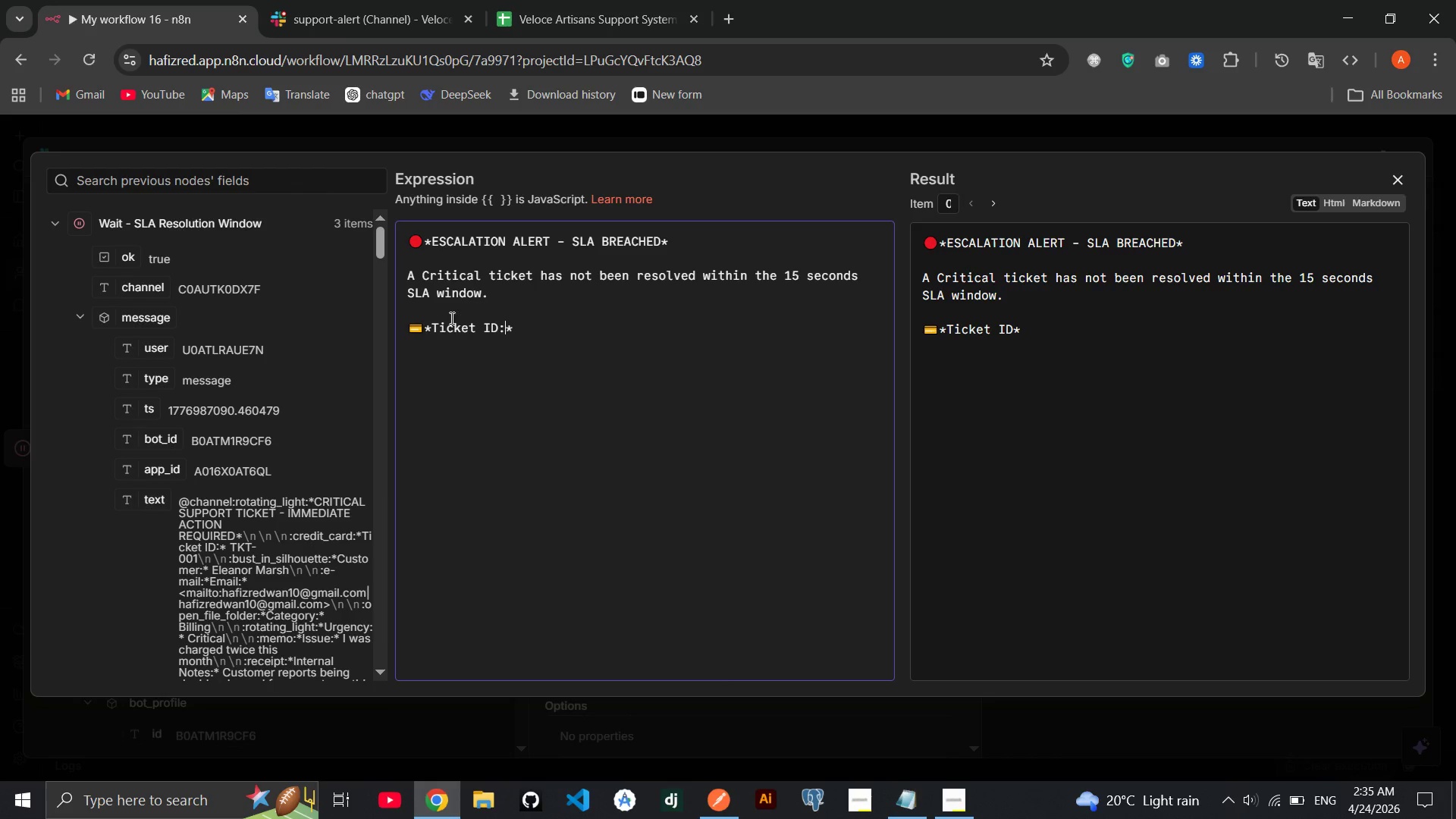 
key(ArrowRight)
 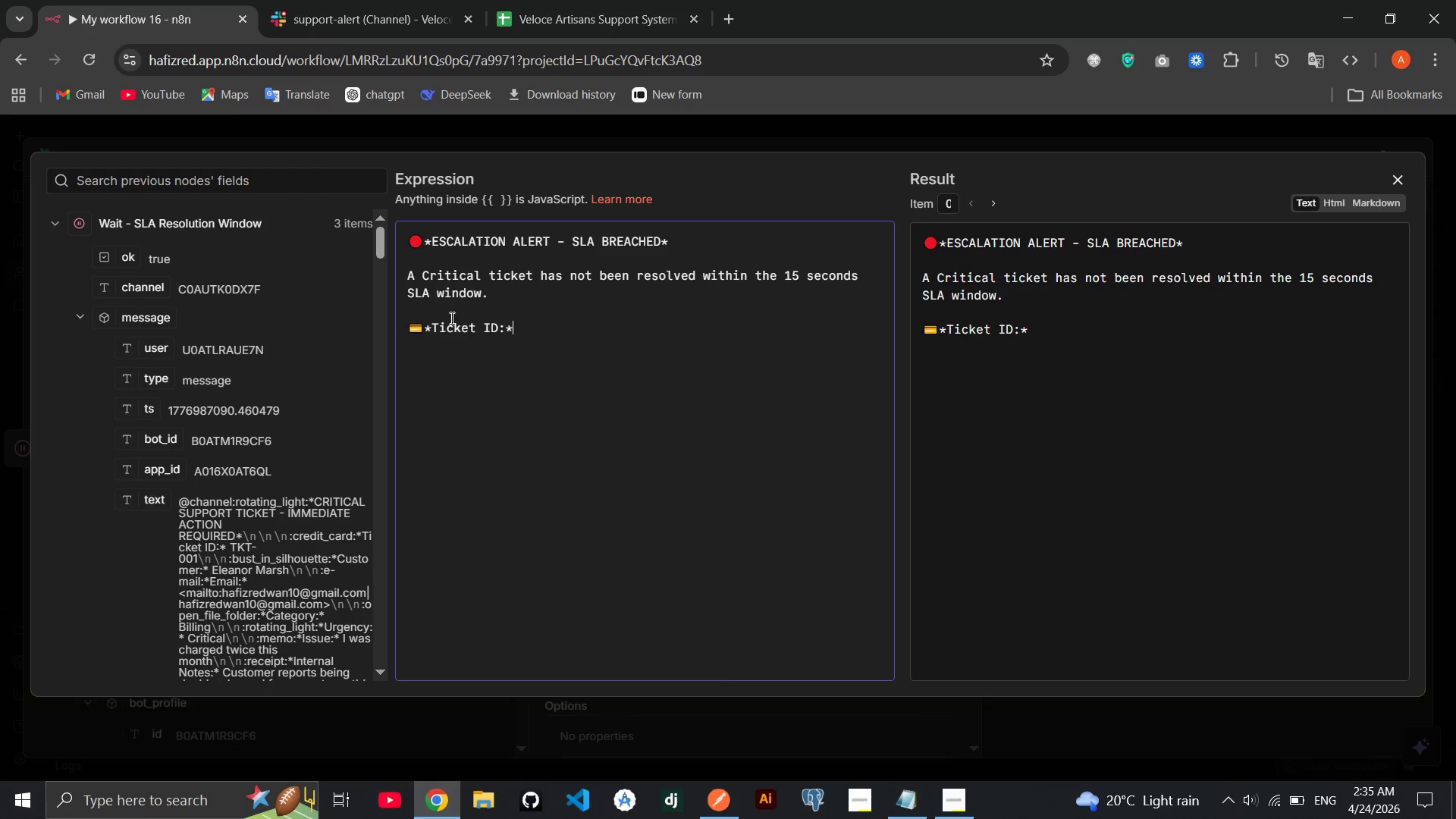 
key(Space)
 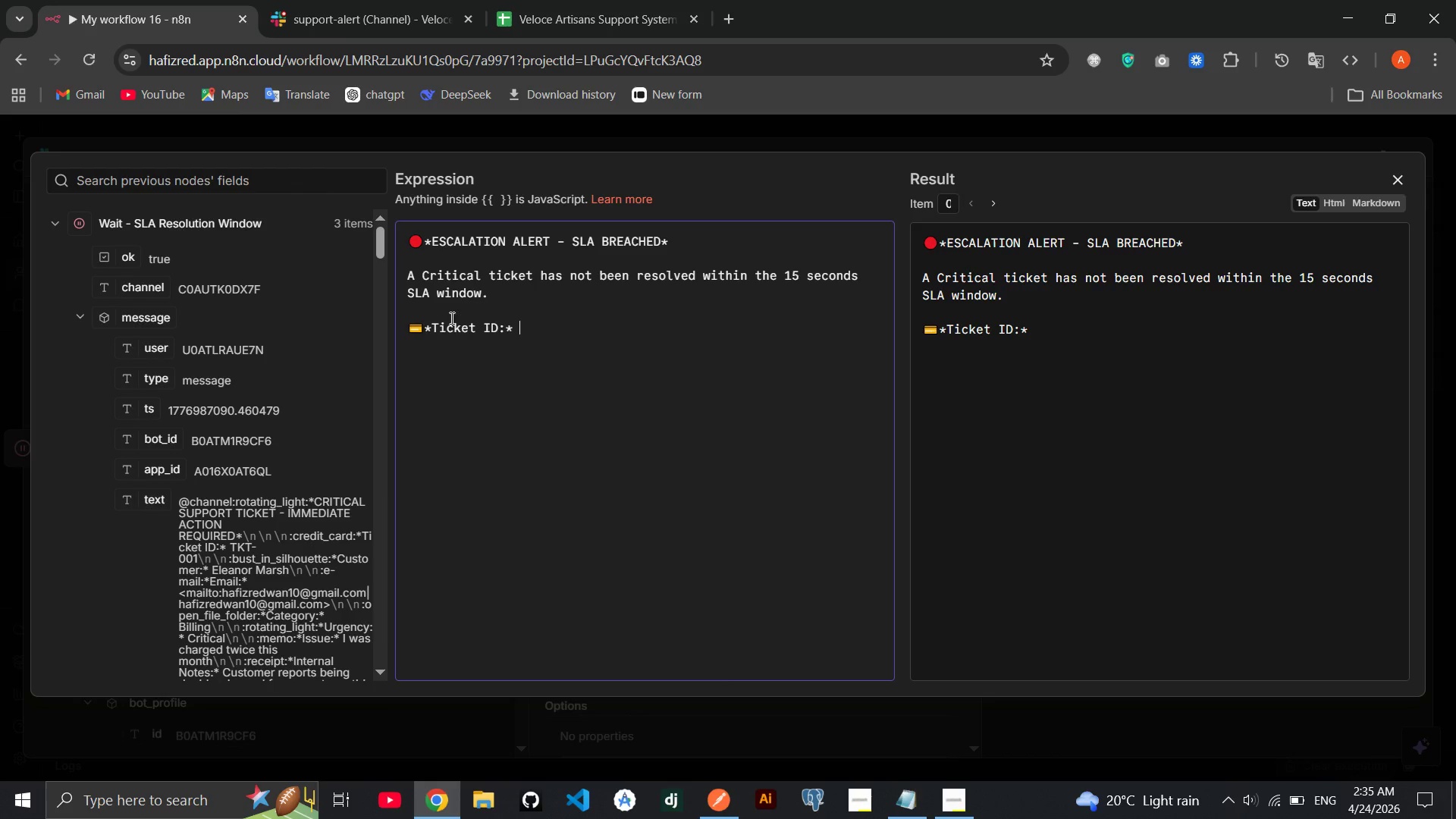 
key(Enter)
 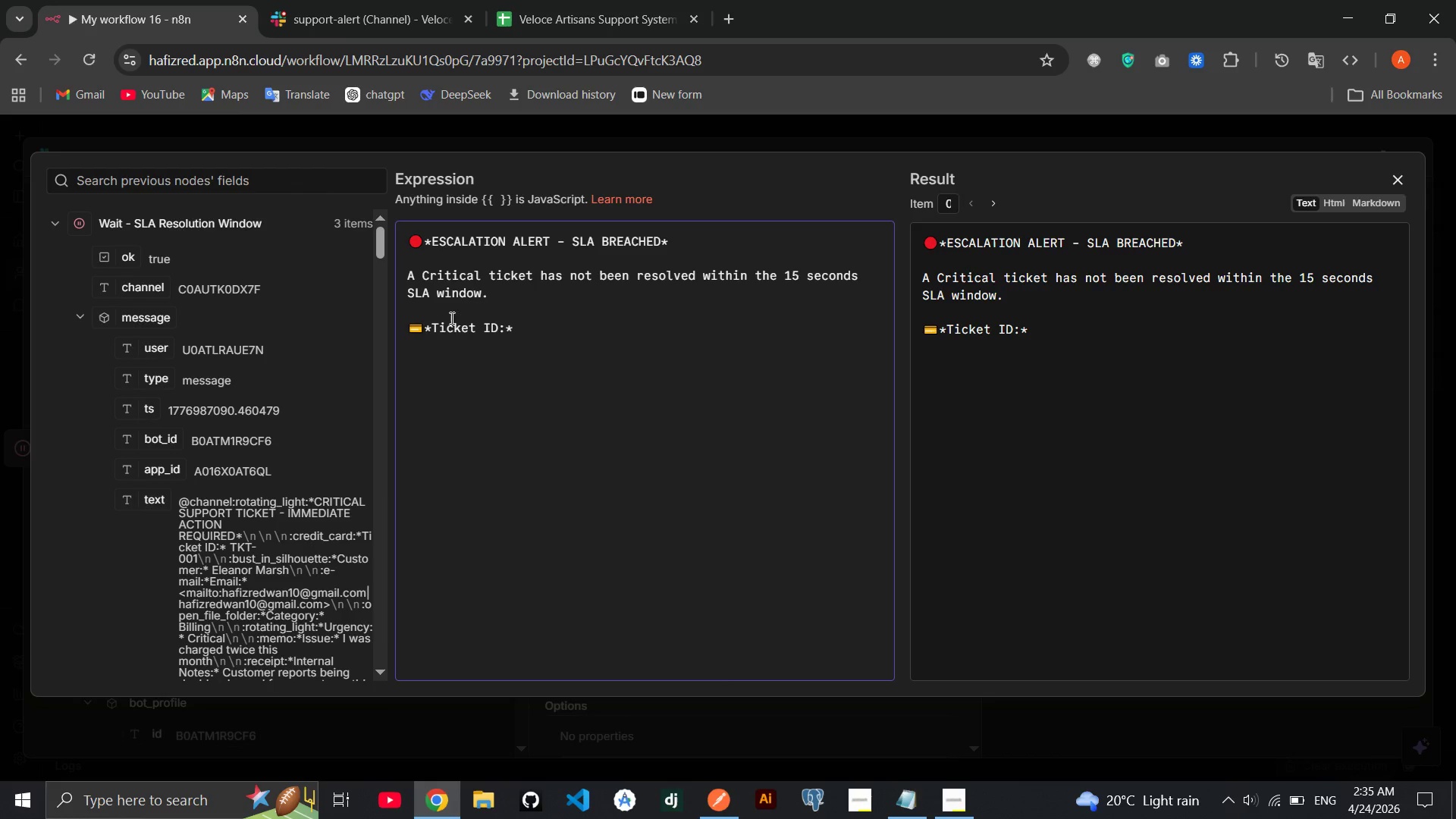 
key(Meta+MetaLeft)
 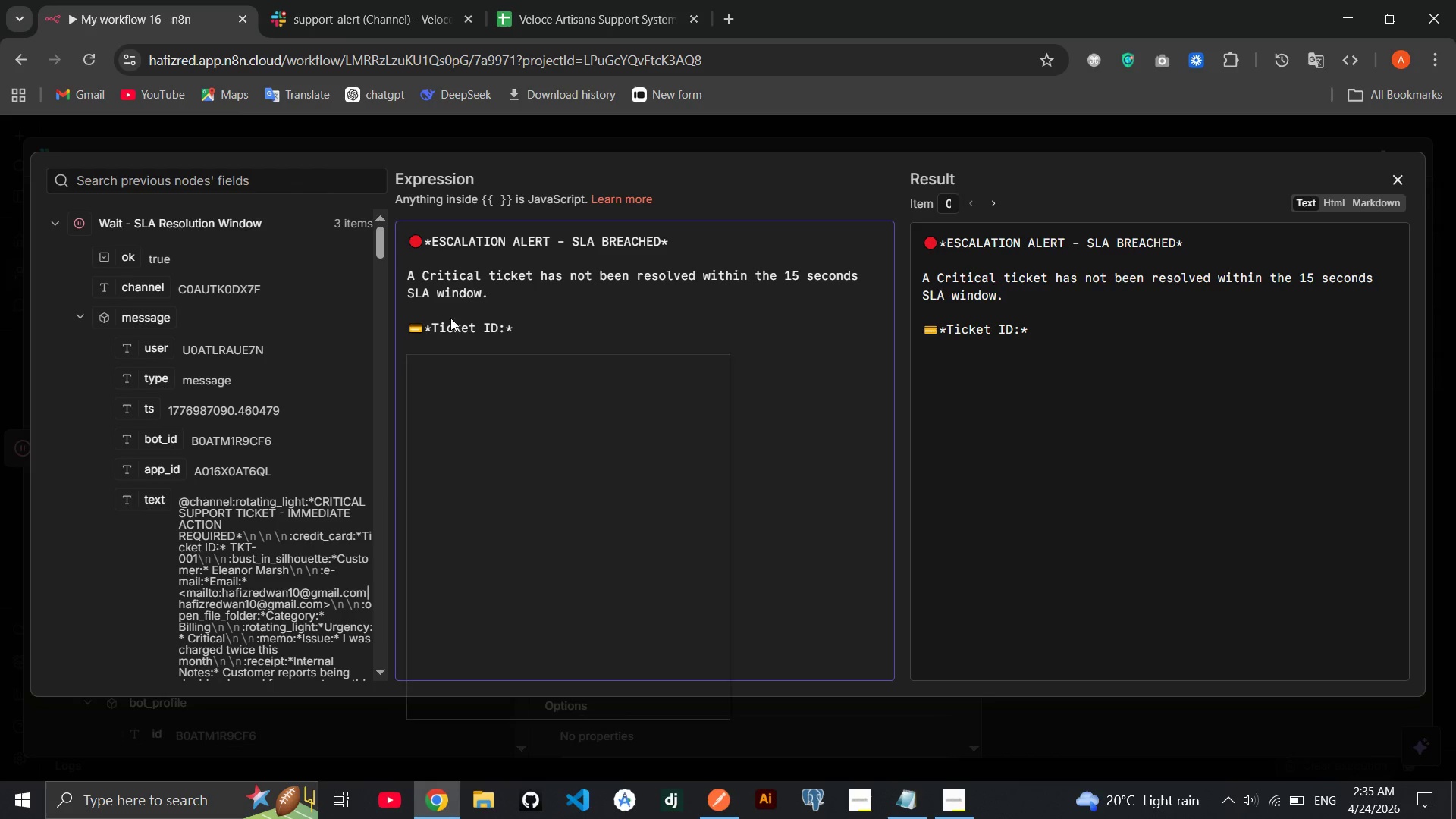 
key(Meta+Period)
 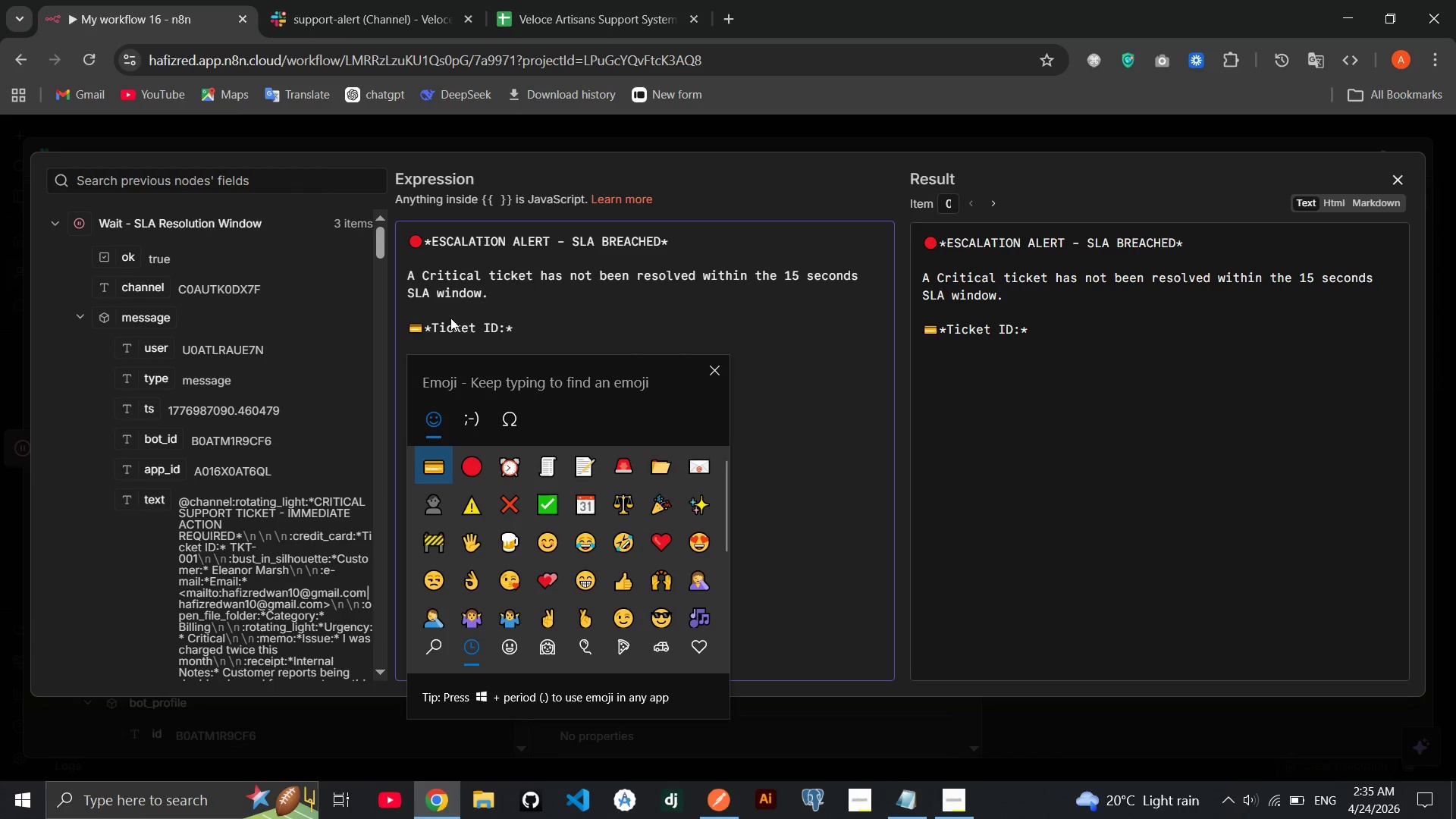 
key(ArrowDown)
 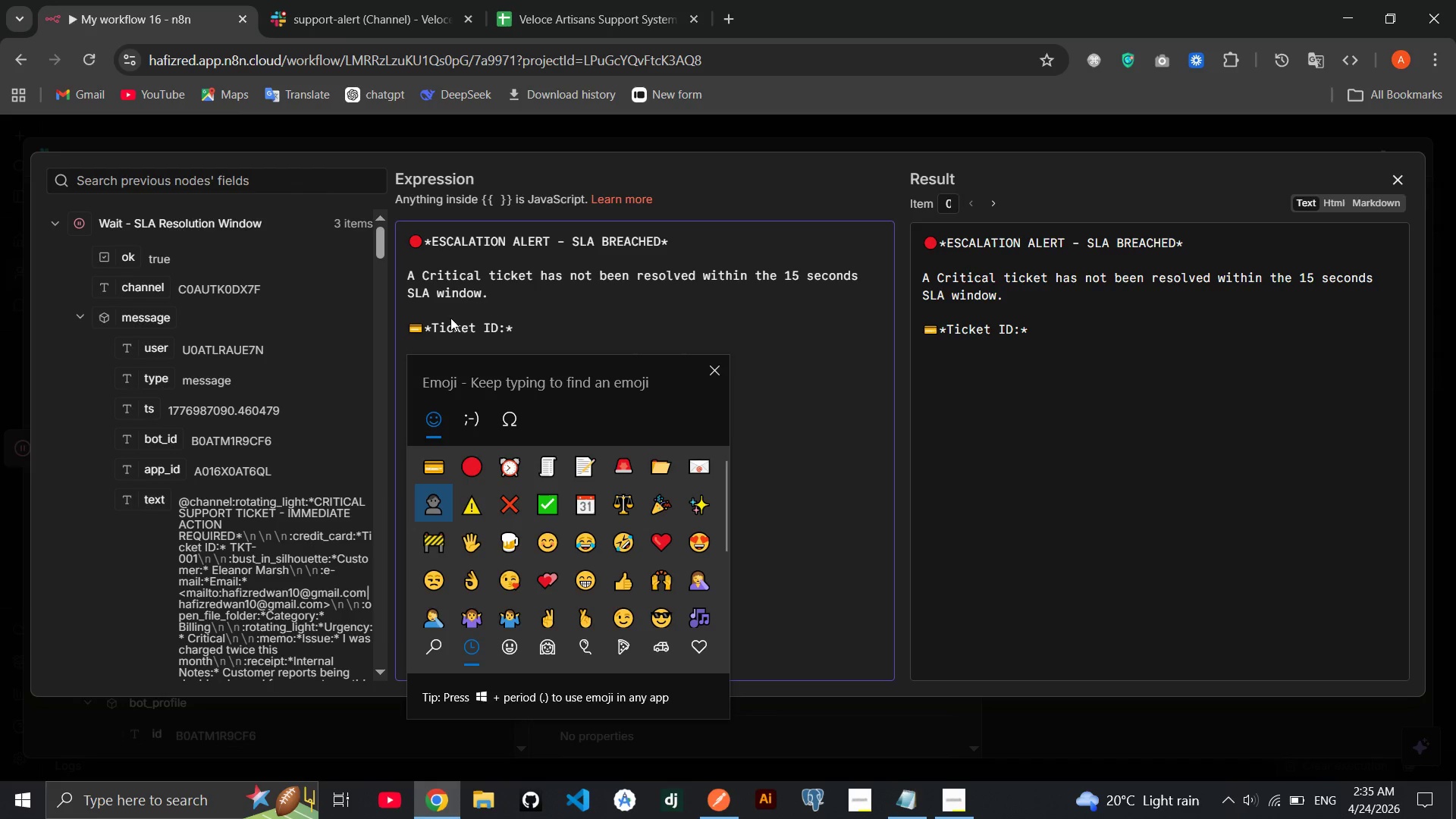 
key(Enter)
 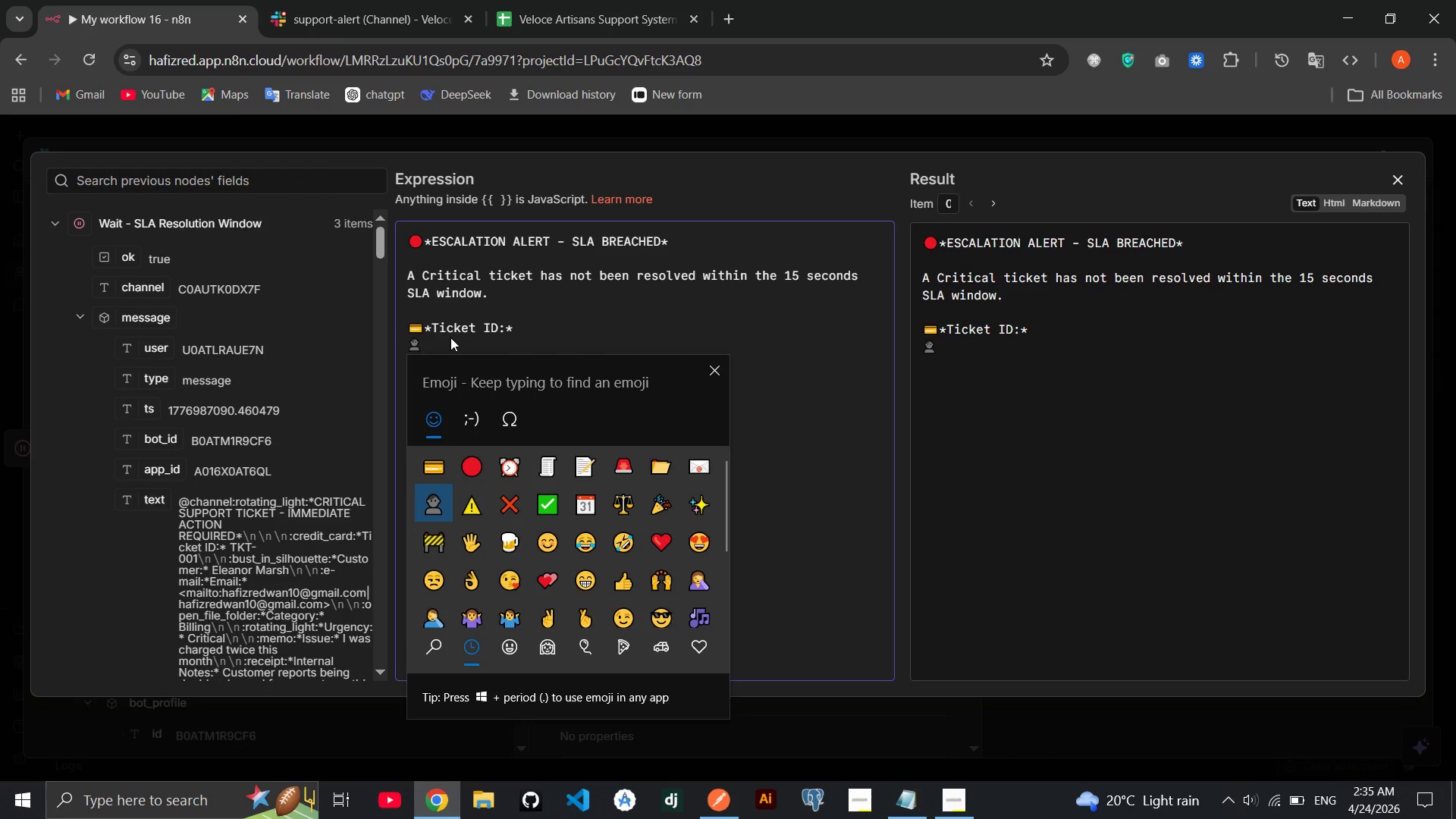 
left_click([444, 342])
 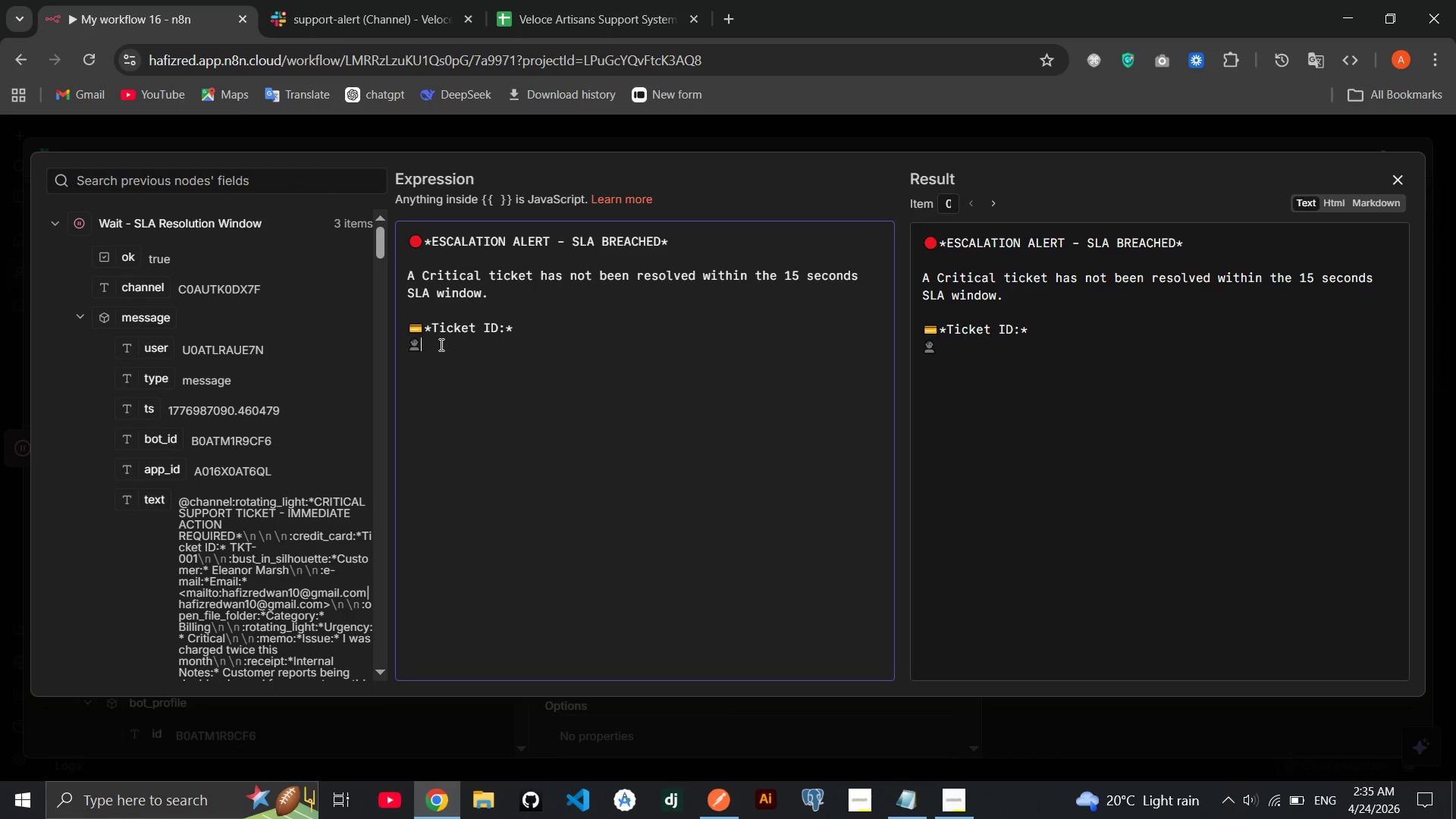 
type(**)
 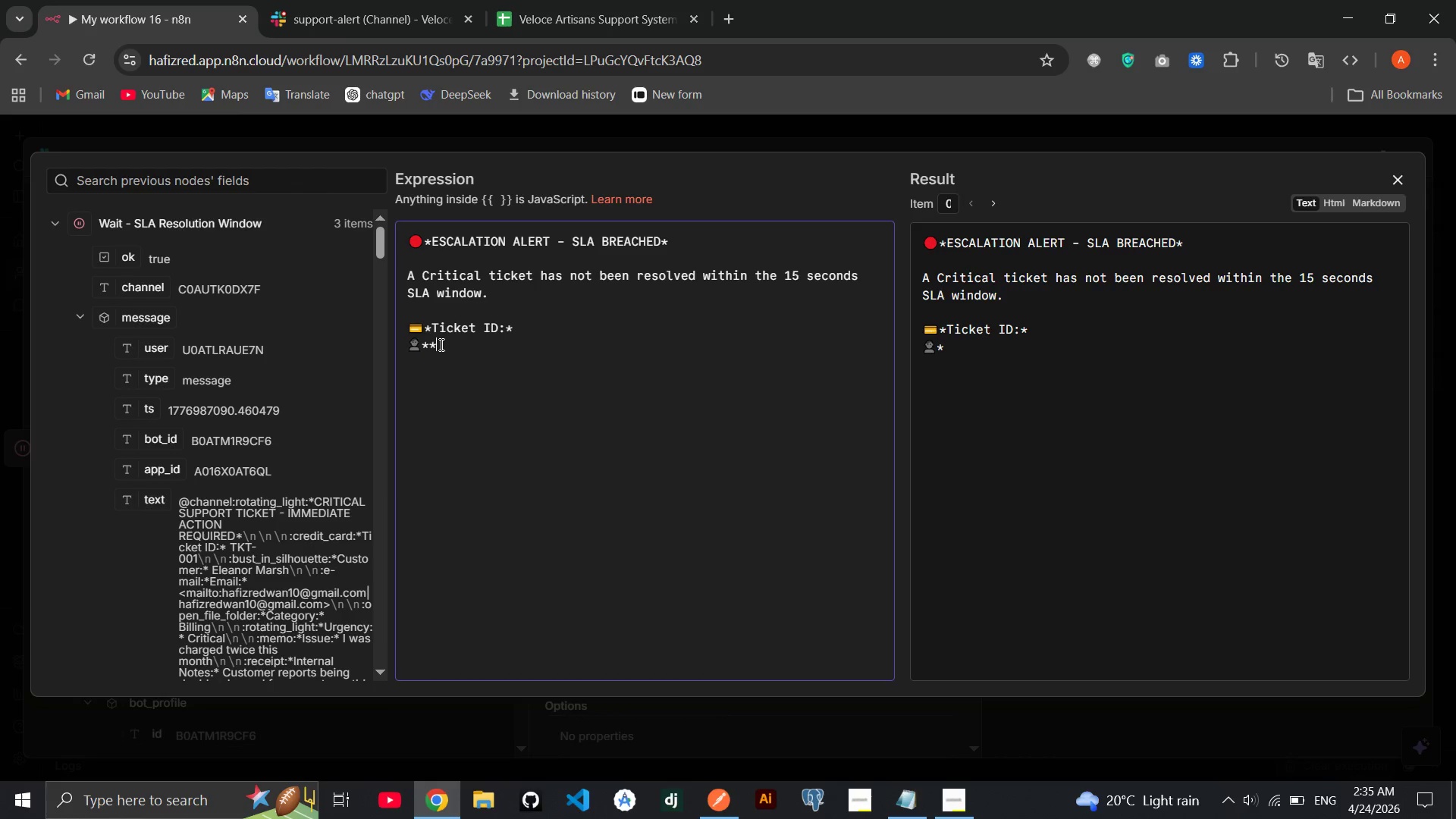 
key(ArrowLeft)
 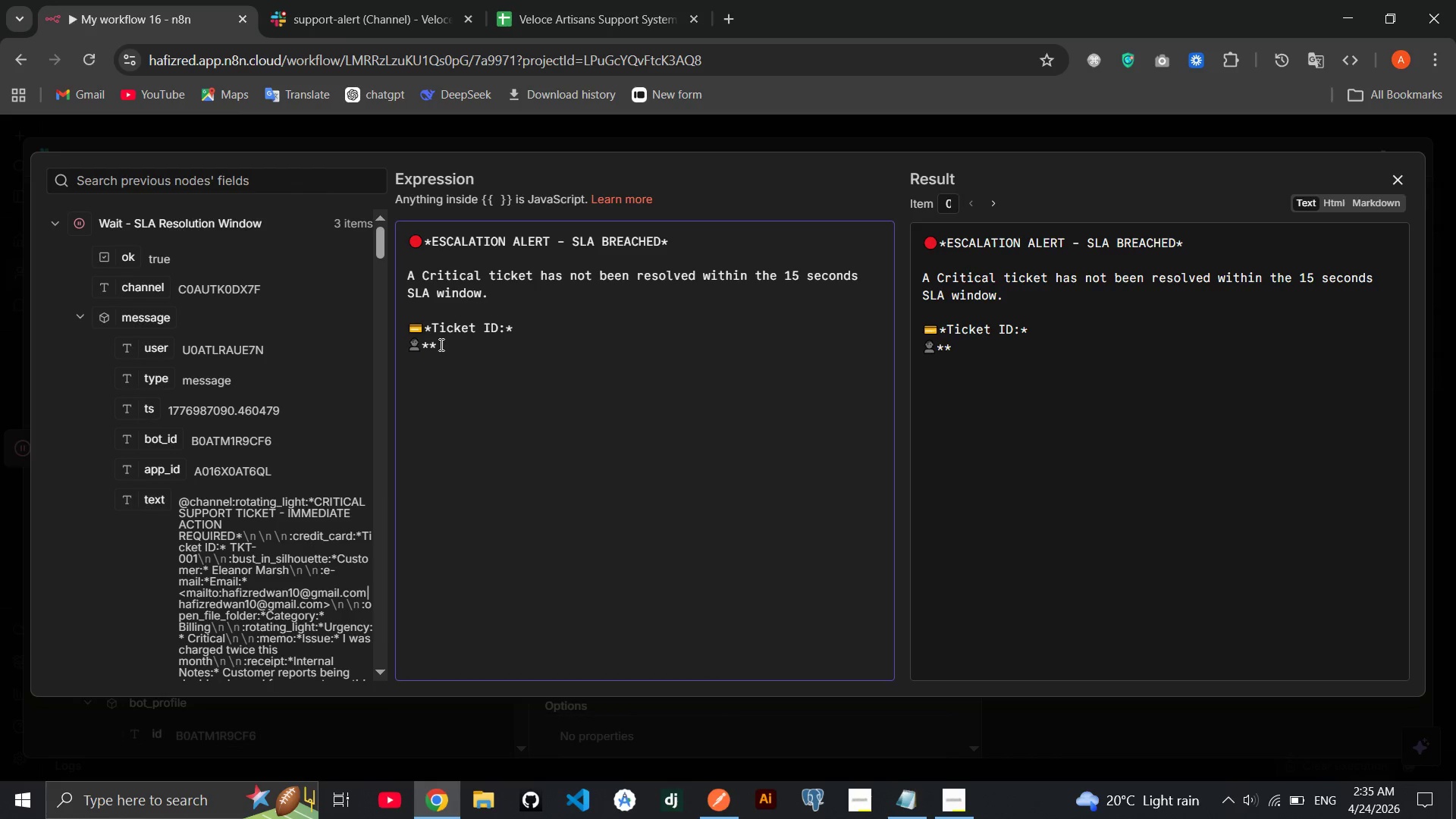 
type(Customer:)
 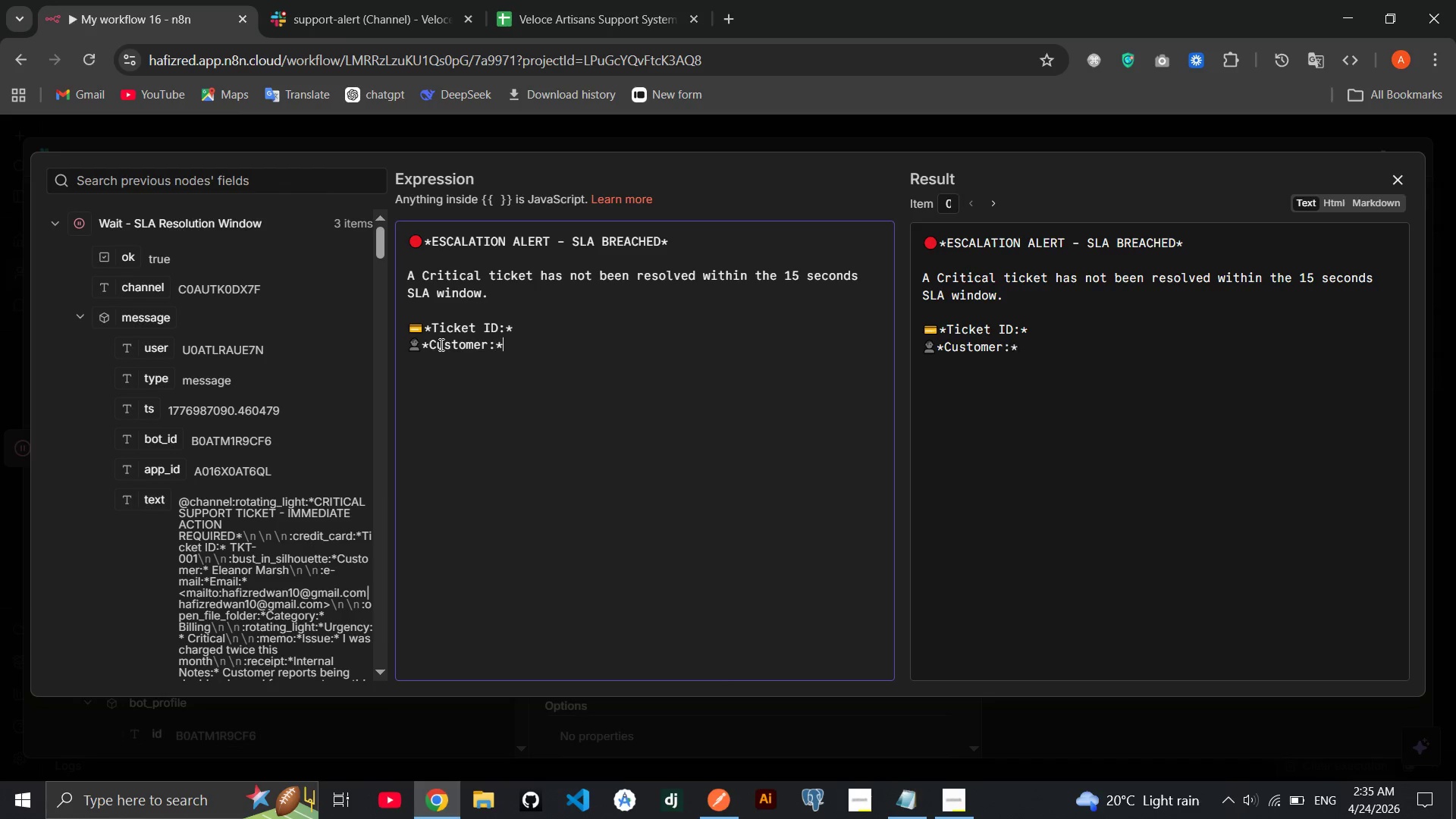 
 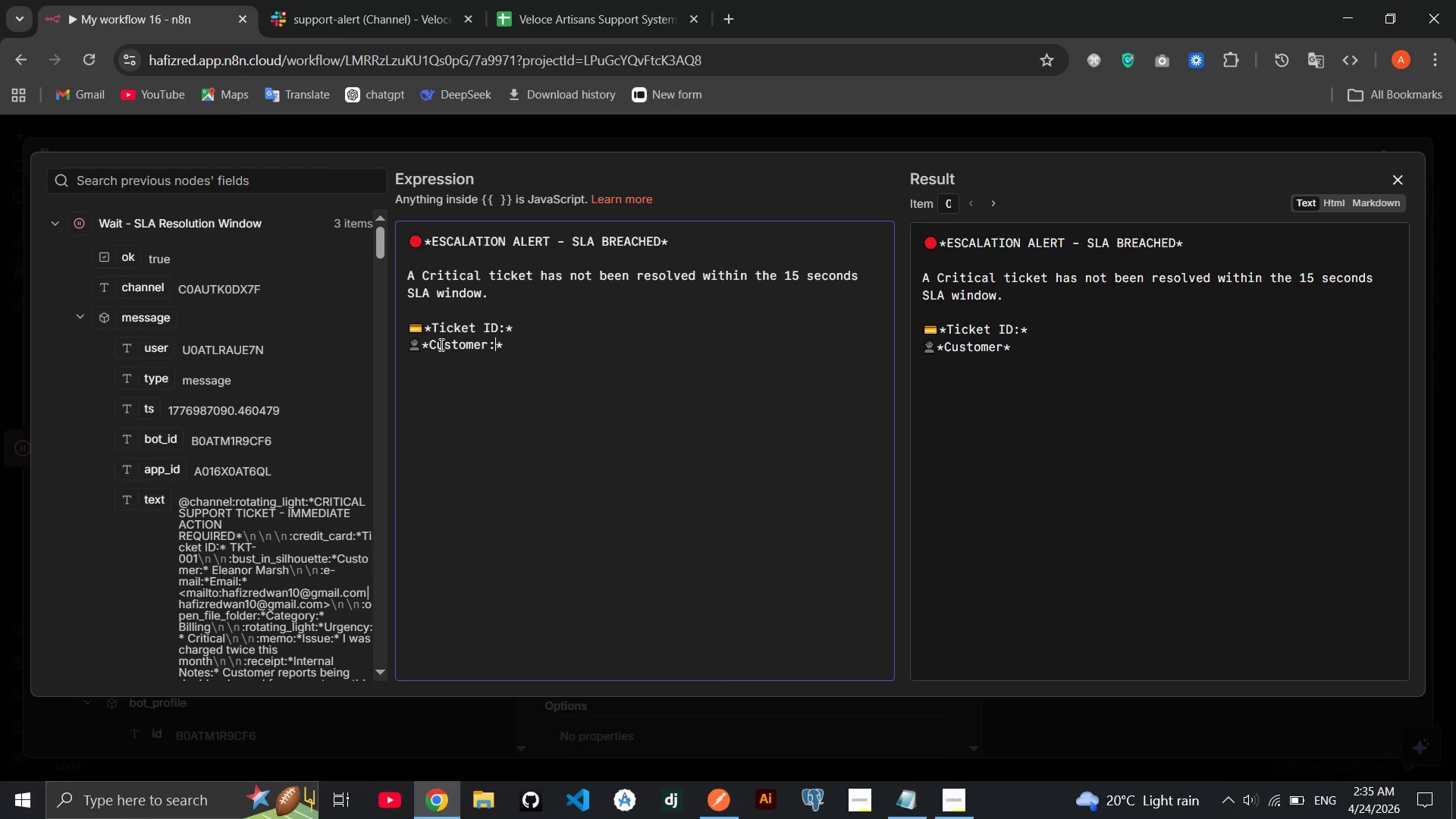 
key(ArrowRight)
 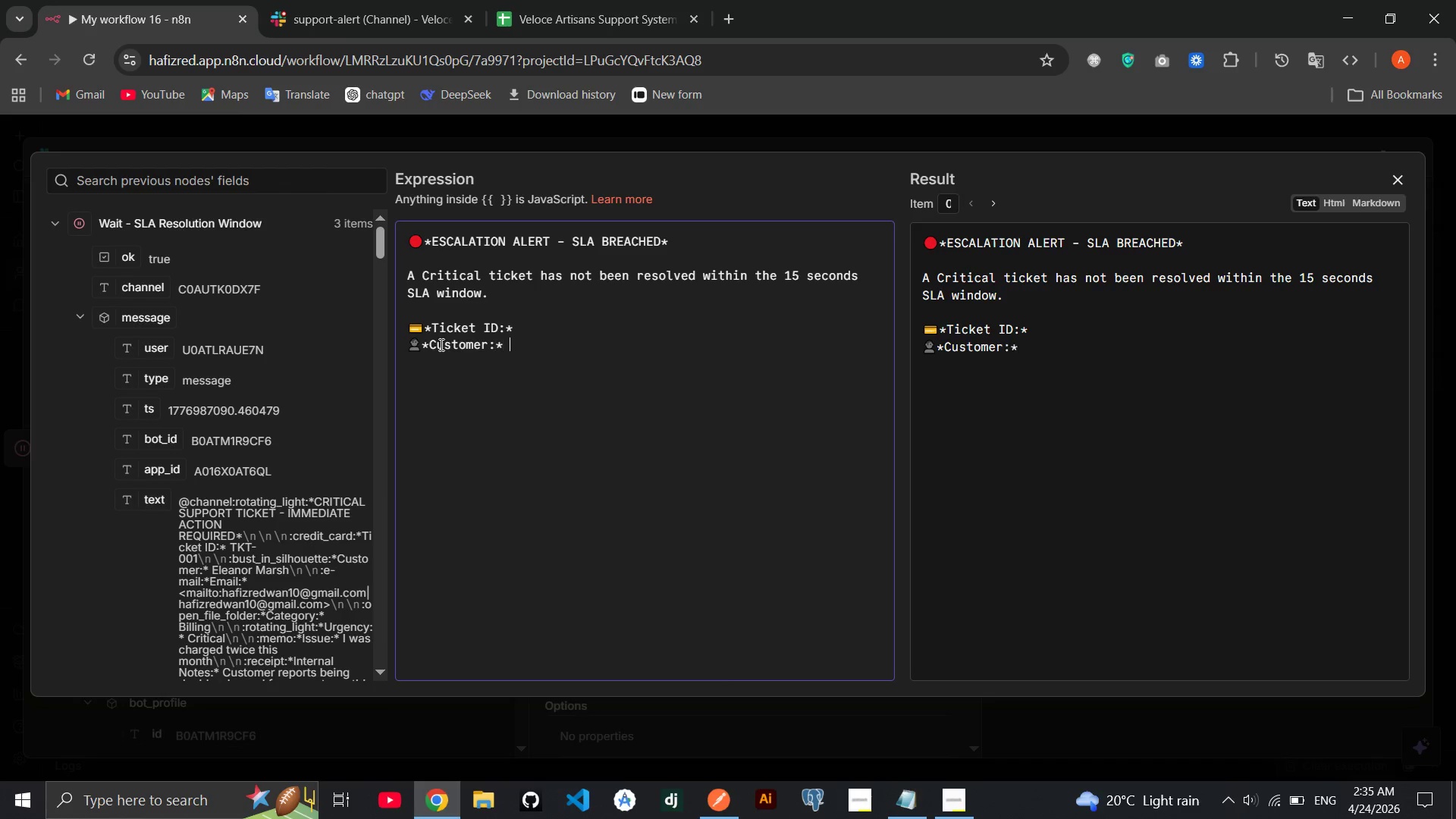 
key(Space)
 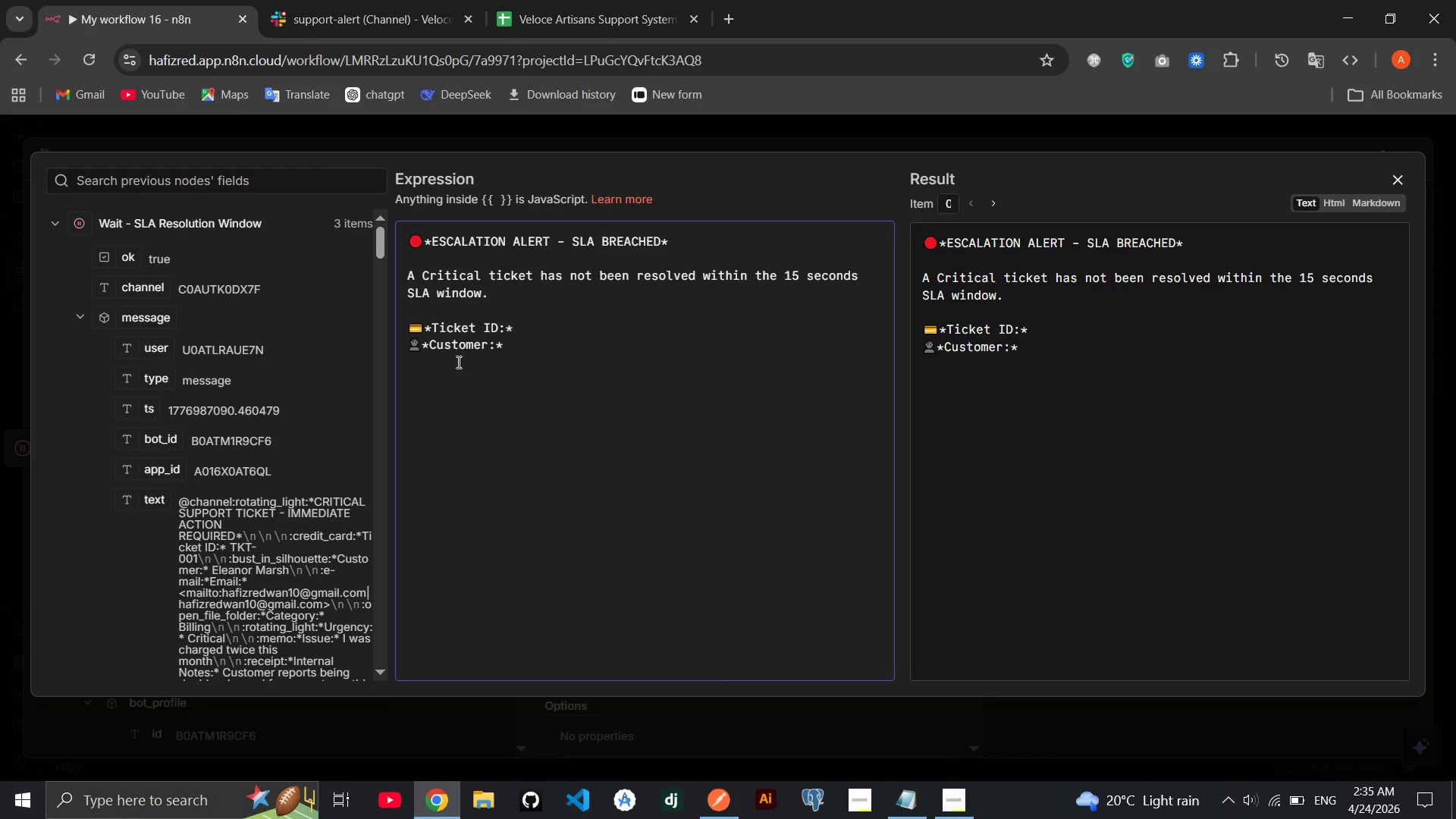 
key(Enter)
 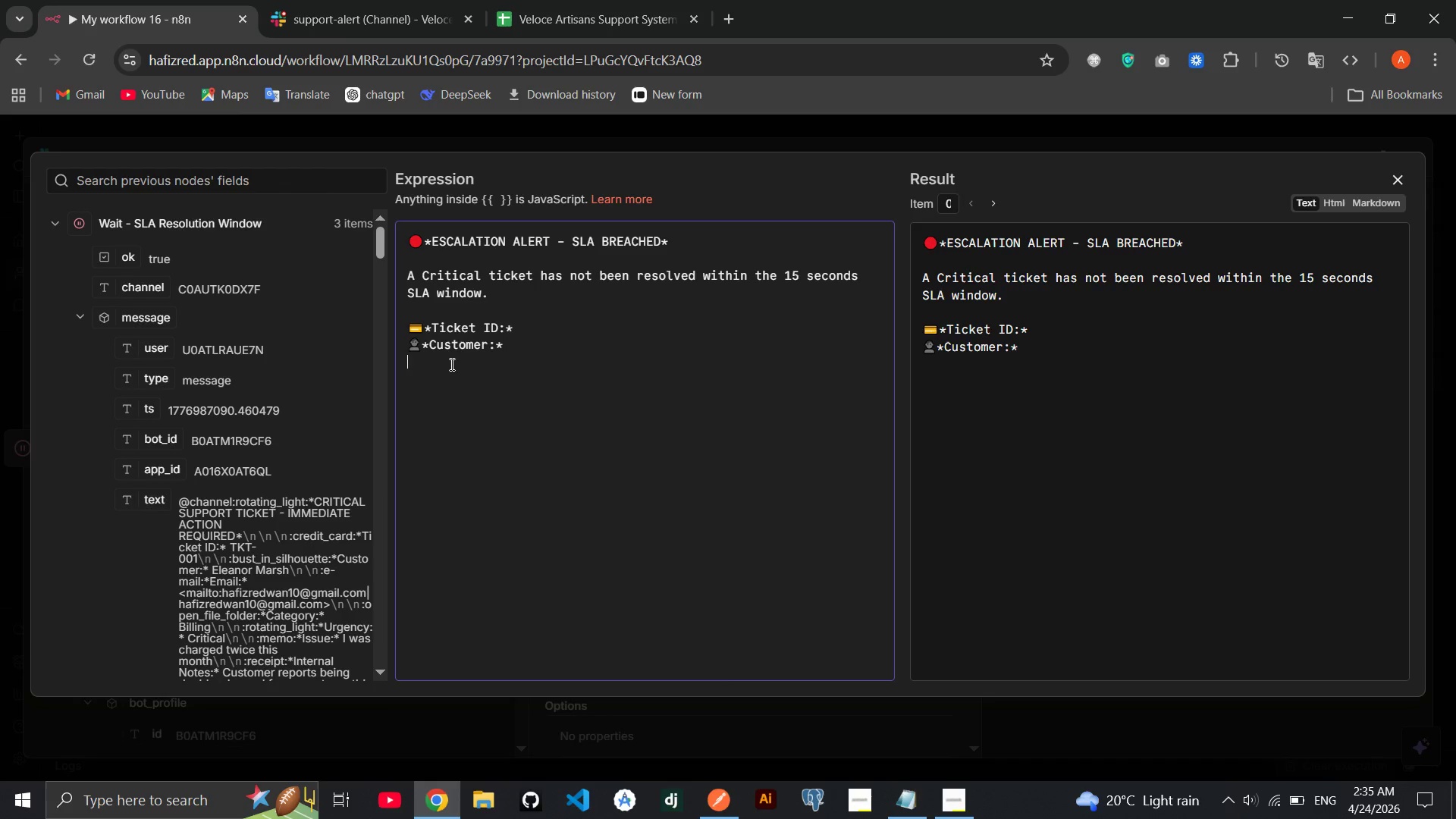 
key(Meta+MetaLeft)
 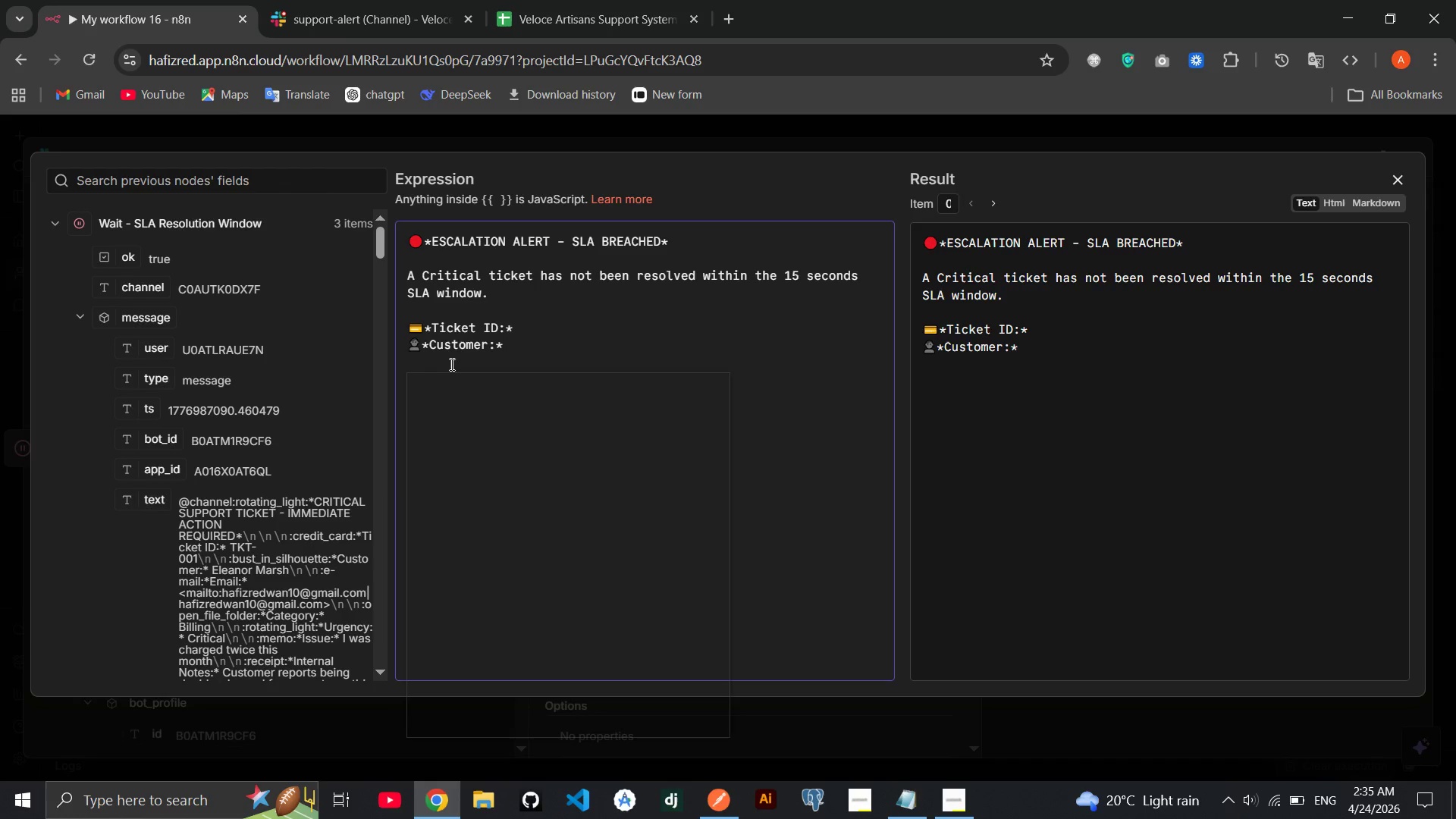 
key(Meta+Period)
 